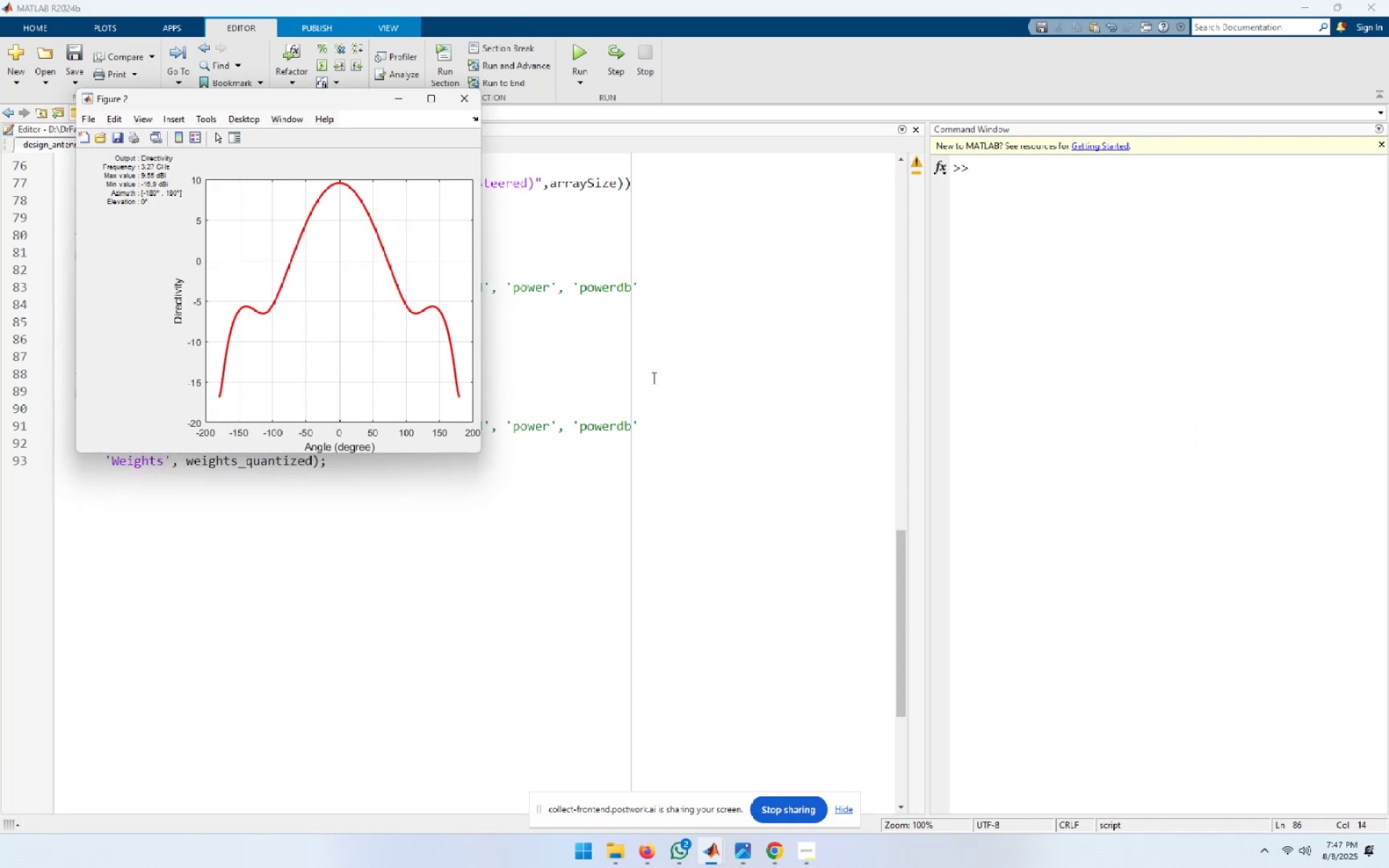 
left_click([1042, 791])
 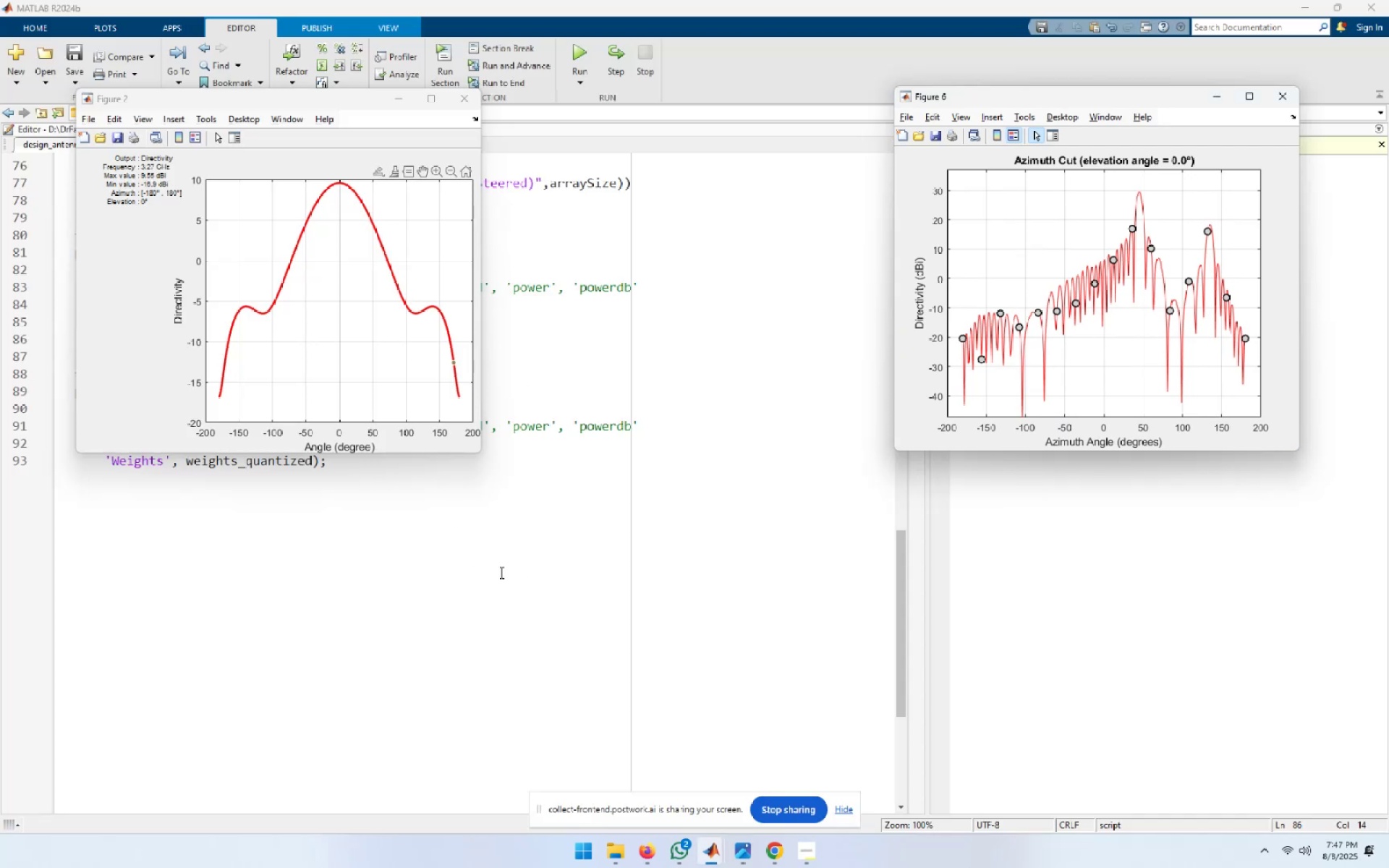 
left_click([500, 553])
 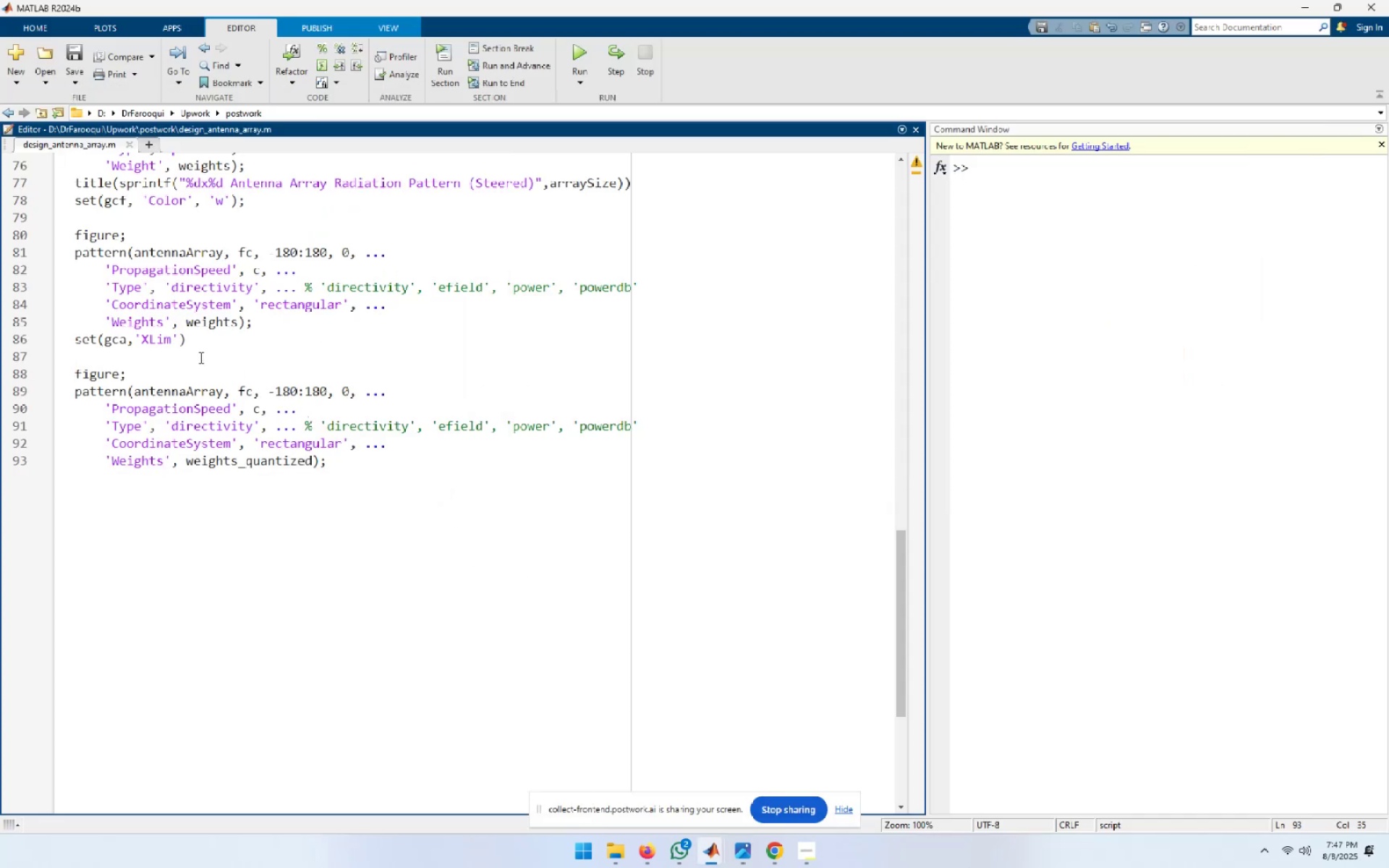 
left_click([175, 339])
 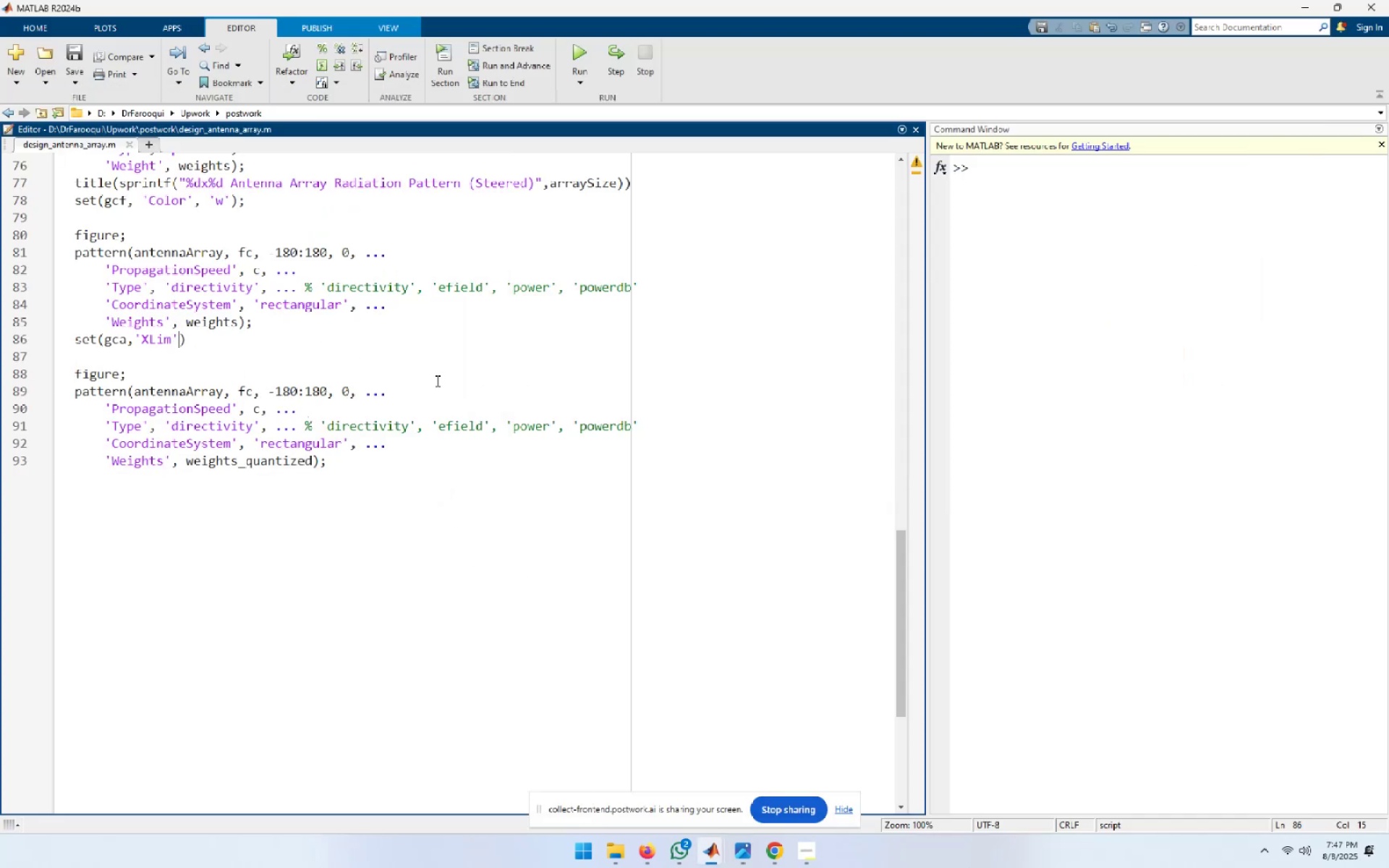 
key(Comma)
 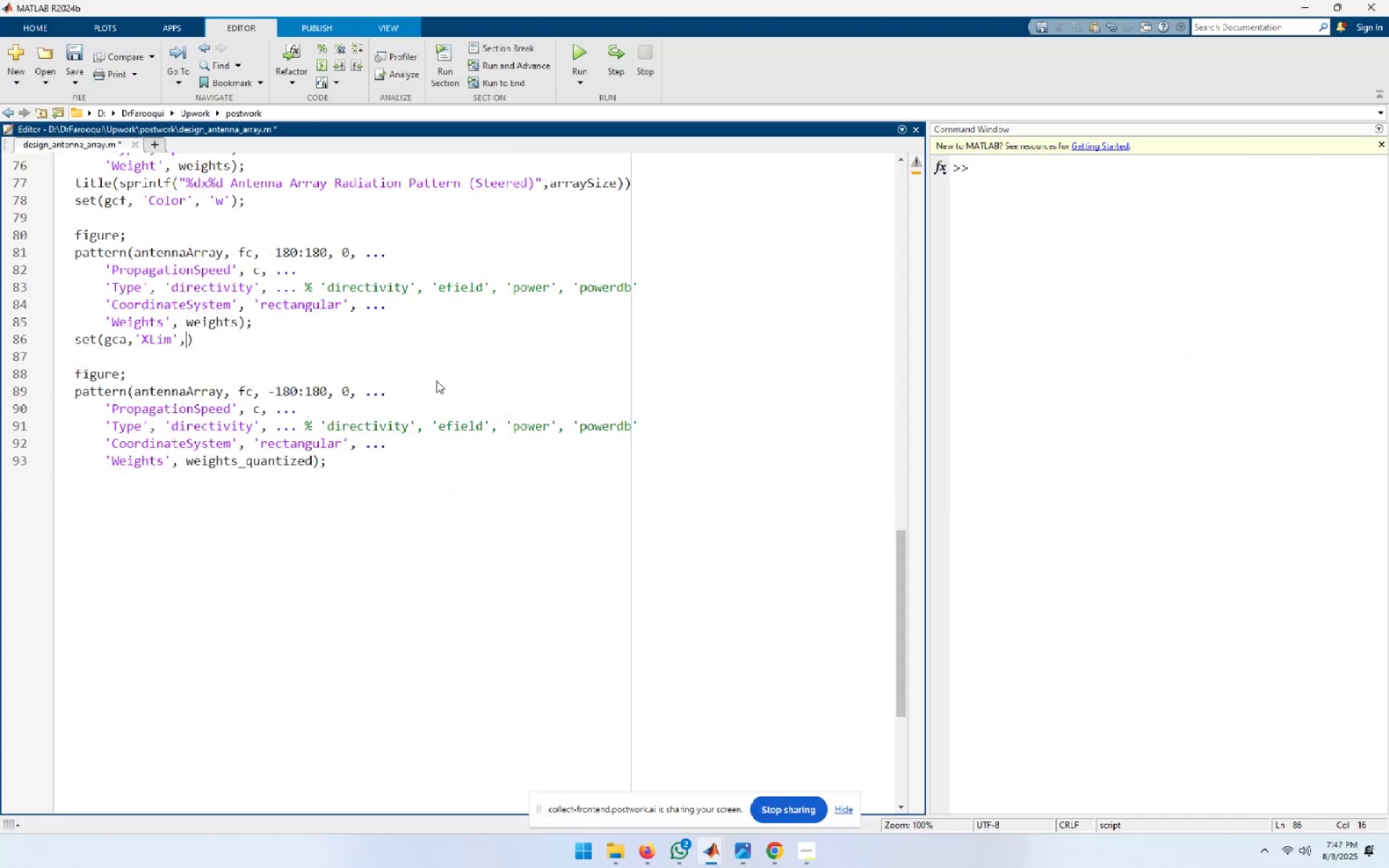 
key(BracketLeft)
 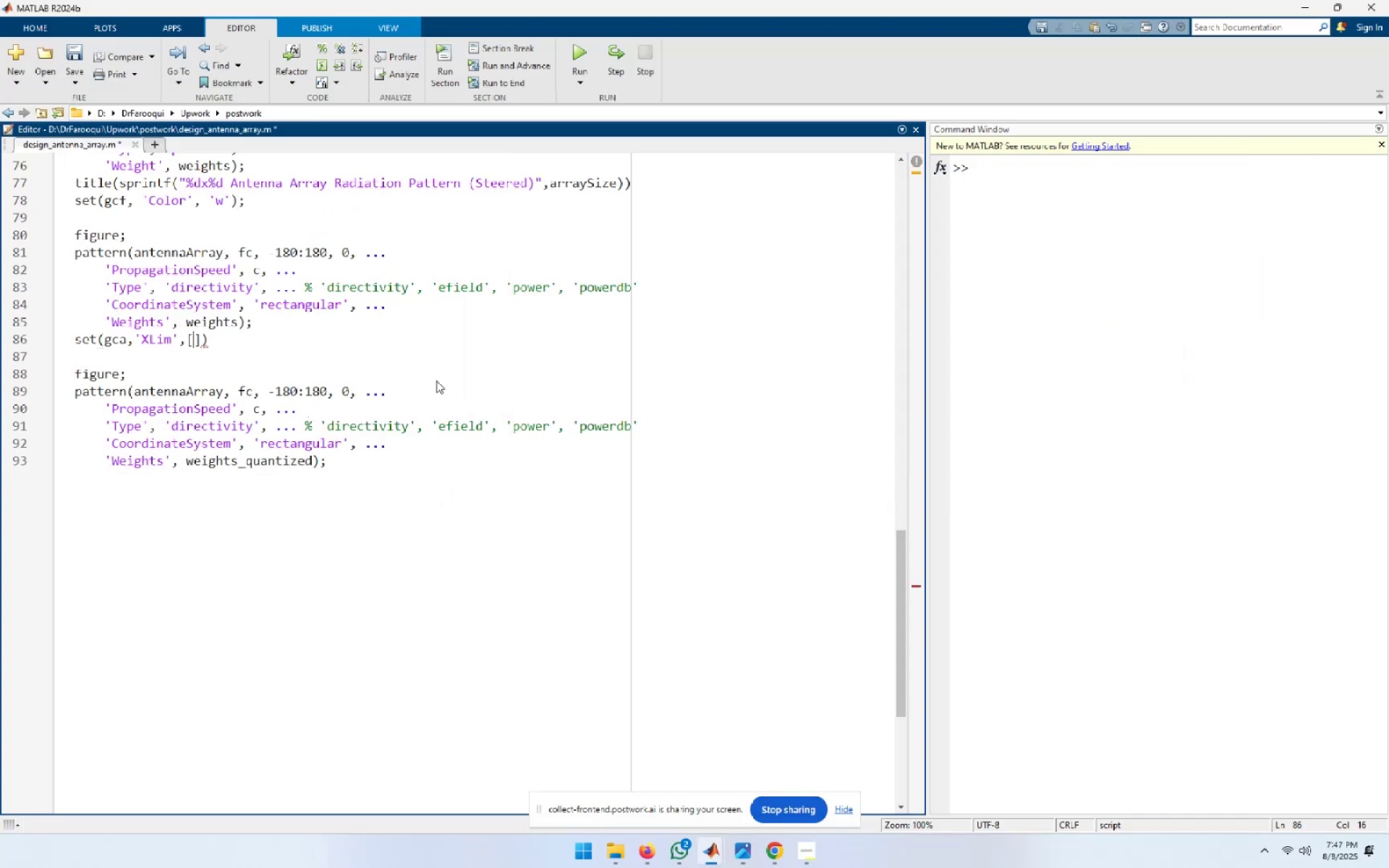 
key(BracketRight)
 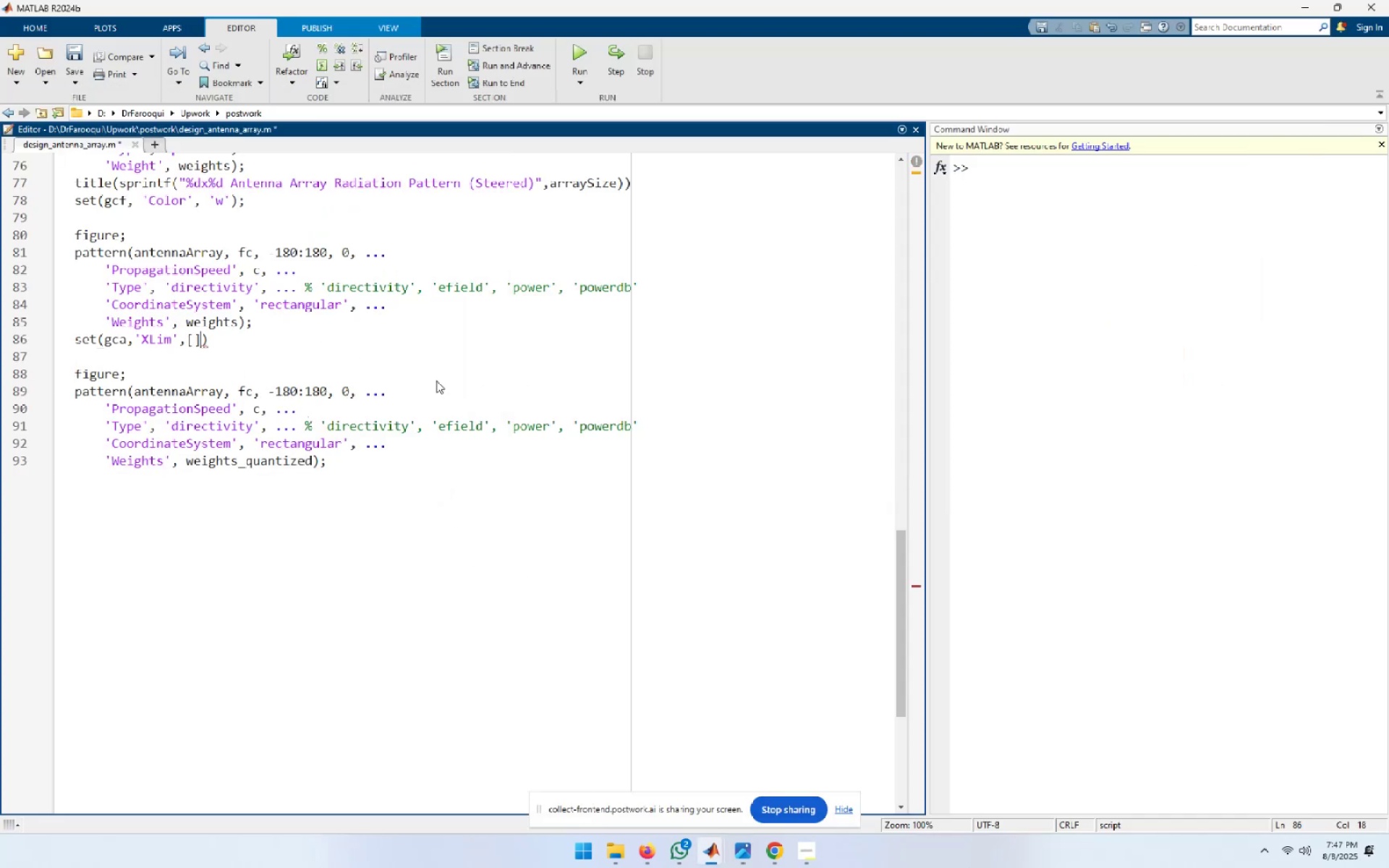 
key(ArrowLeft)
 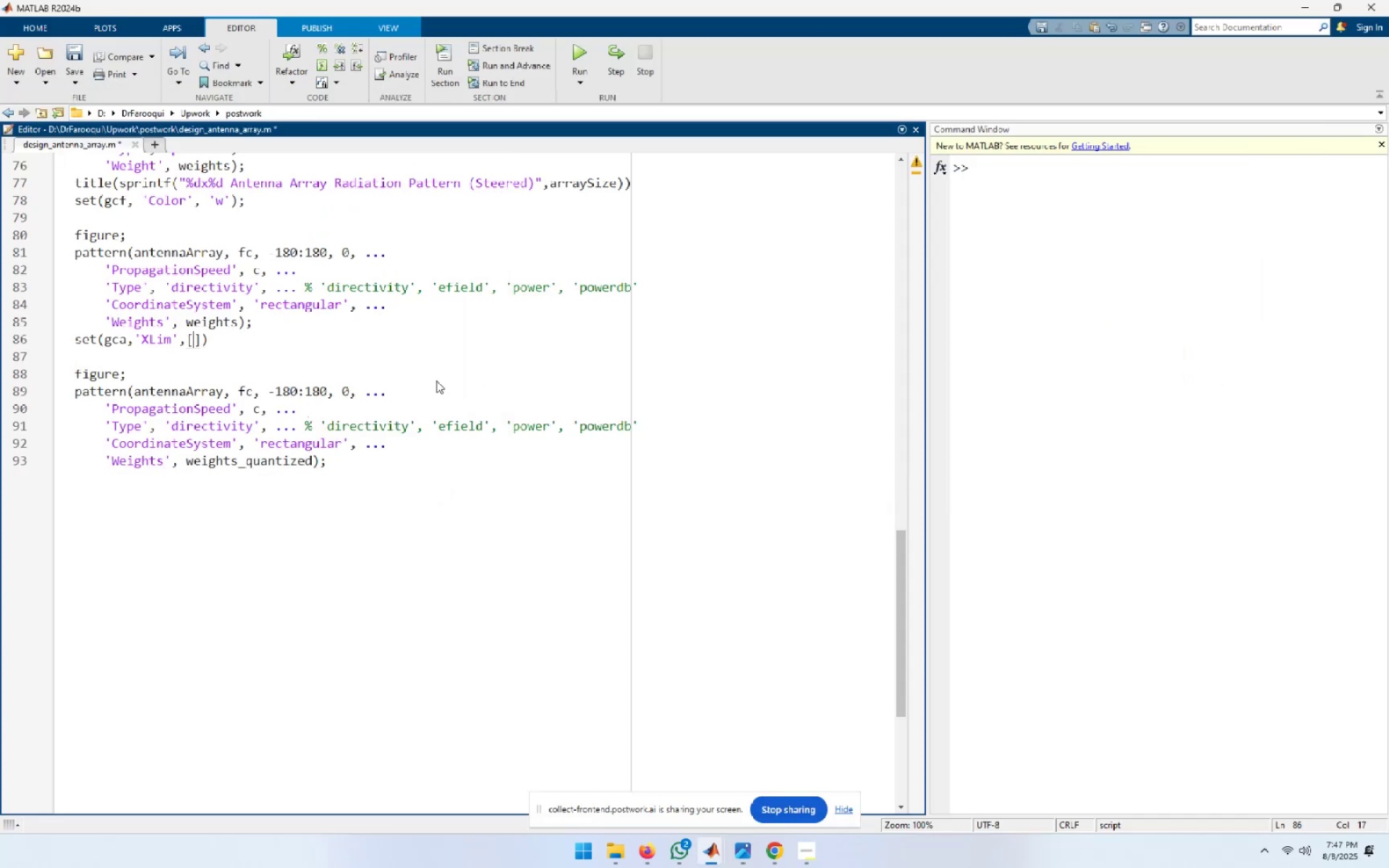 
key(NumpadSubtract)
 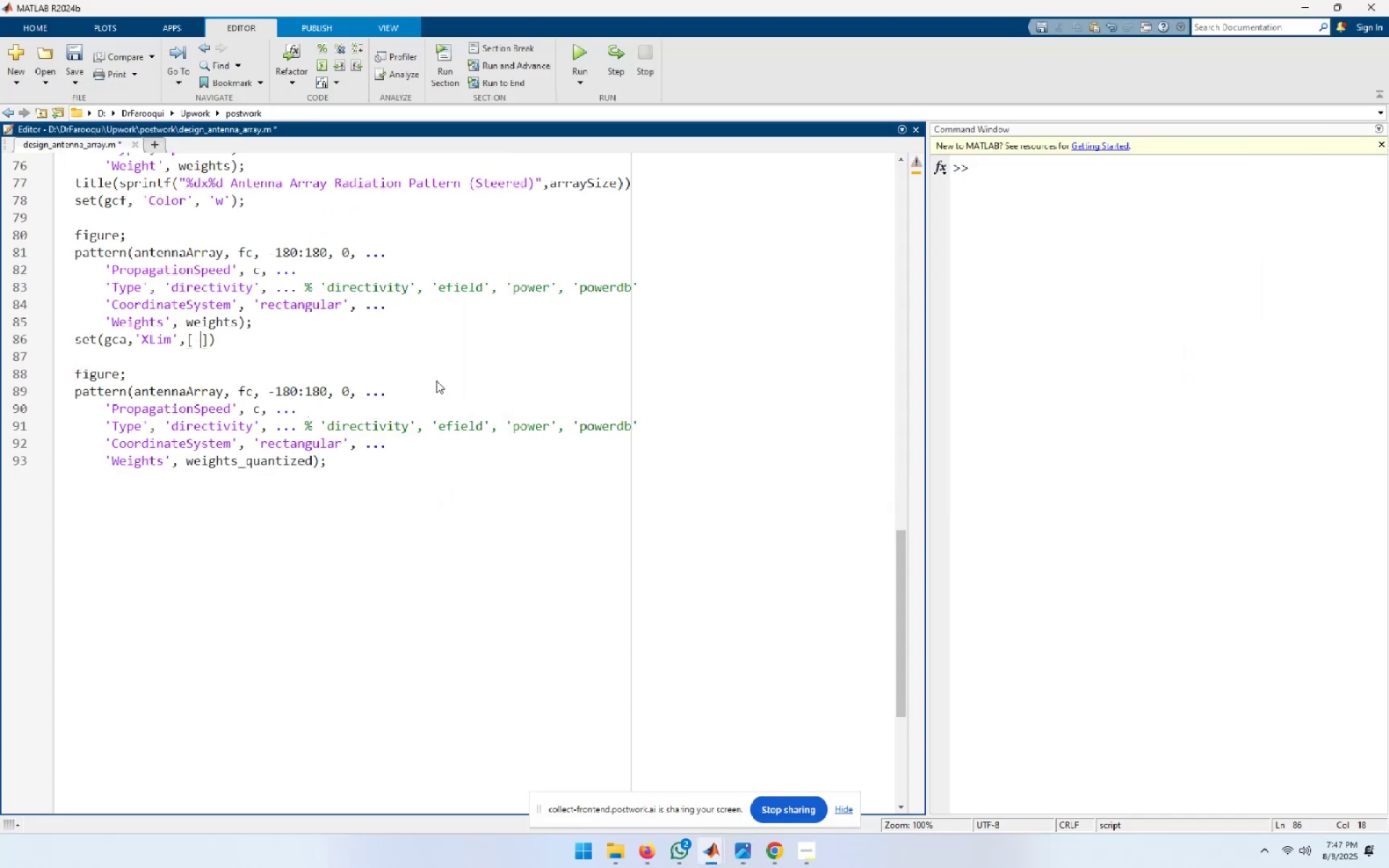 
key(Numpad1)
 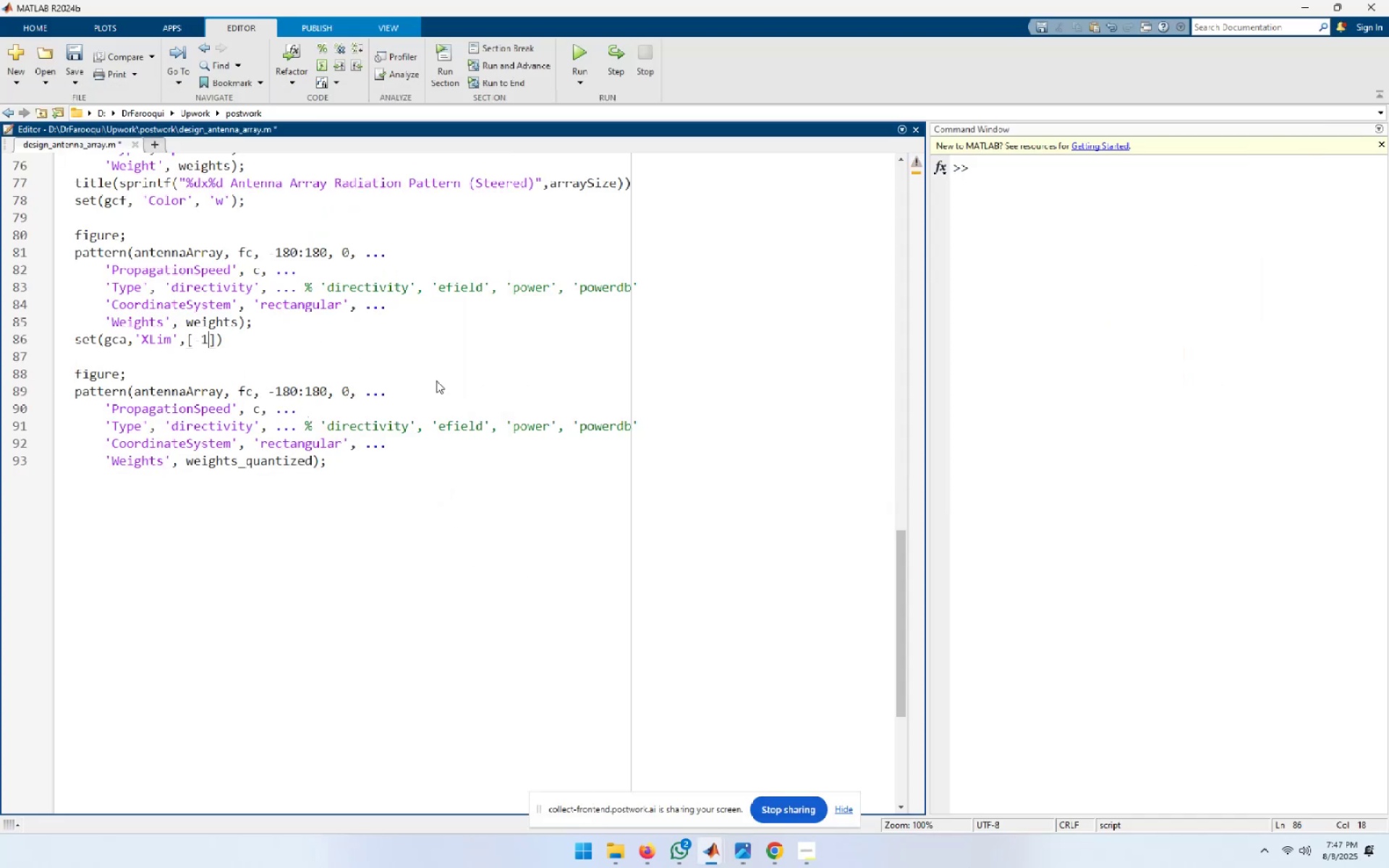 
key(Numpad8)
 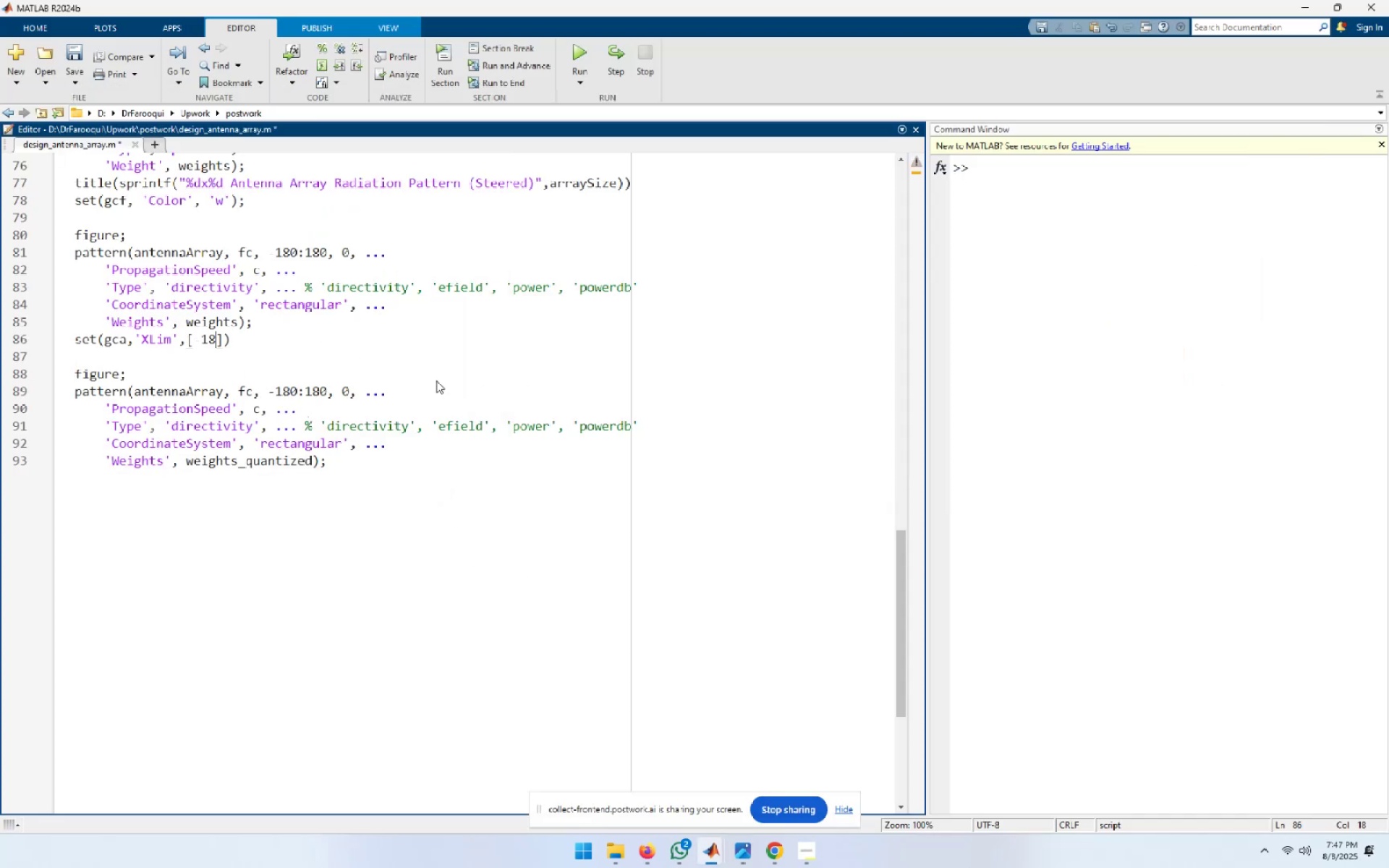 
key(Numpad0)
 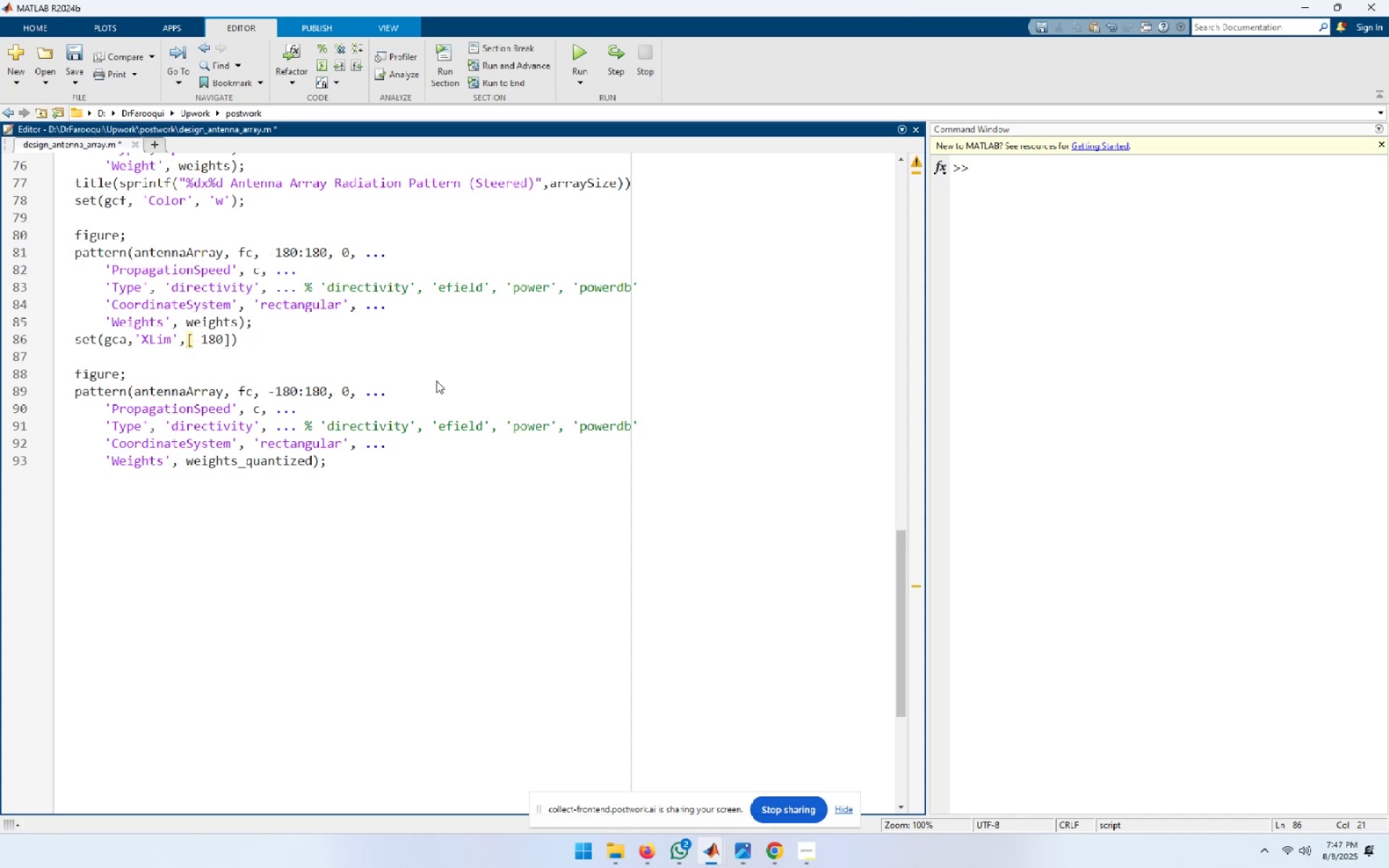 
key(Comma)
 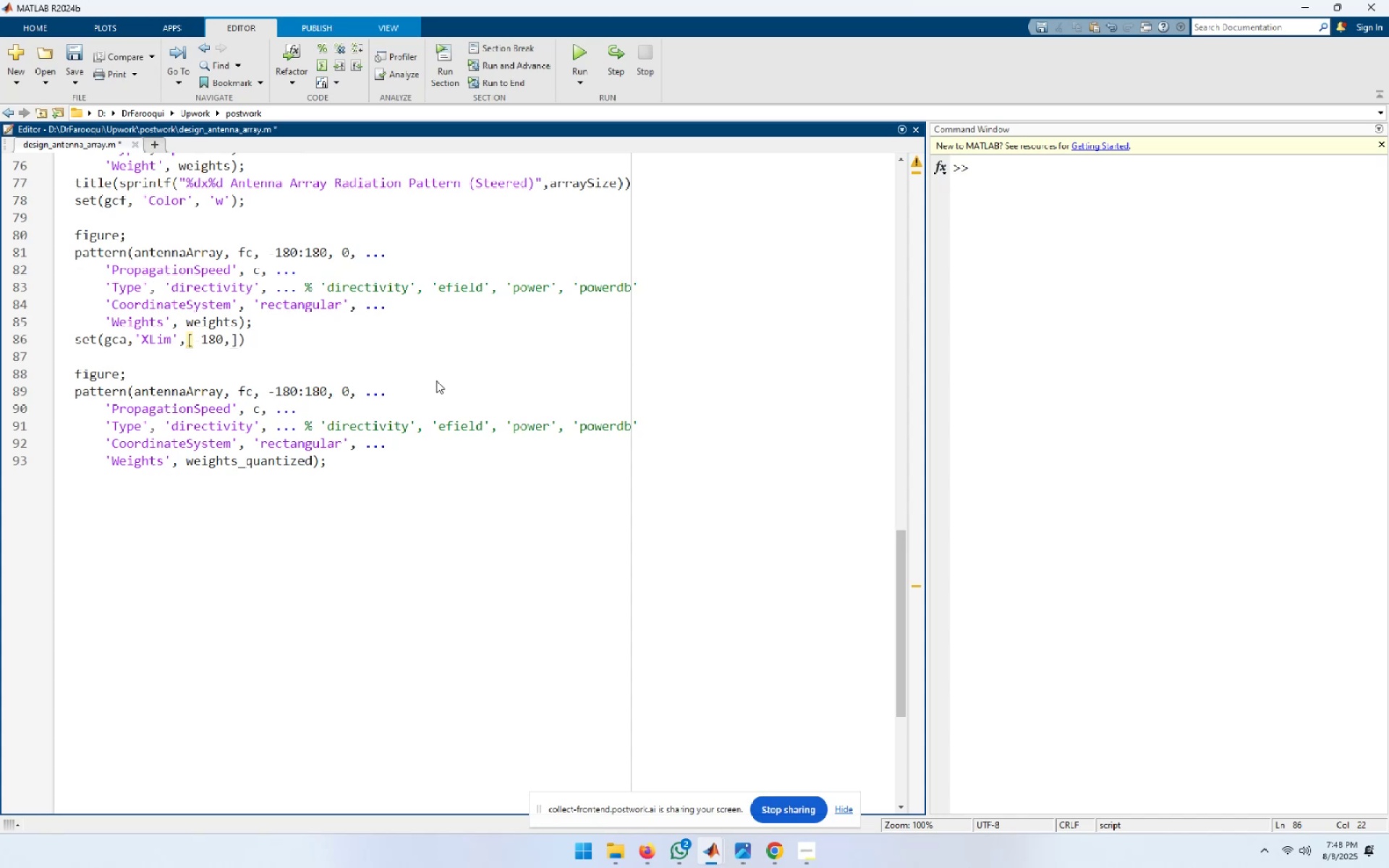 
key(Numpad1)
 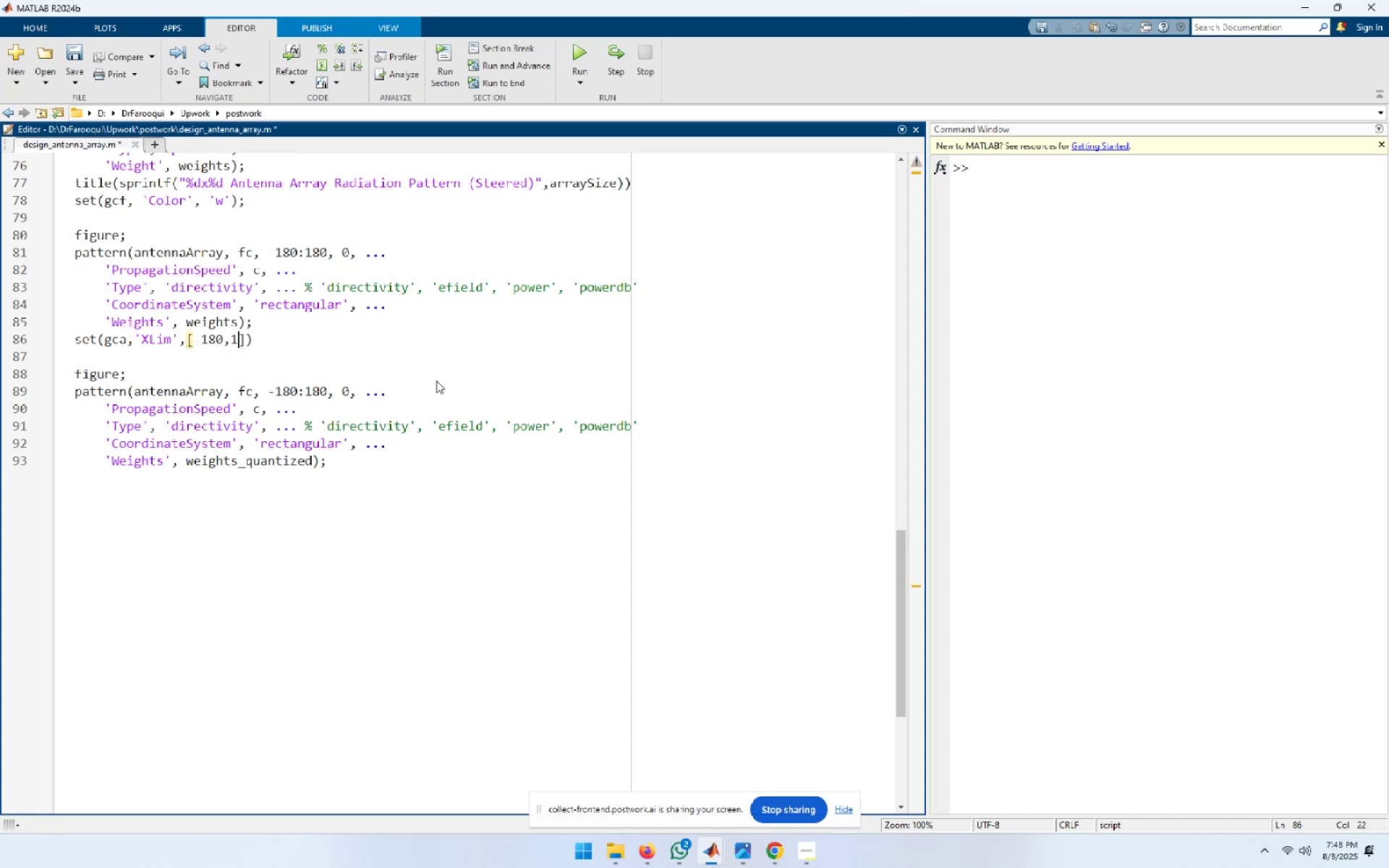 
key(Numpad8)
 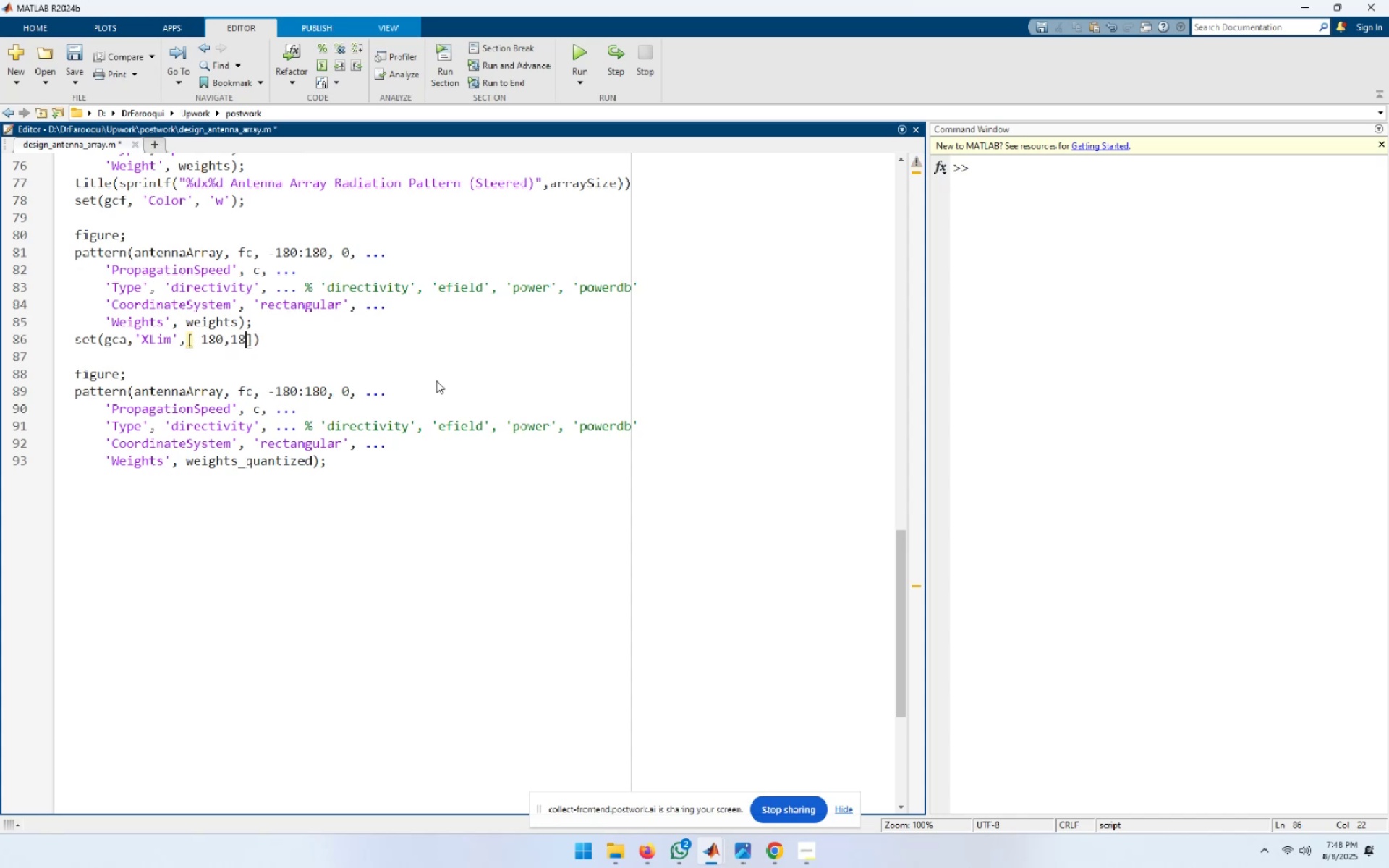 
key(Numpad0)
 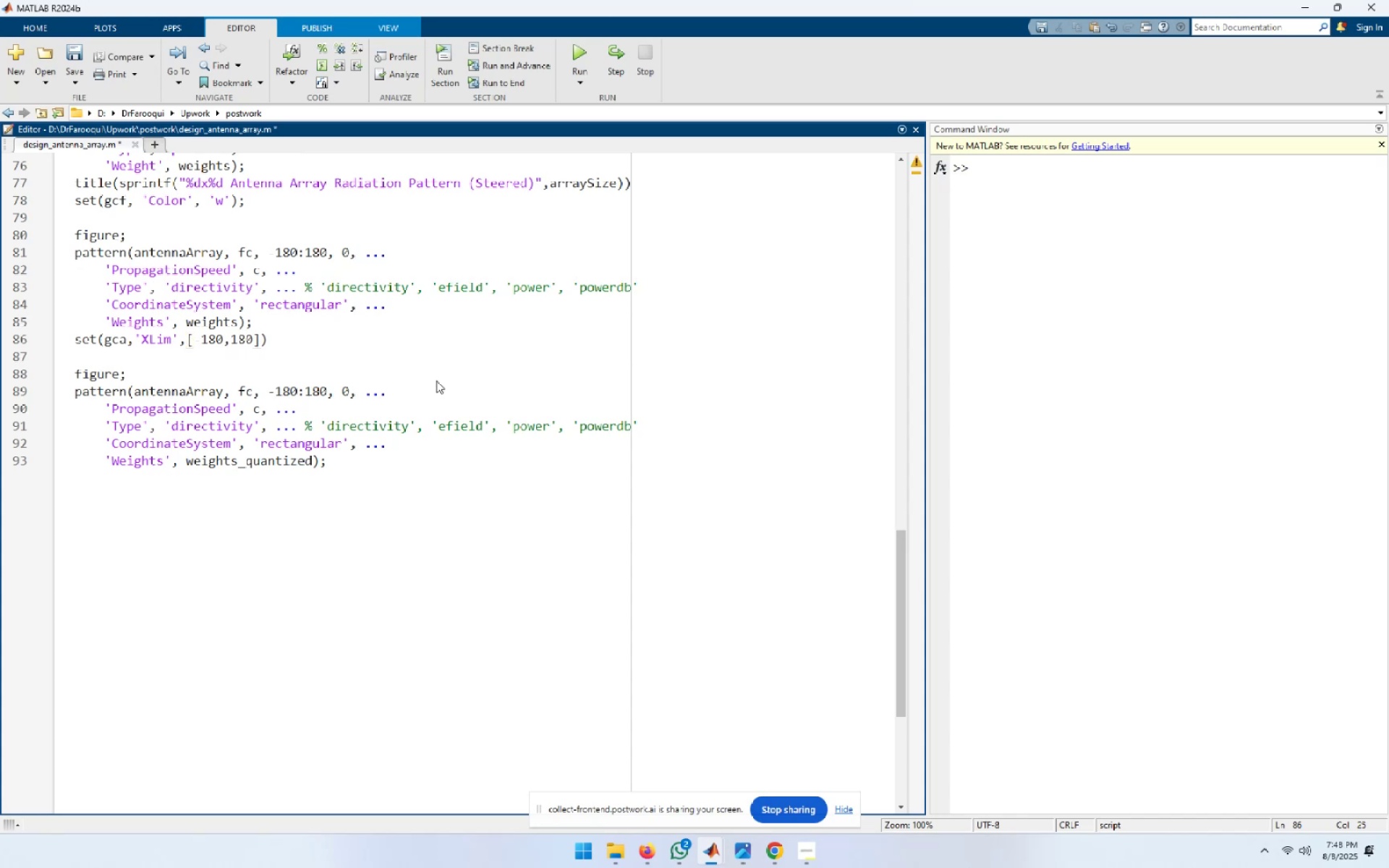 
key(ArrowRight)
 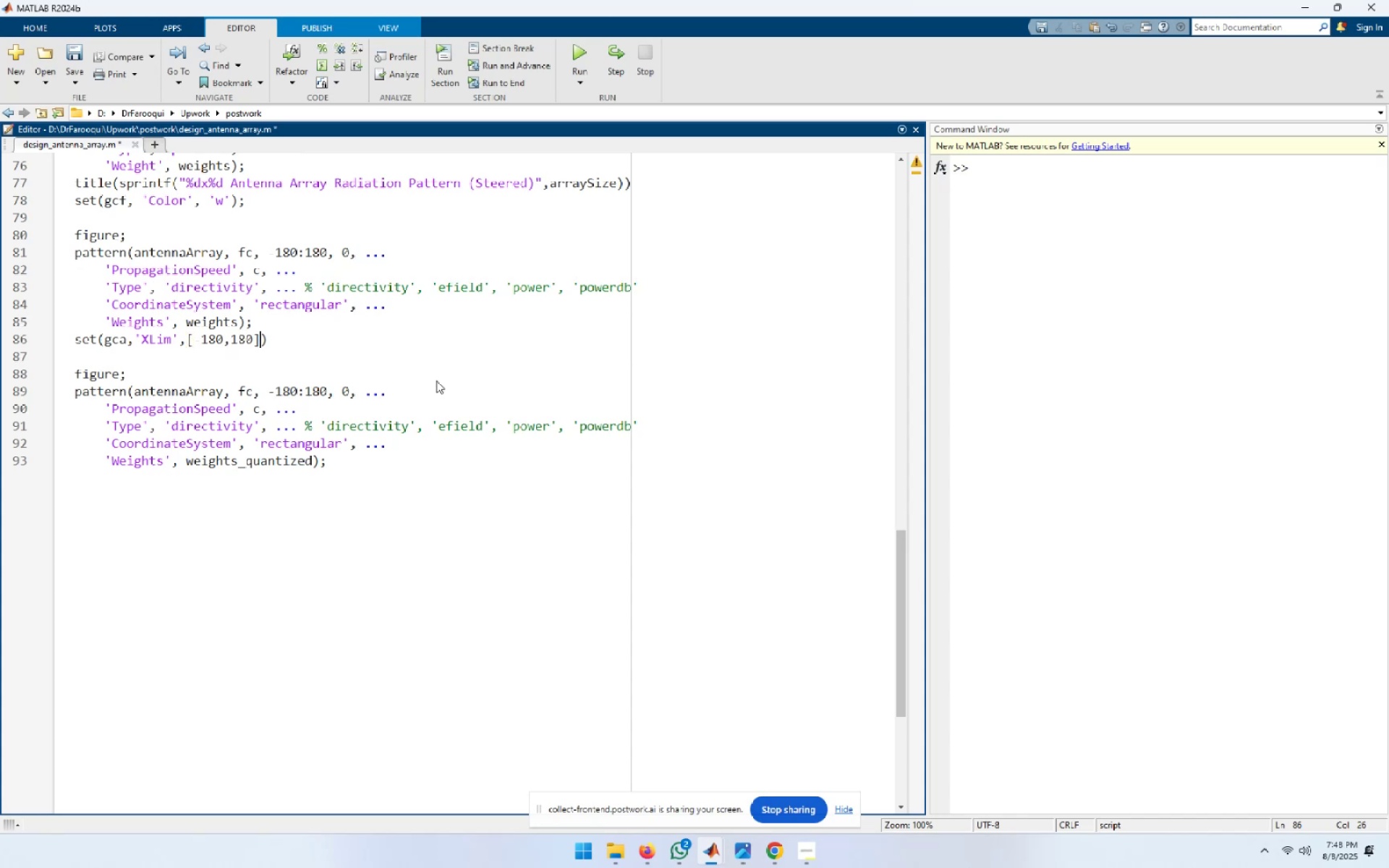 
type(,'YLim',[])
 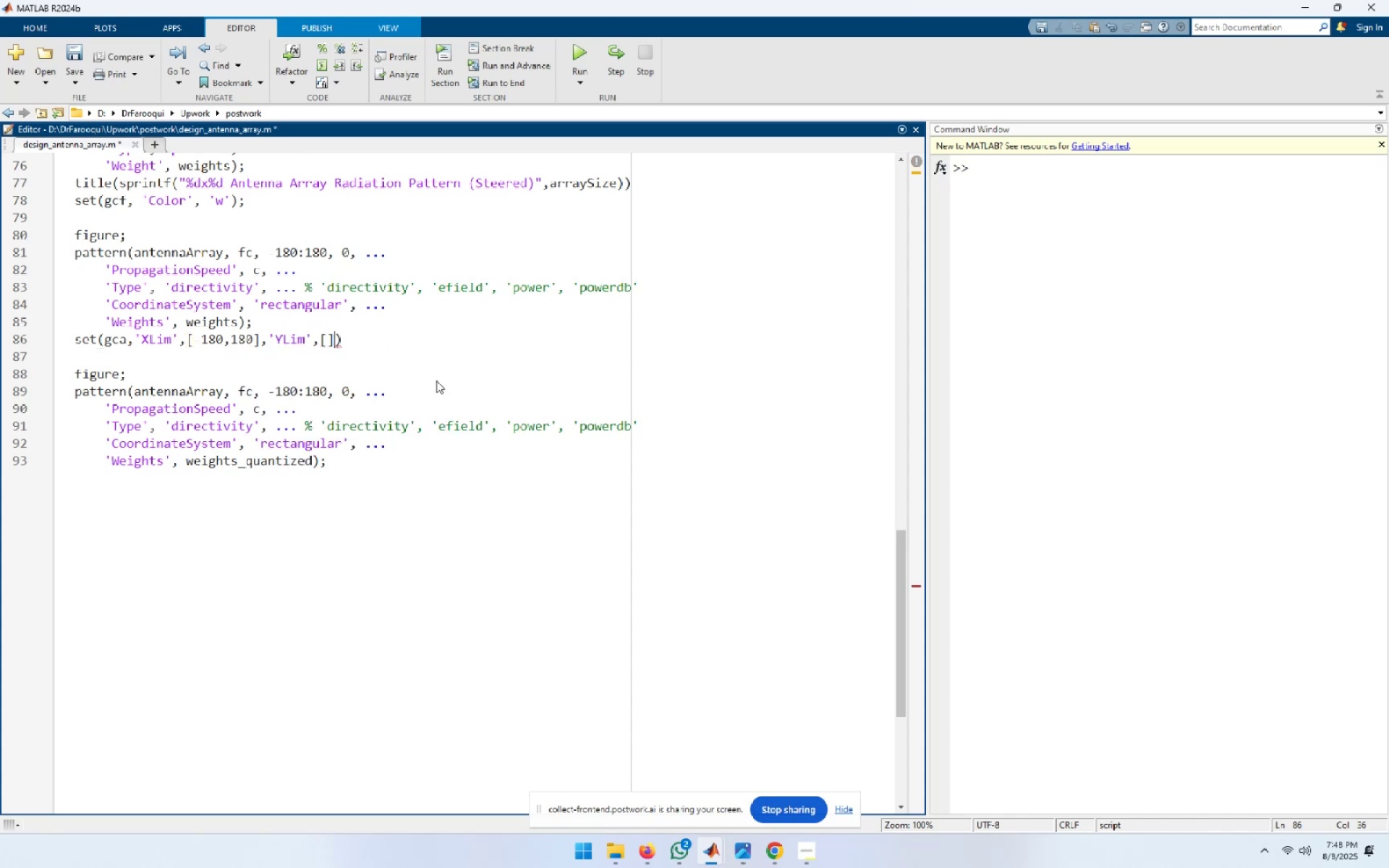 
key(ArrowLeft)
 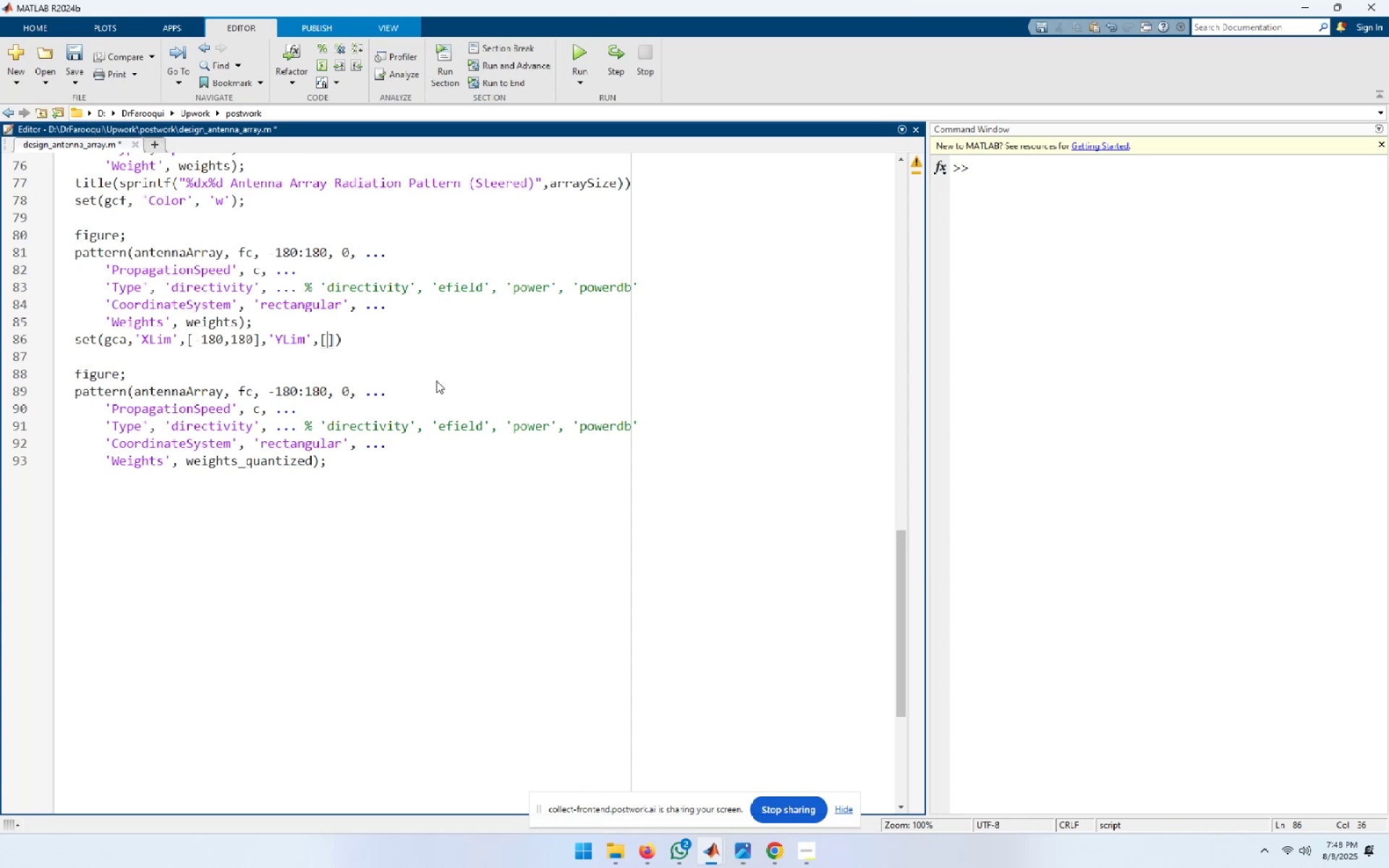 
key(Alt+AltLeft)
 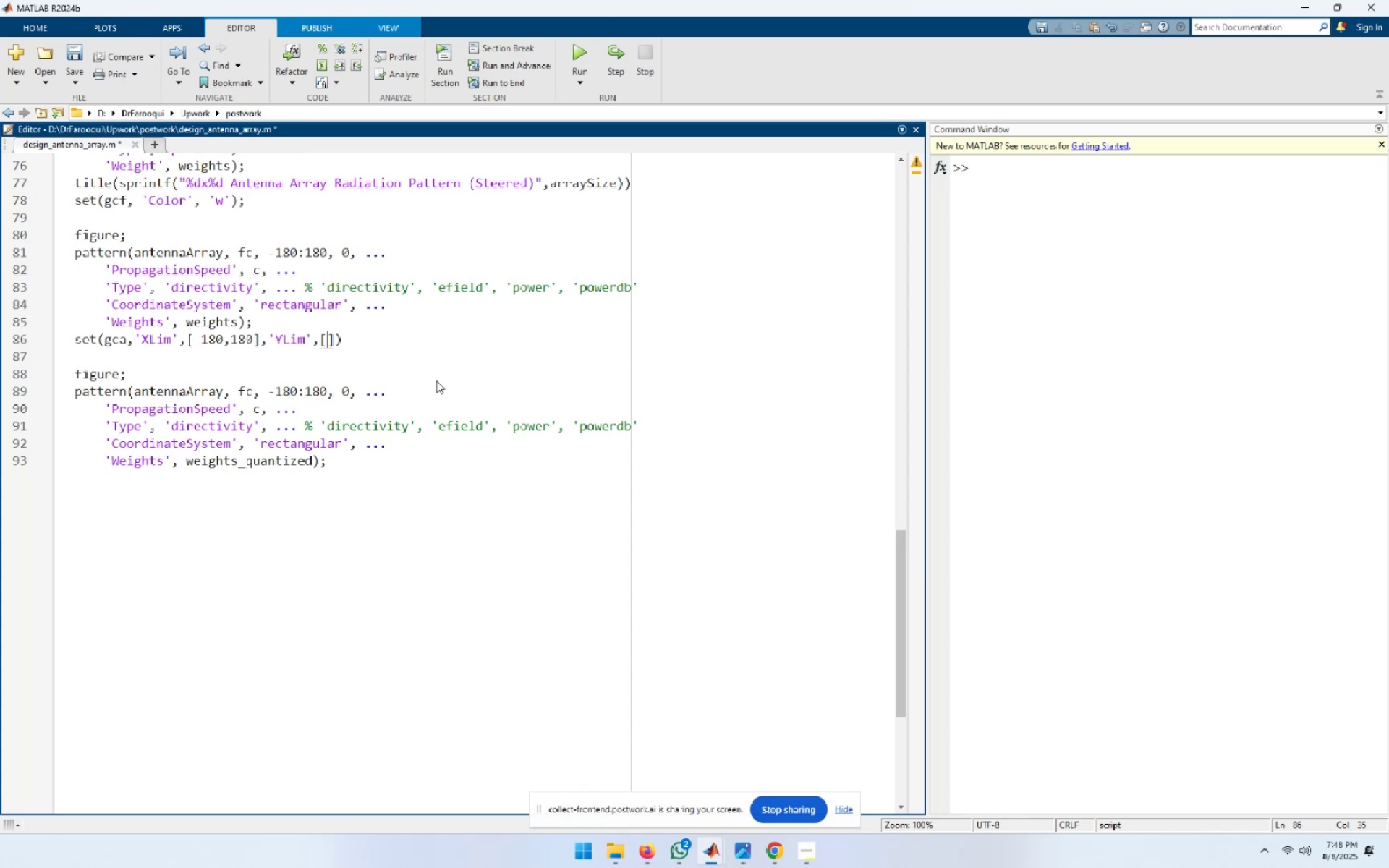 
key(Alt+Tab)
 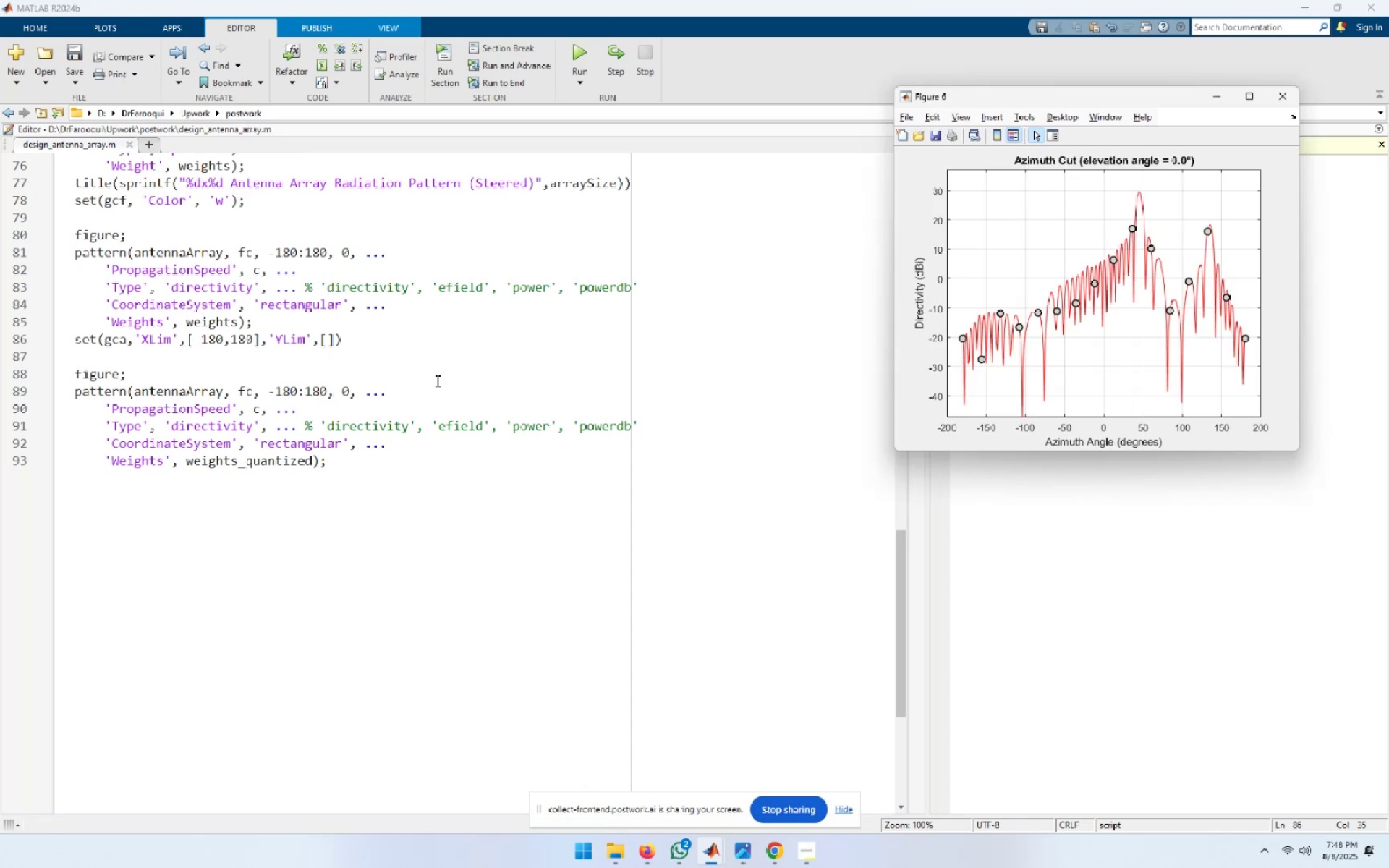 
key(Alt+AltLeft)
 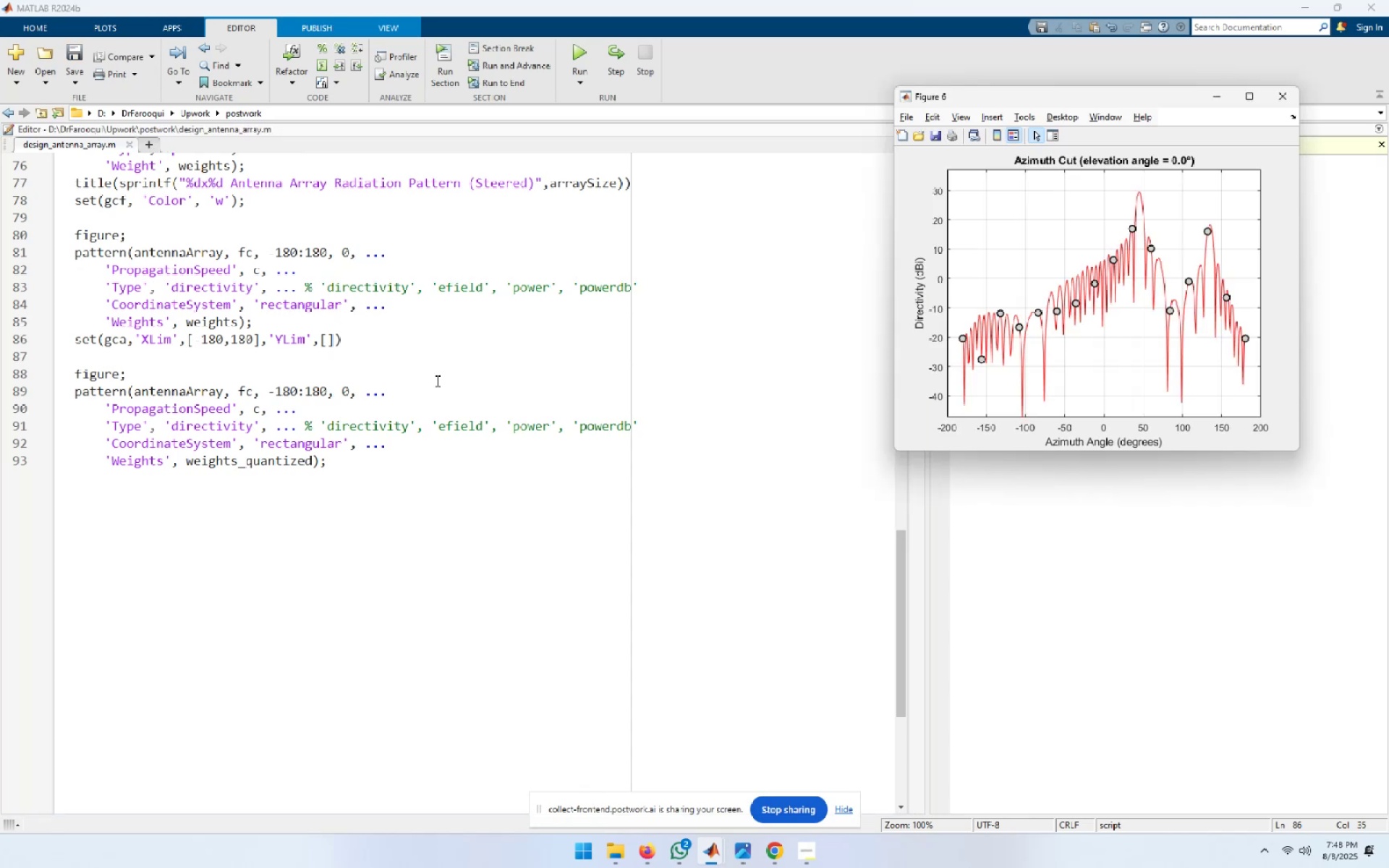 
key(Alt+Tab)
 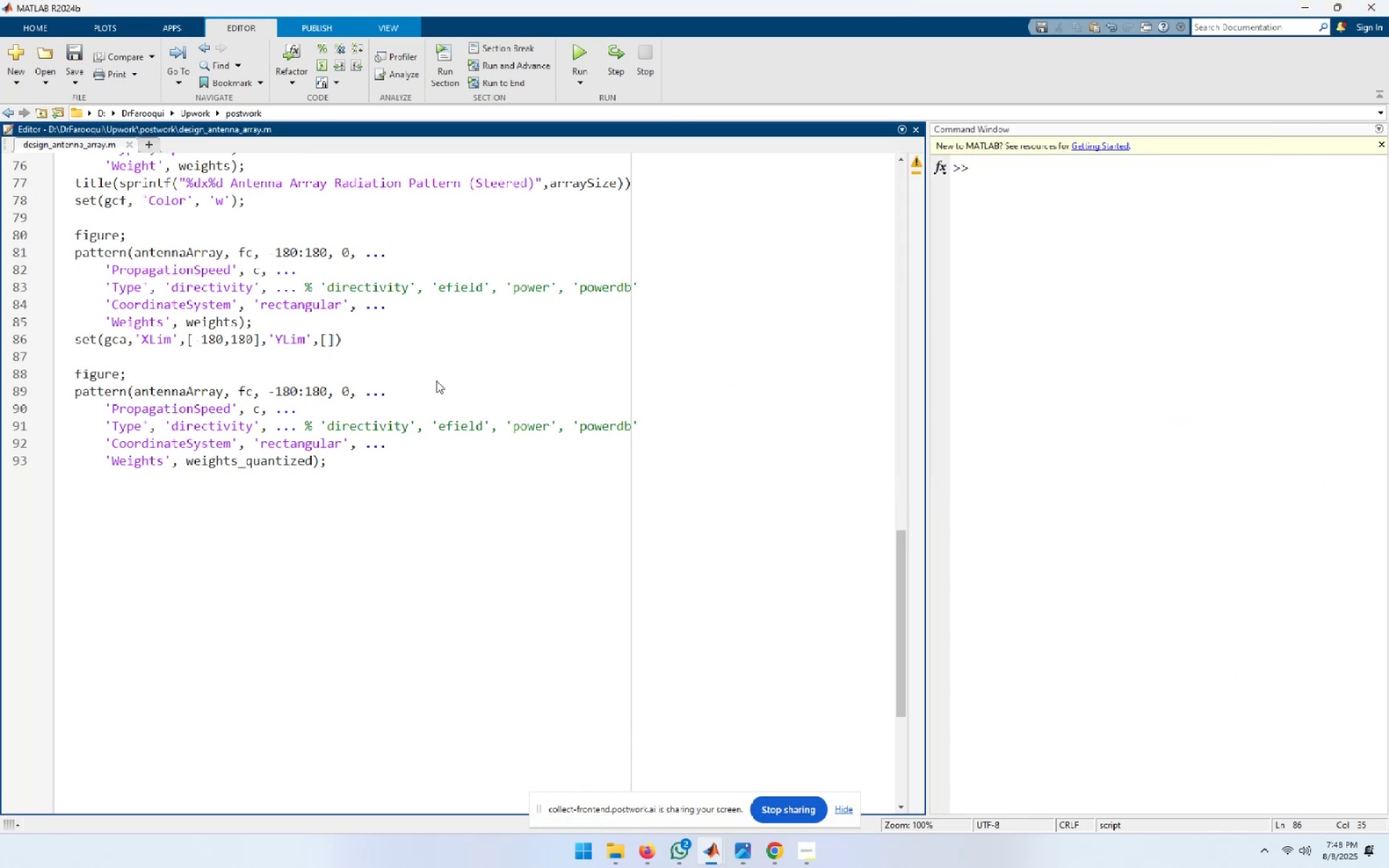 
key(NumpadSubtract)
 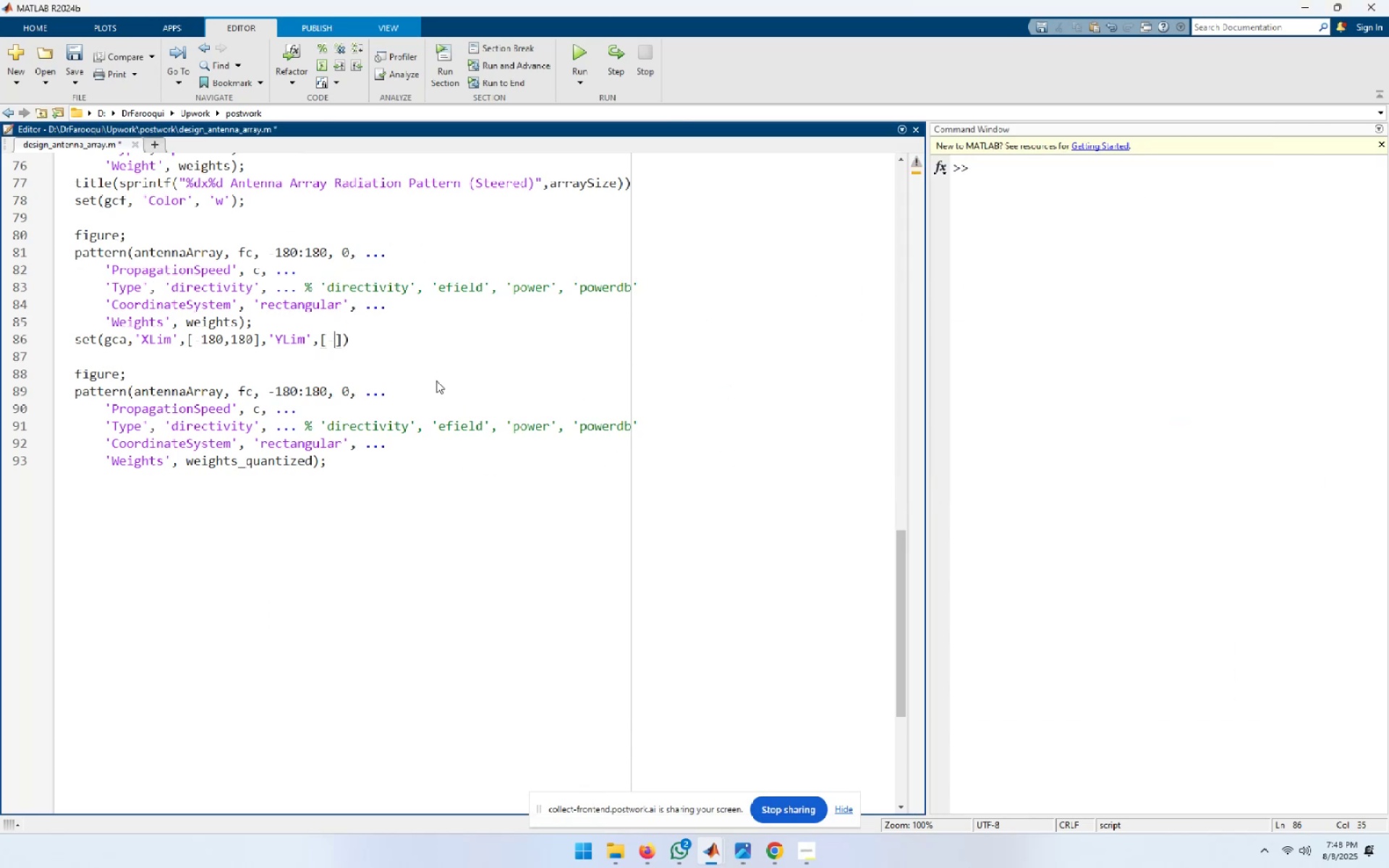 
key(Numpad1)
 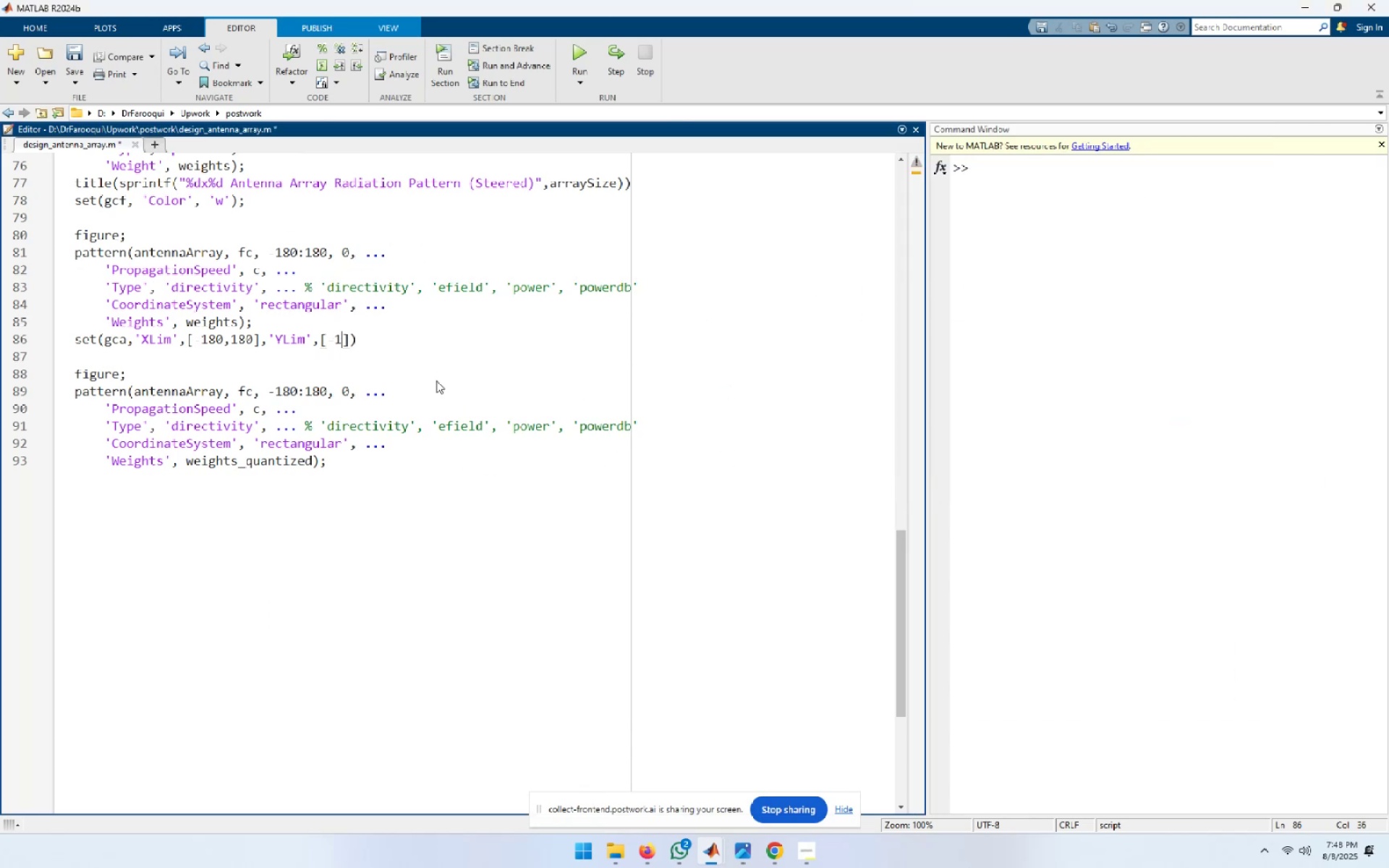 
key(Numpad0)
 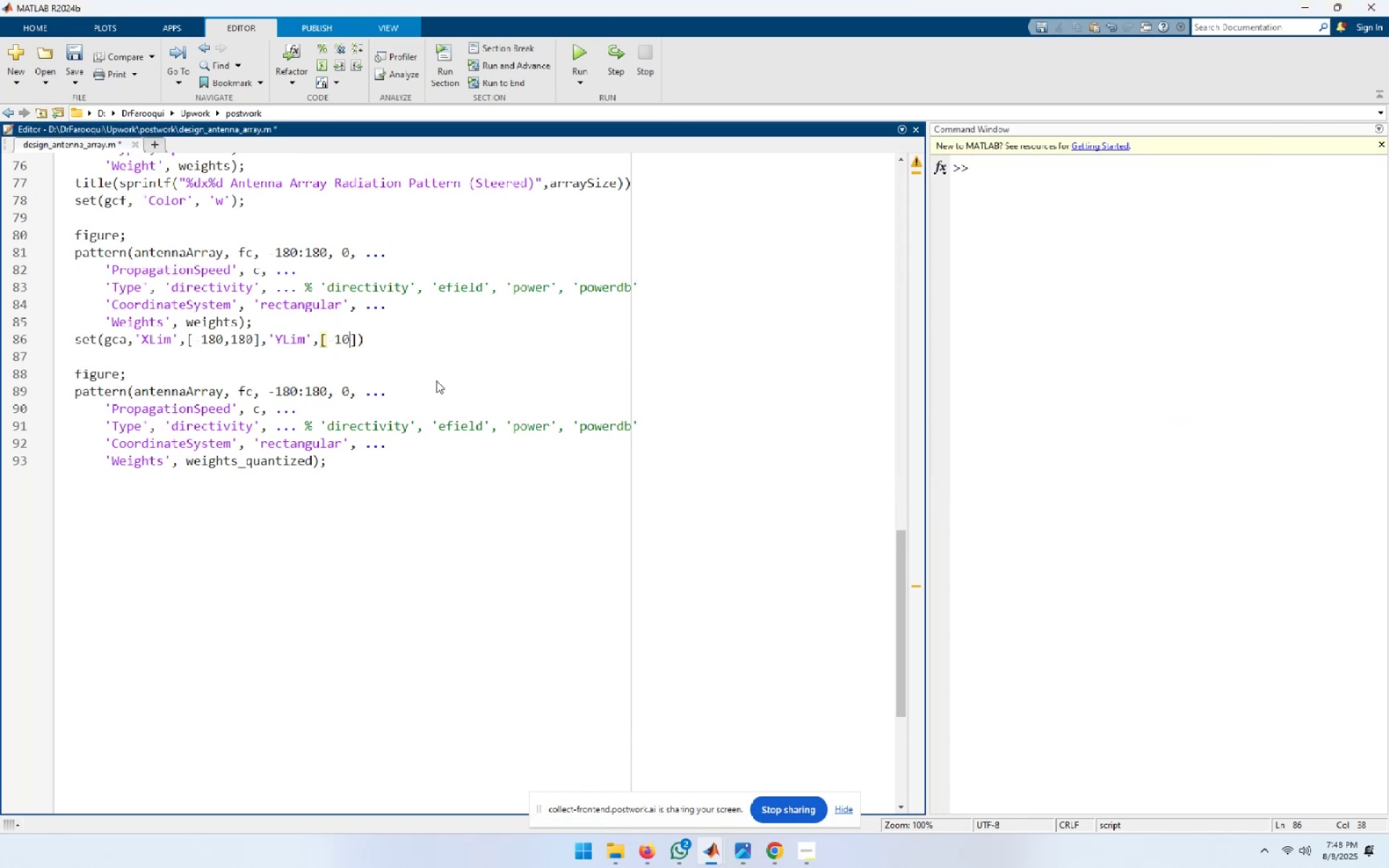 
key(Comma)
 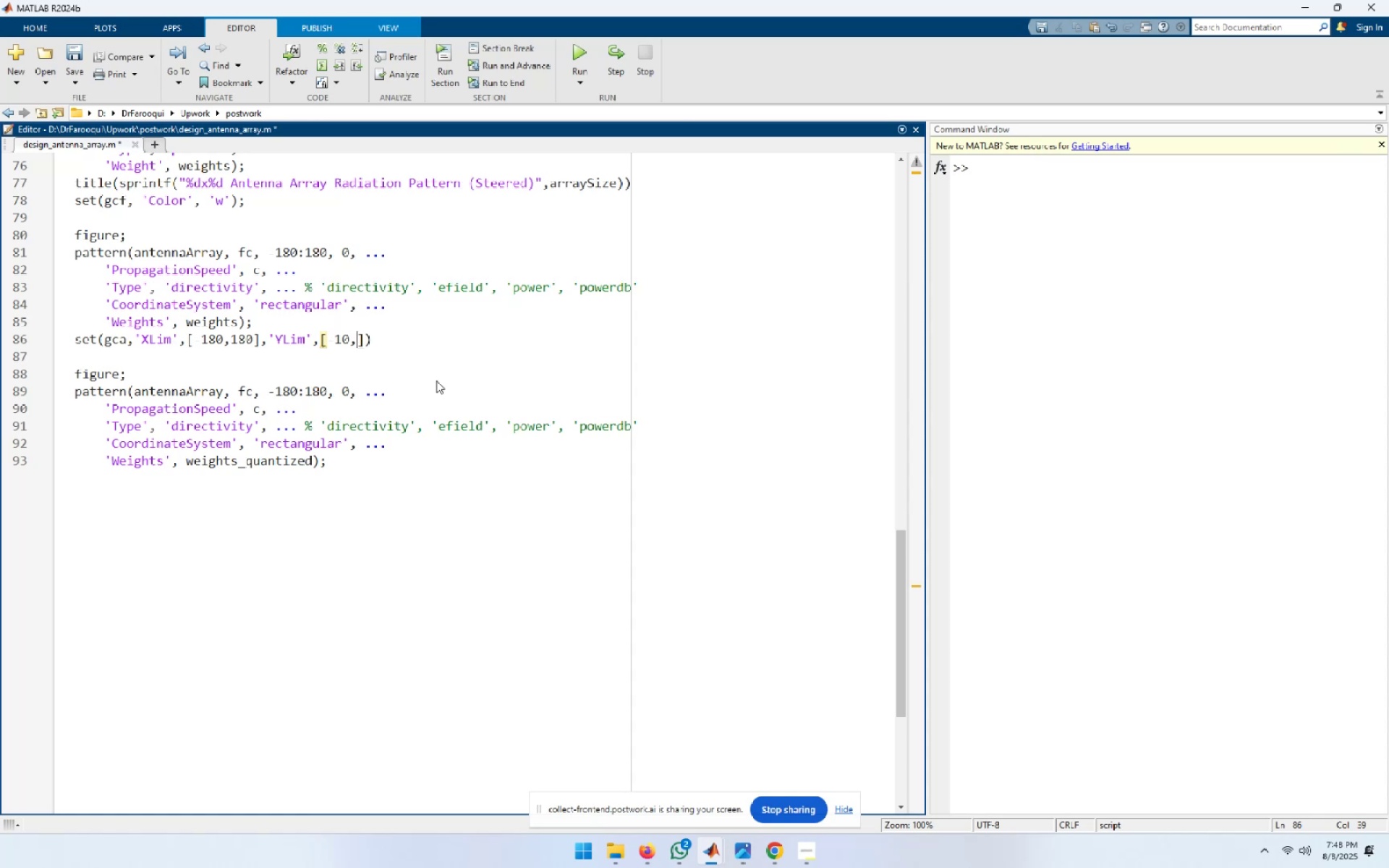 
key(Space)
 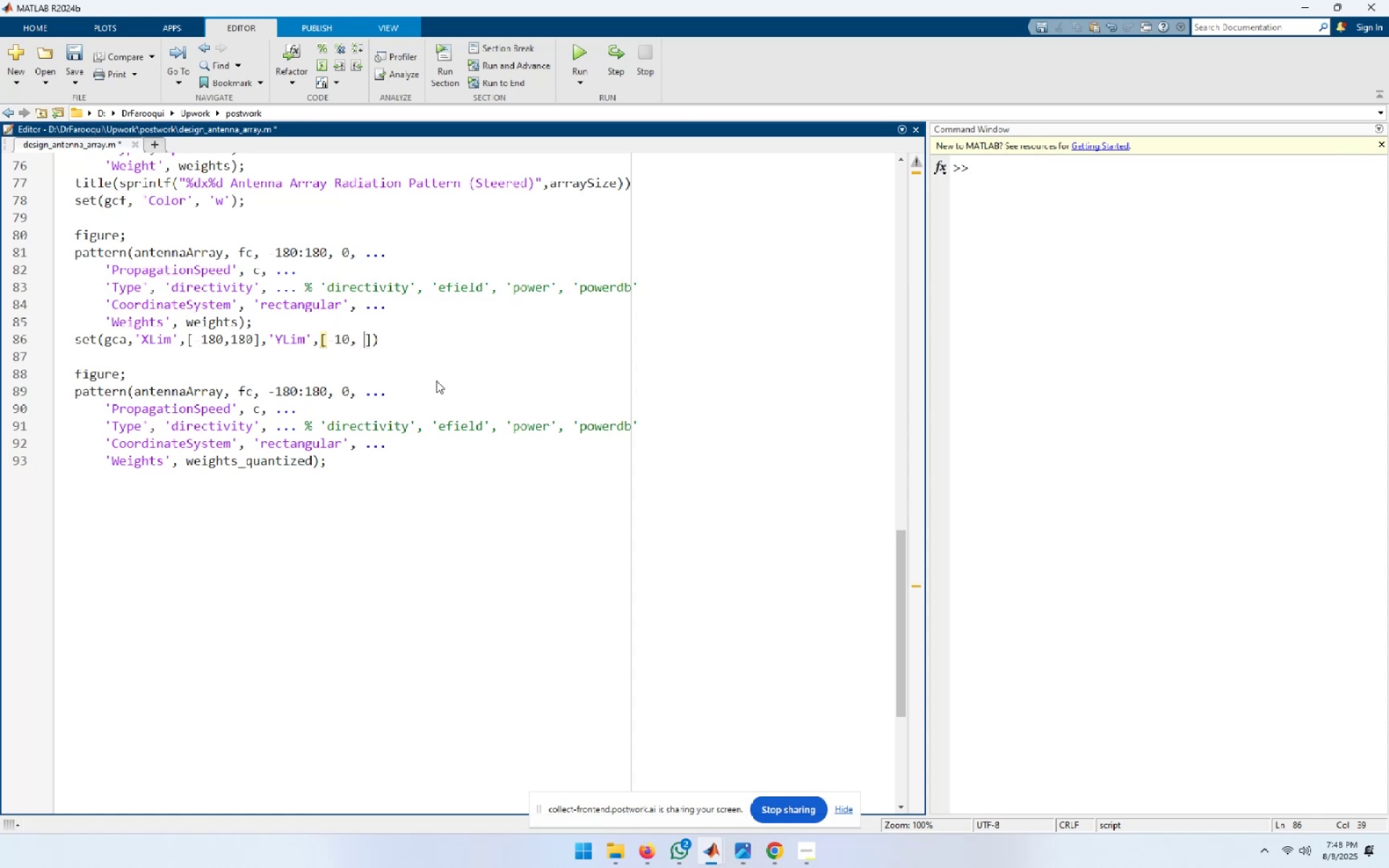 
key(Alt+AltLeft)
 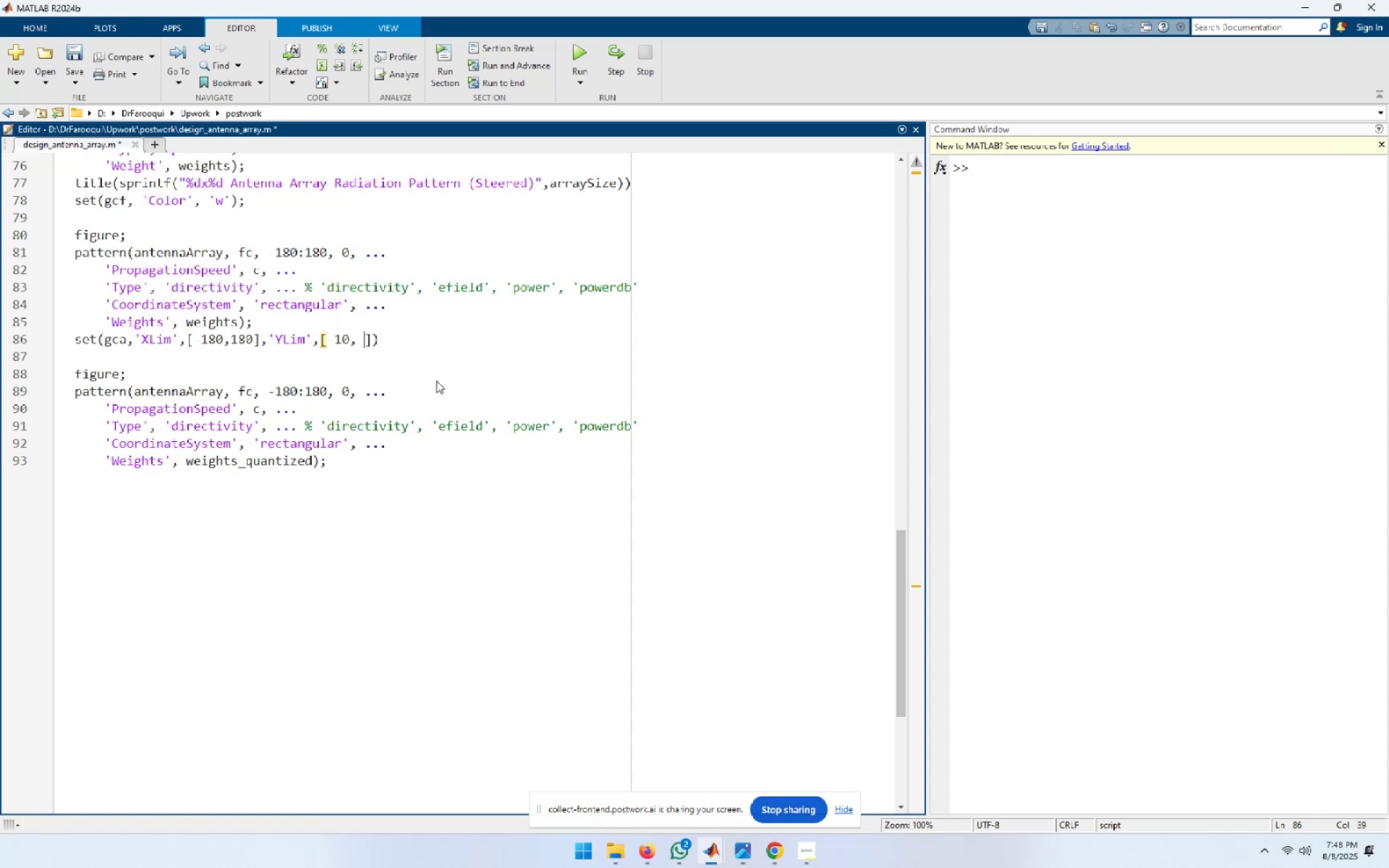 
key(Alt+Tab)
 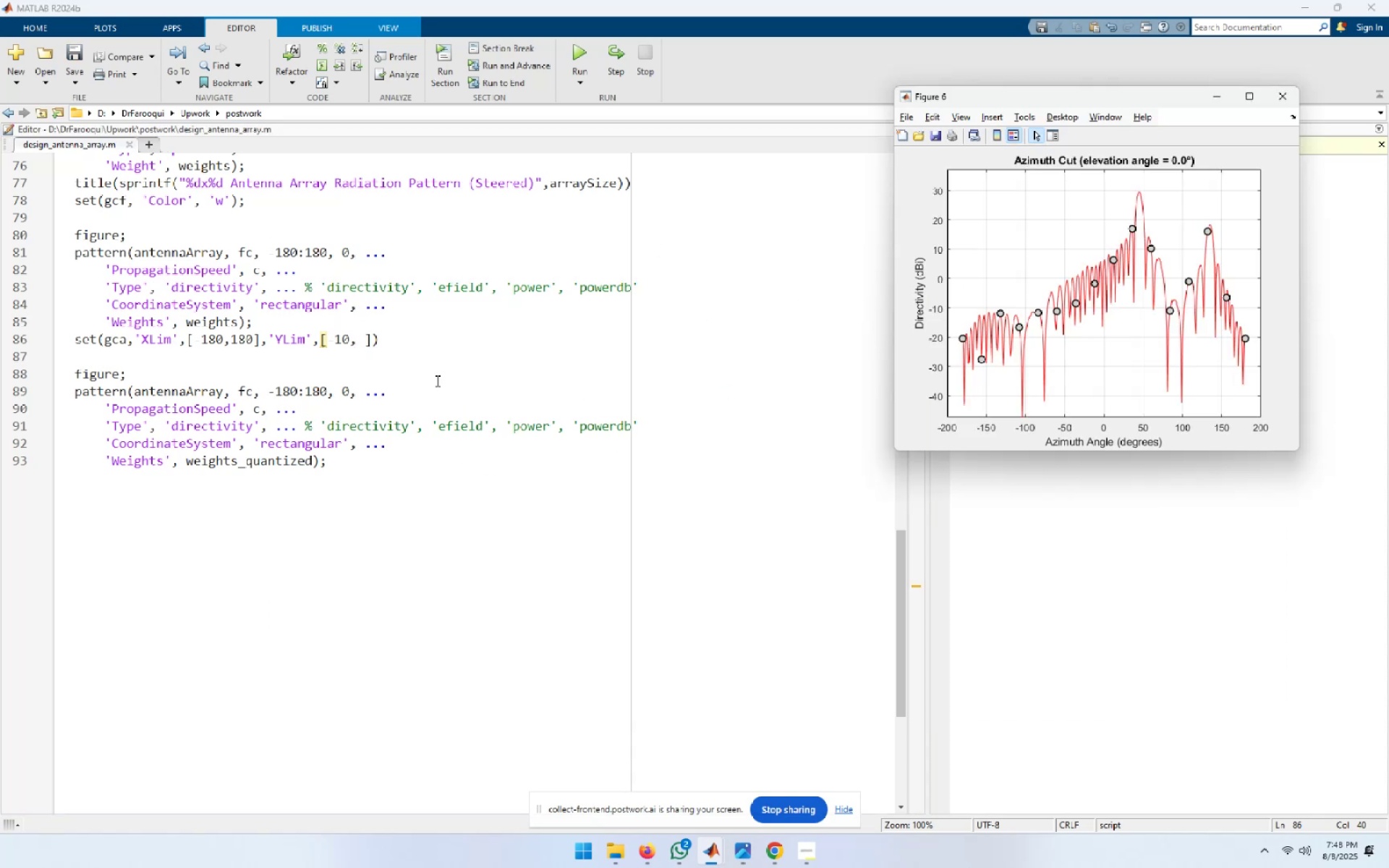 
key(Alt+AltLeft)
 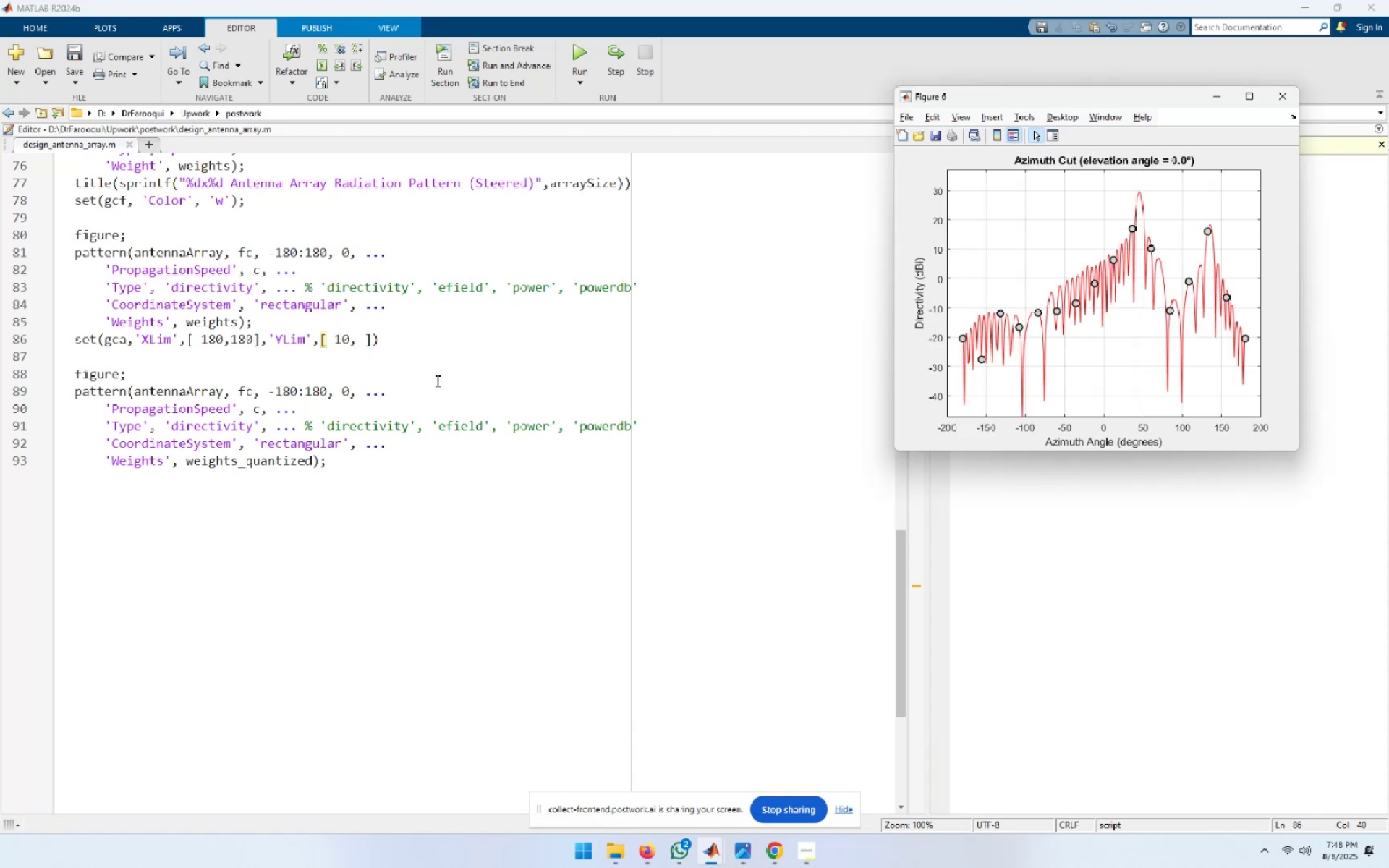 
key(Alt+Tab)
 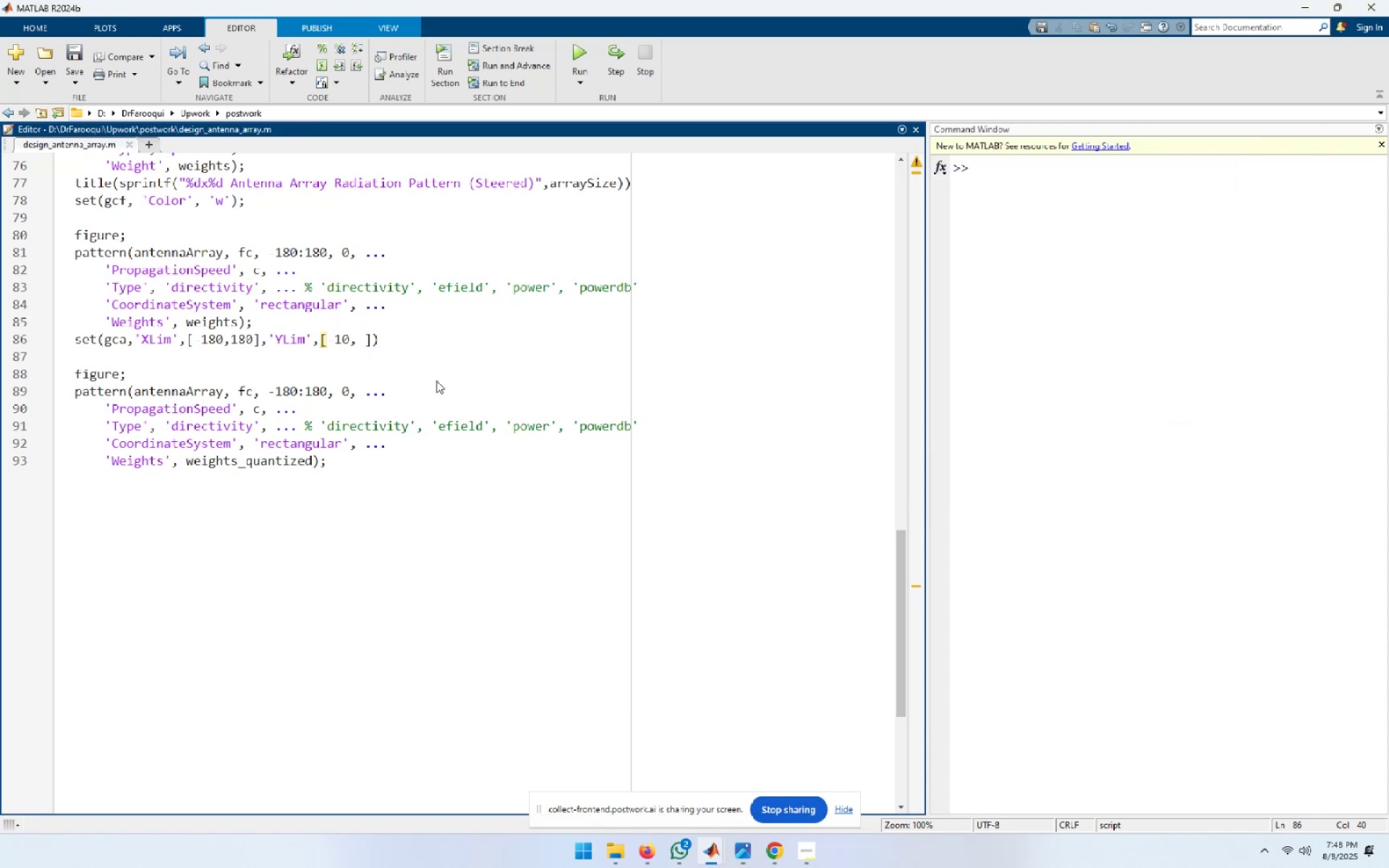 
key(Numpad3)
 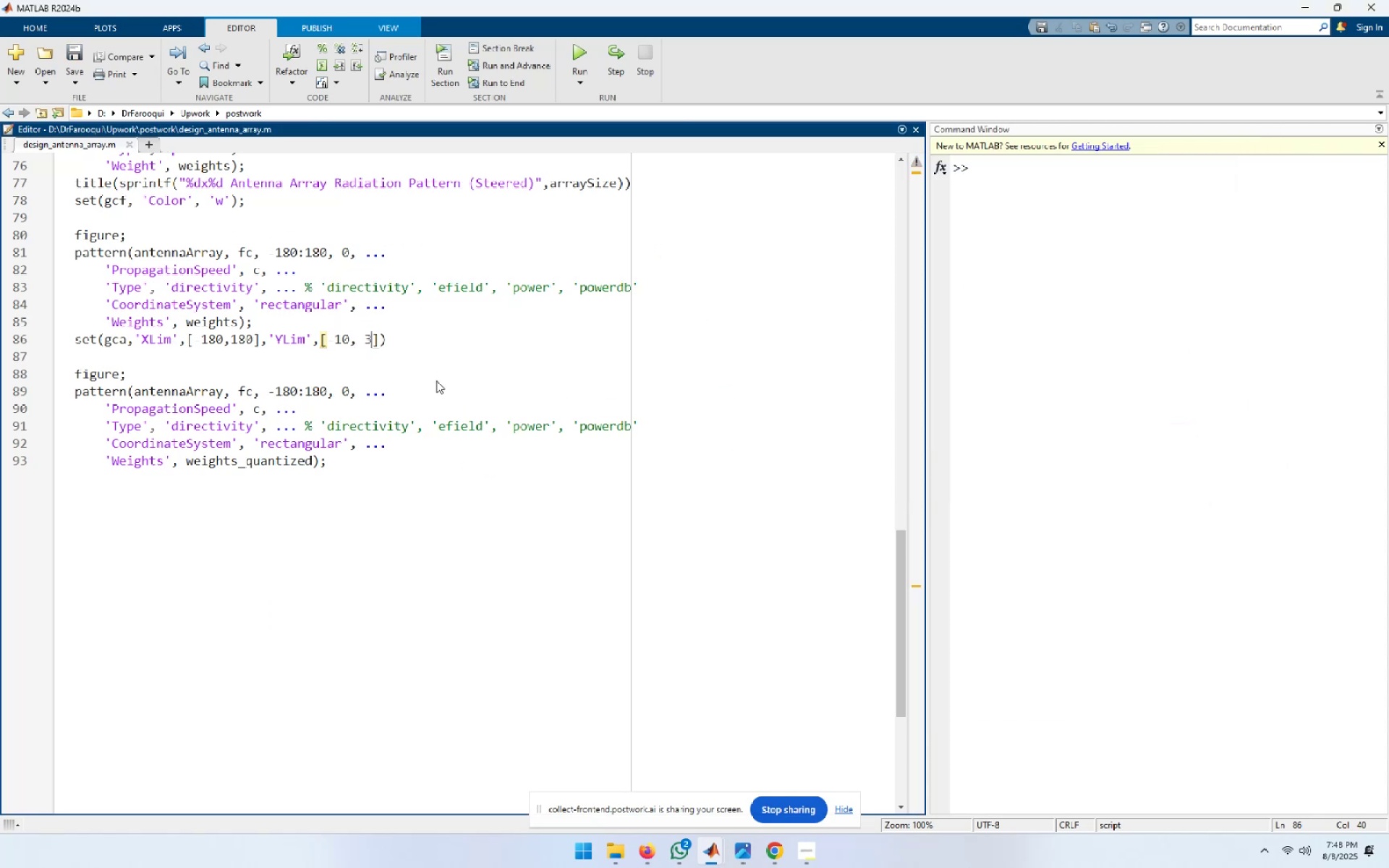 
key(Numpad0)
 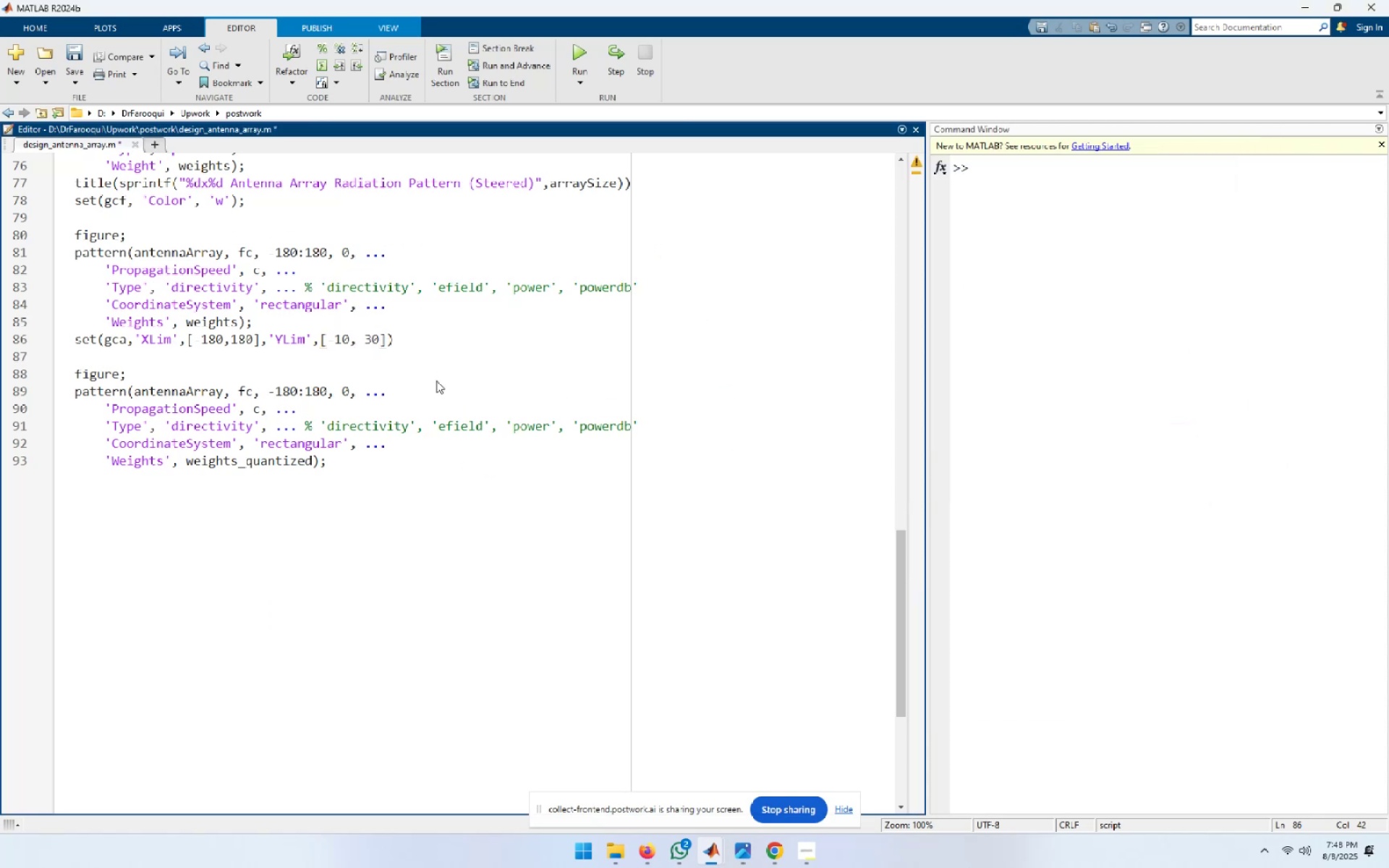 
key(Home)
 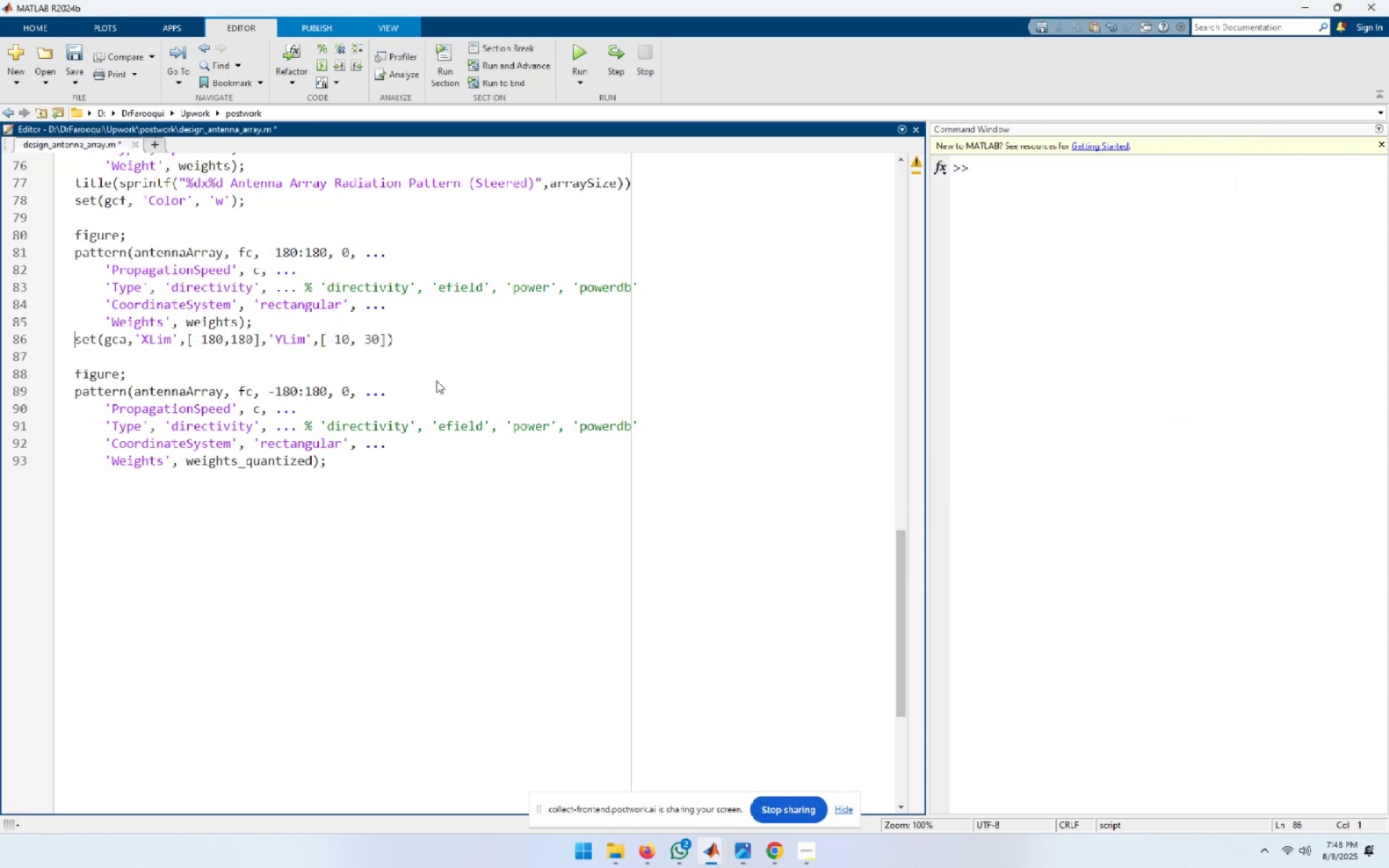 
key(End)
 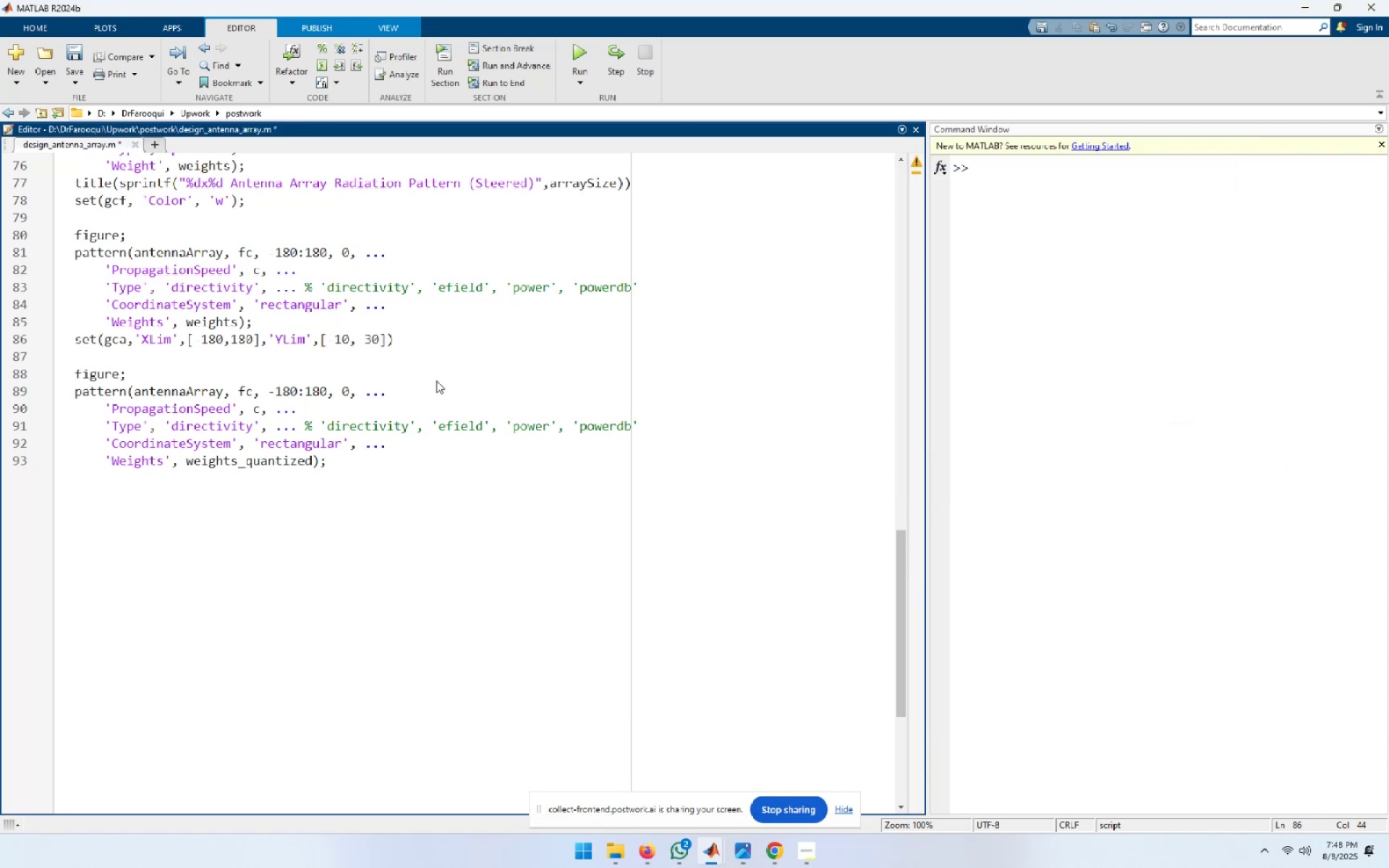 
key(Home)
 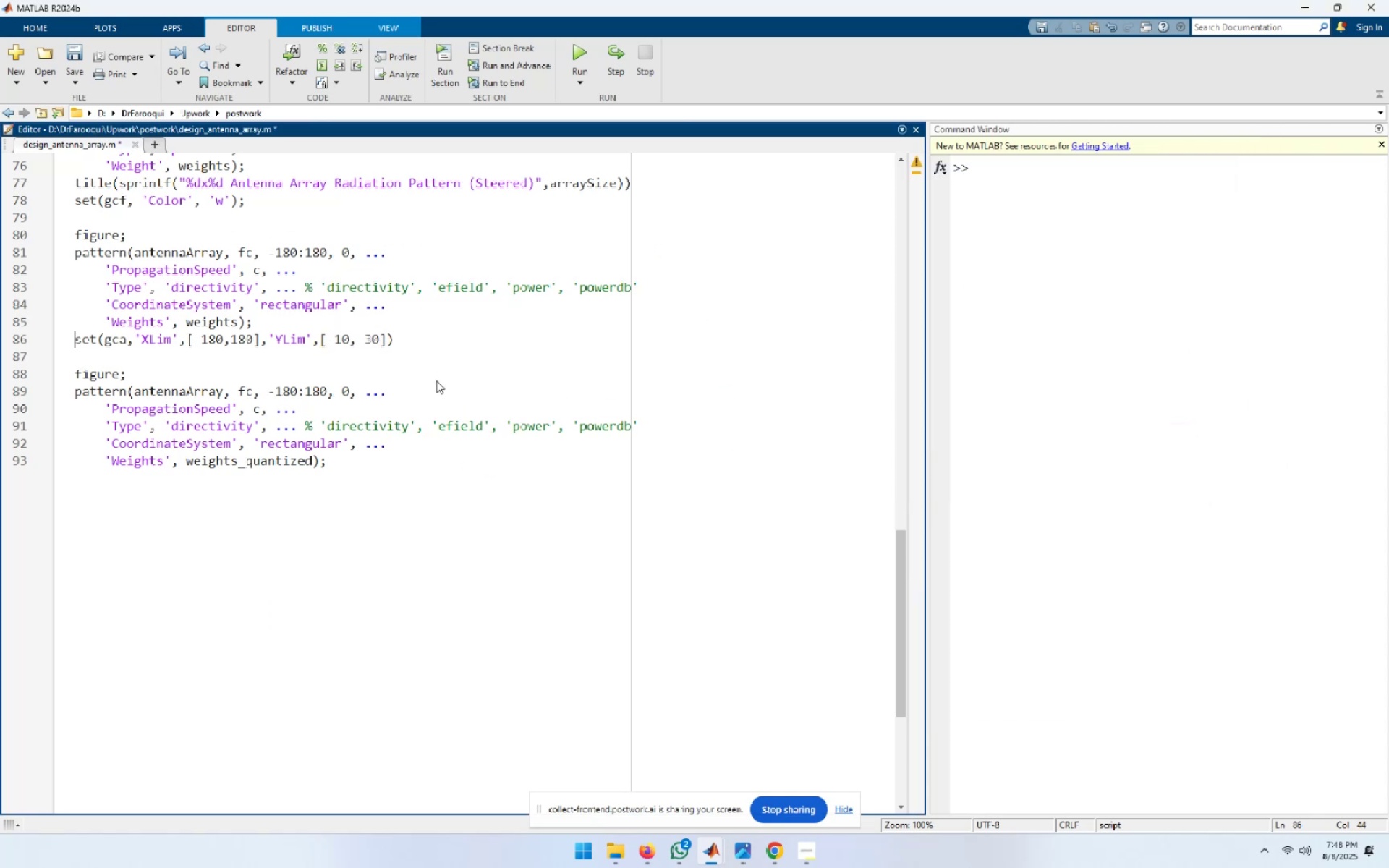 
key(Shift+End)
 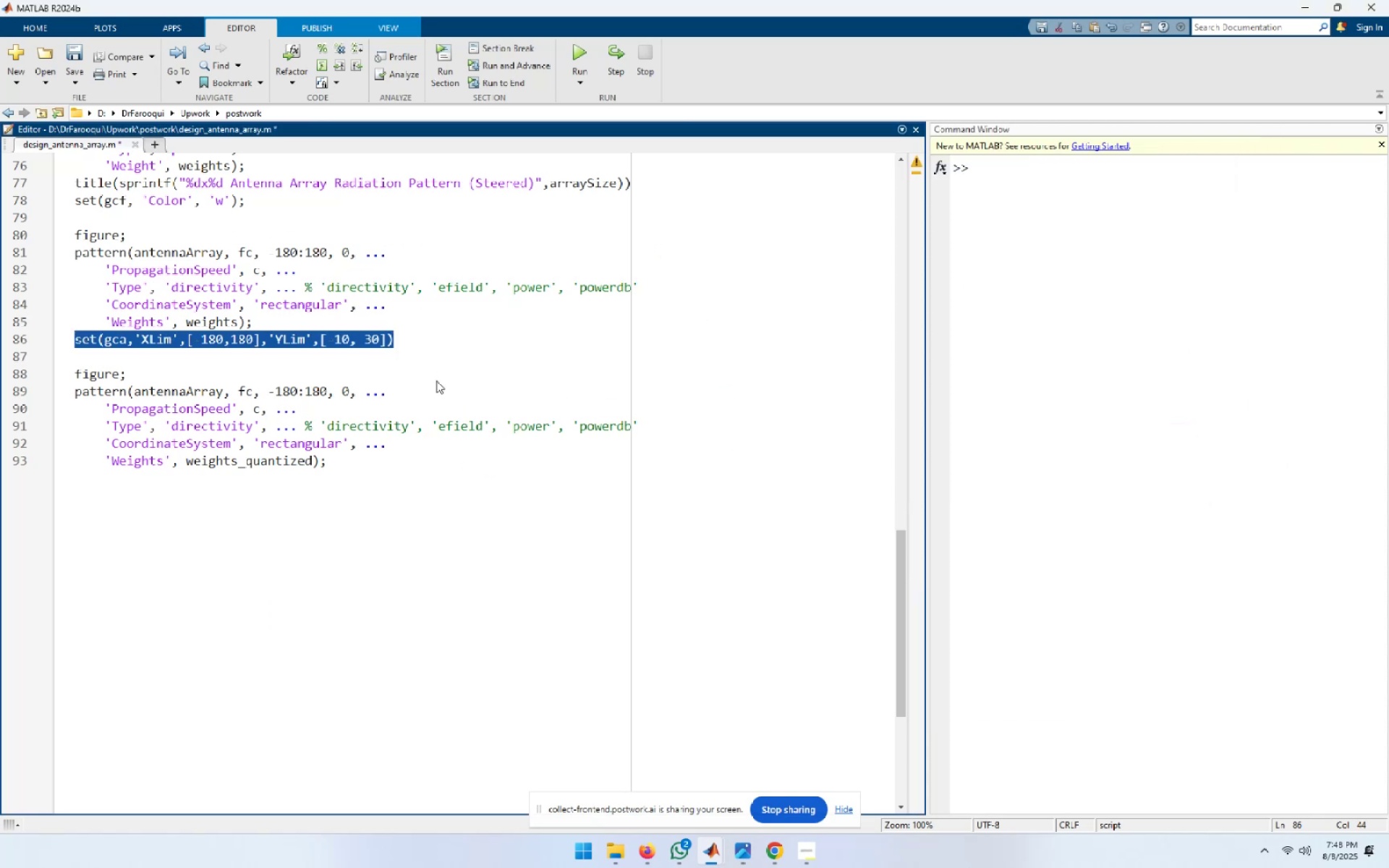 
key(F9)
 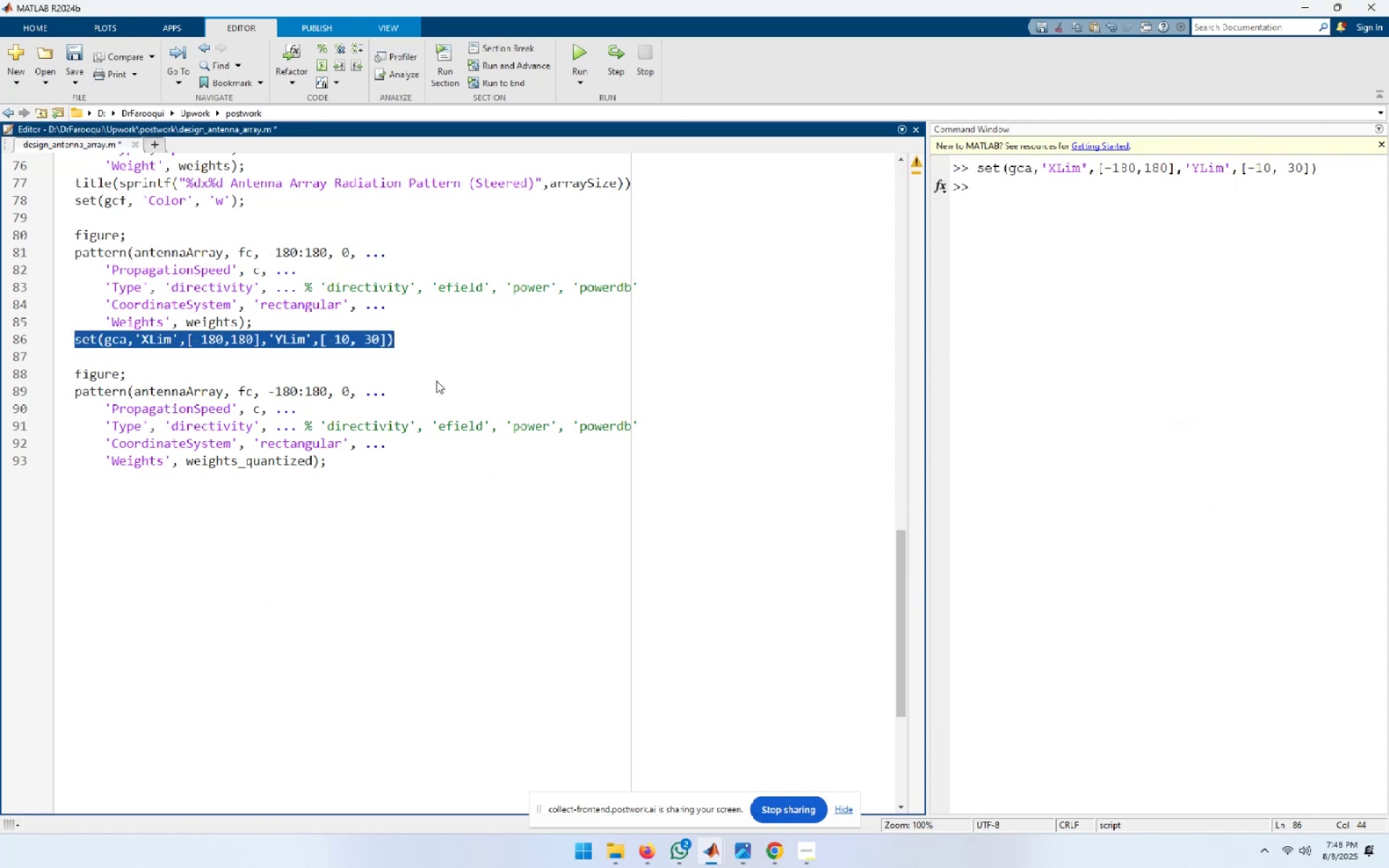 
key(Alt+AltLeft)
 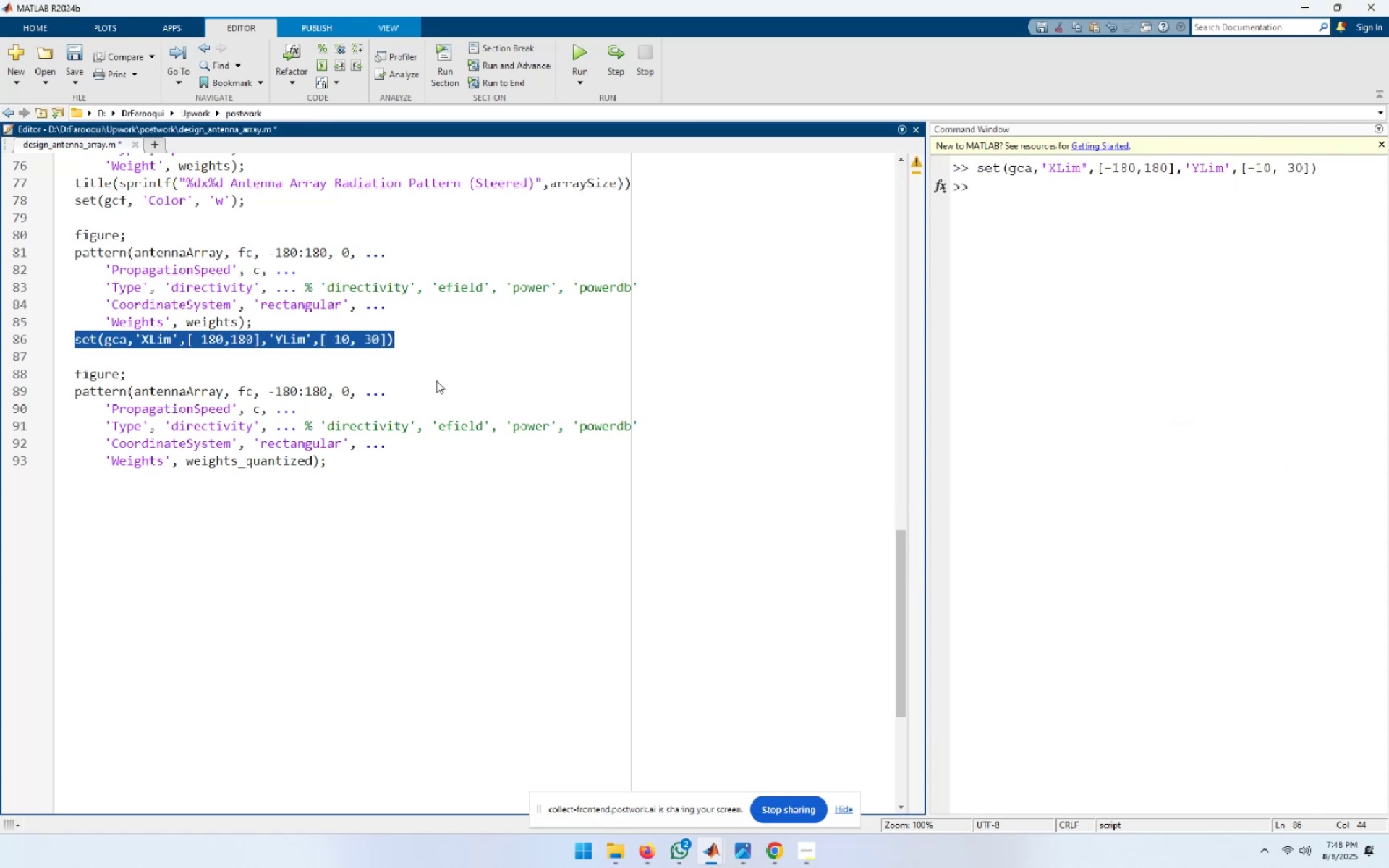 
key(Alt+Tab)
 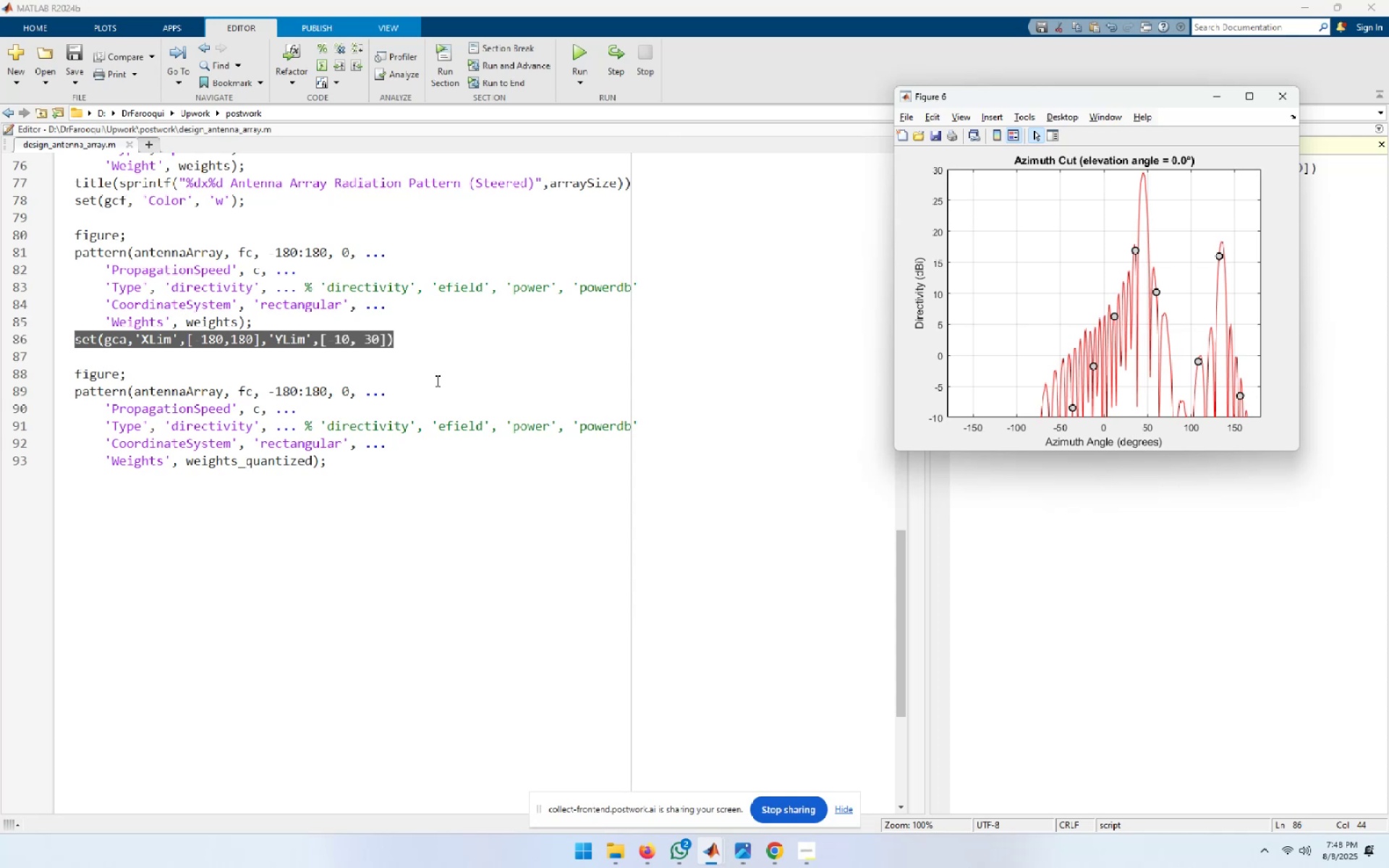 
wait(5.09)
 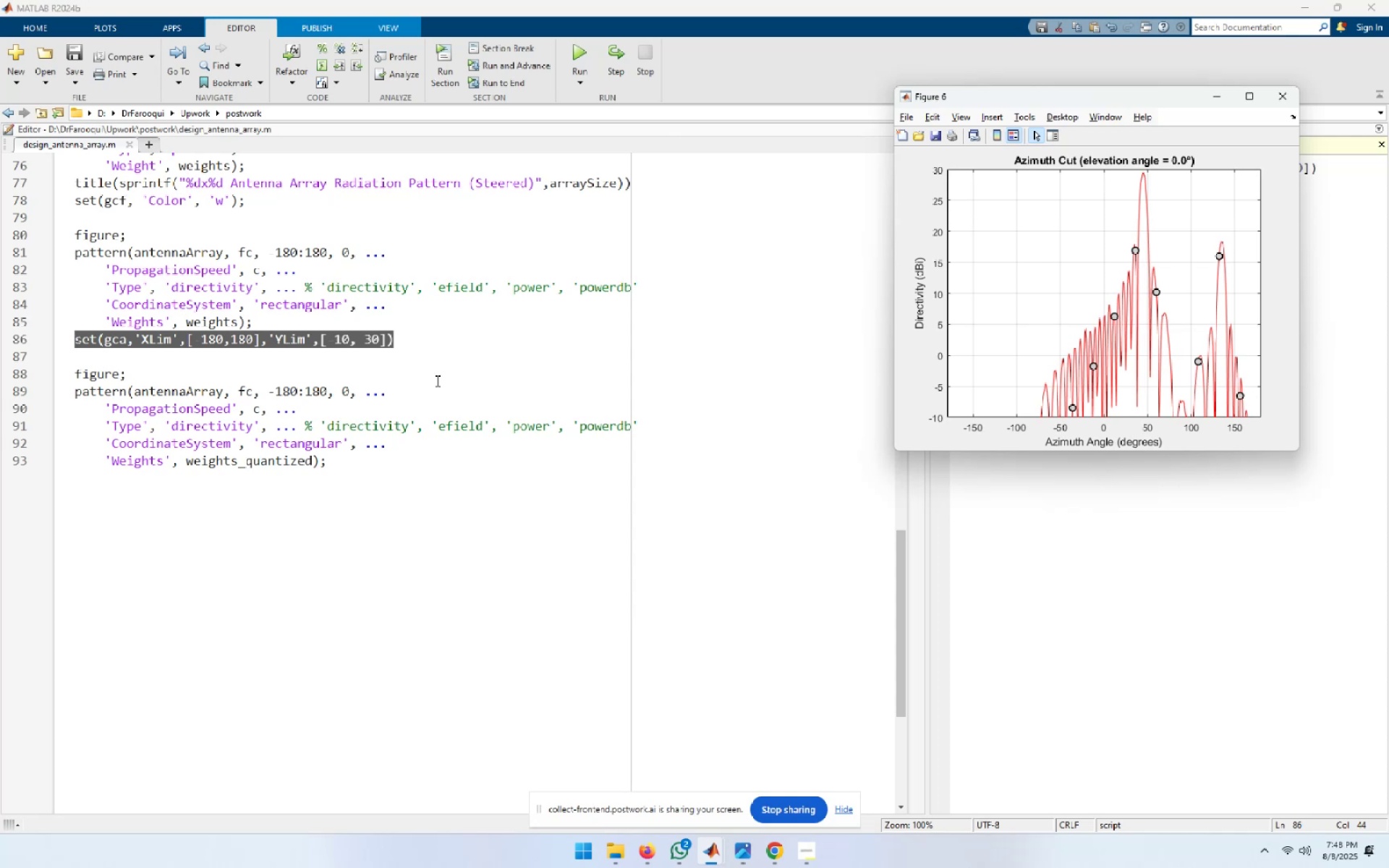 
key(Alt+AltLeft)
 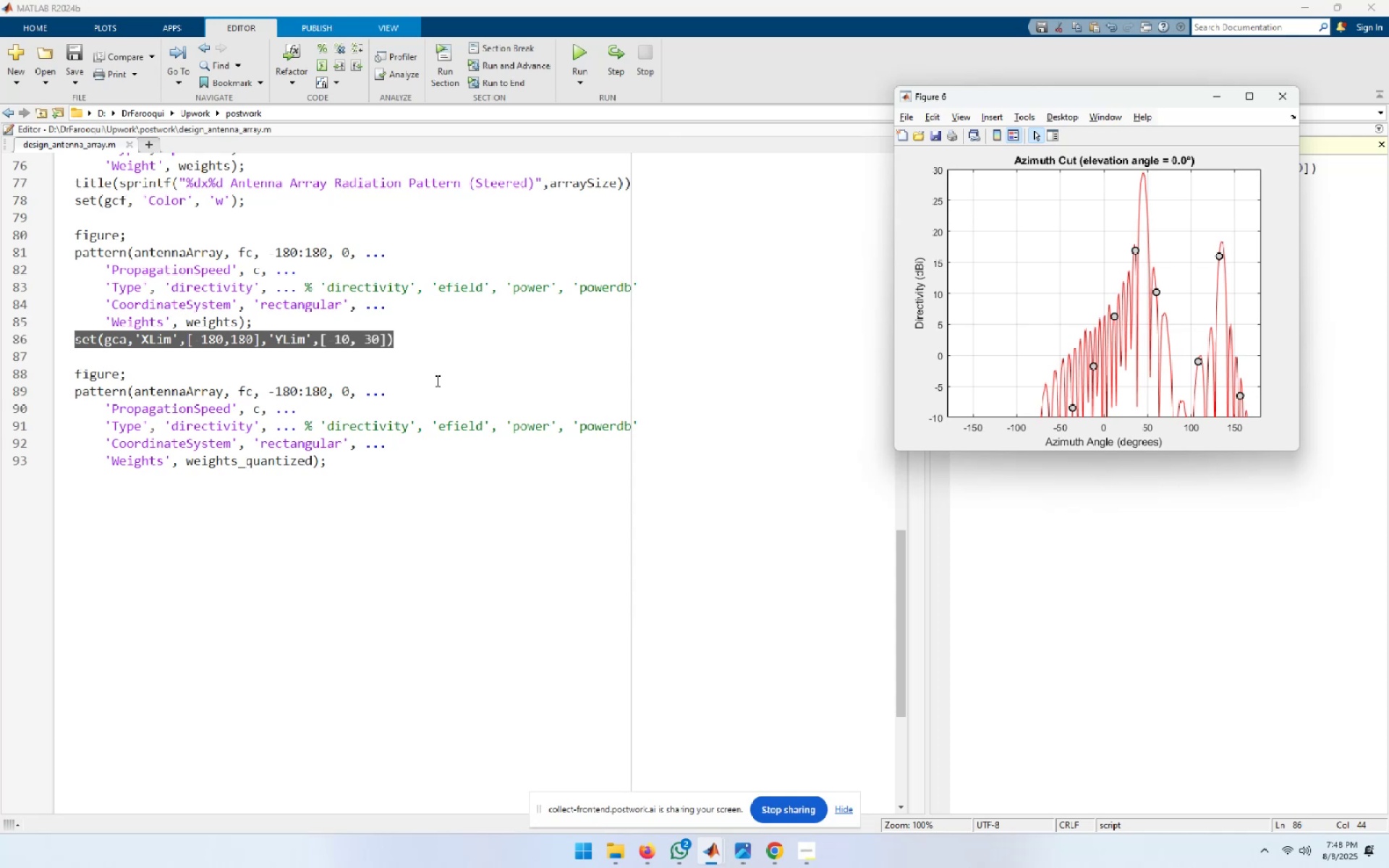 
key(Alt+Tab)
 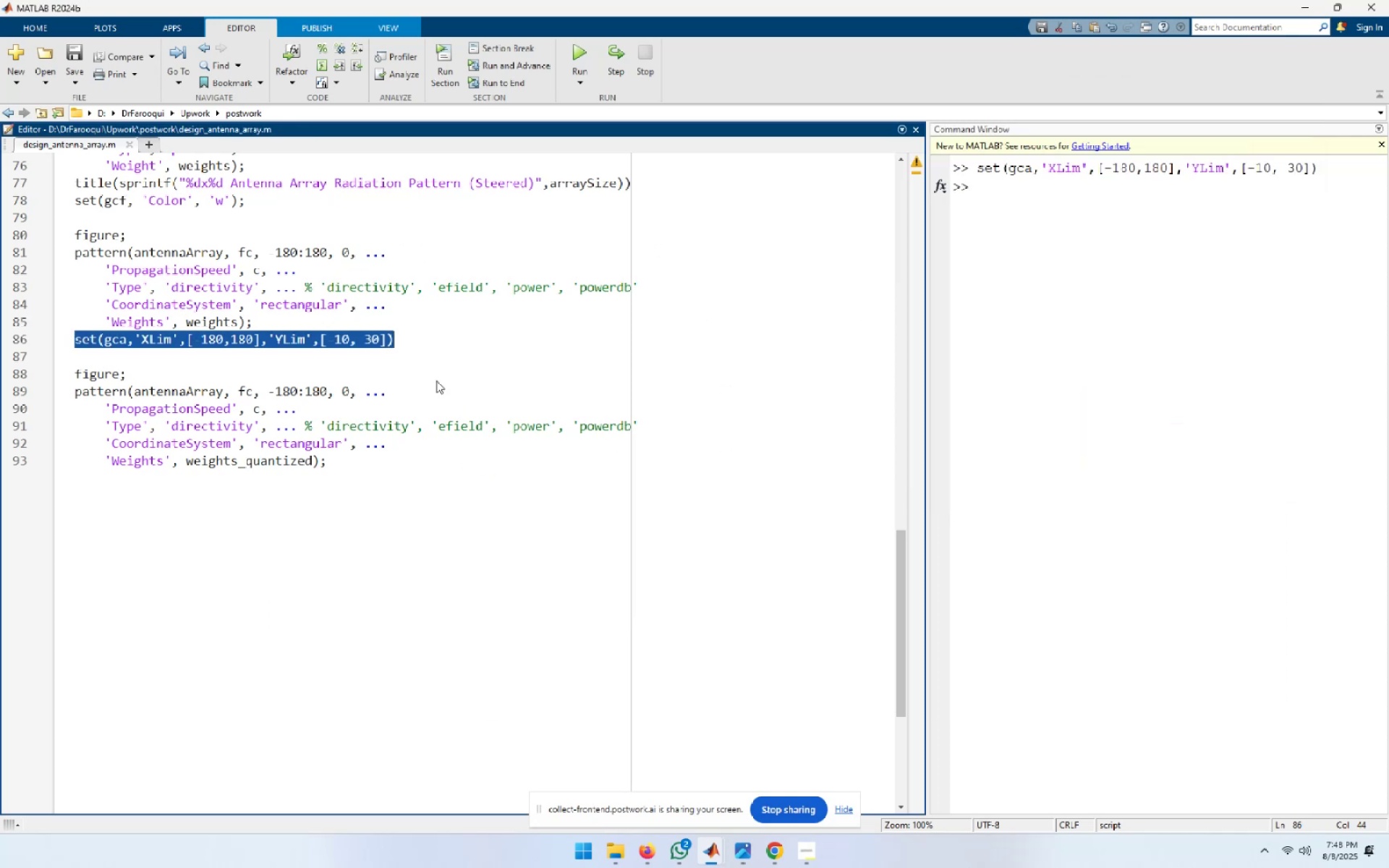 
key(ArrowDown)
 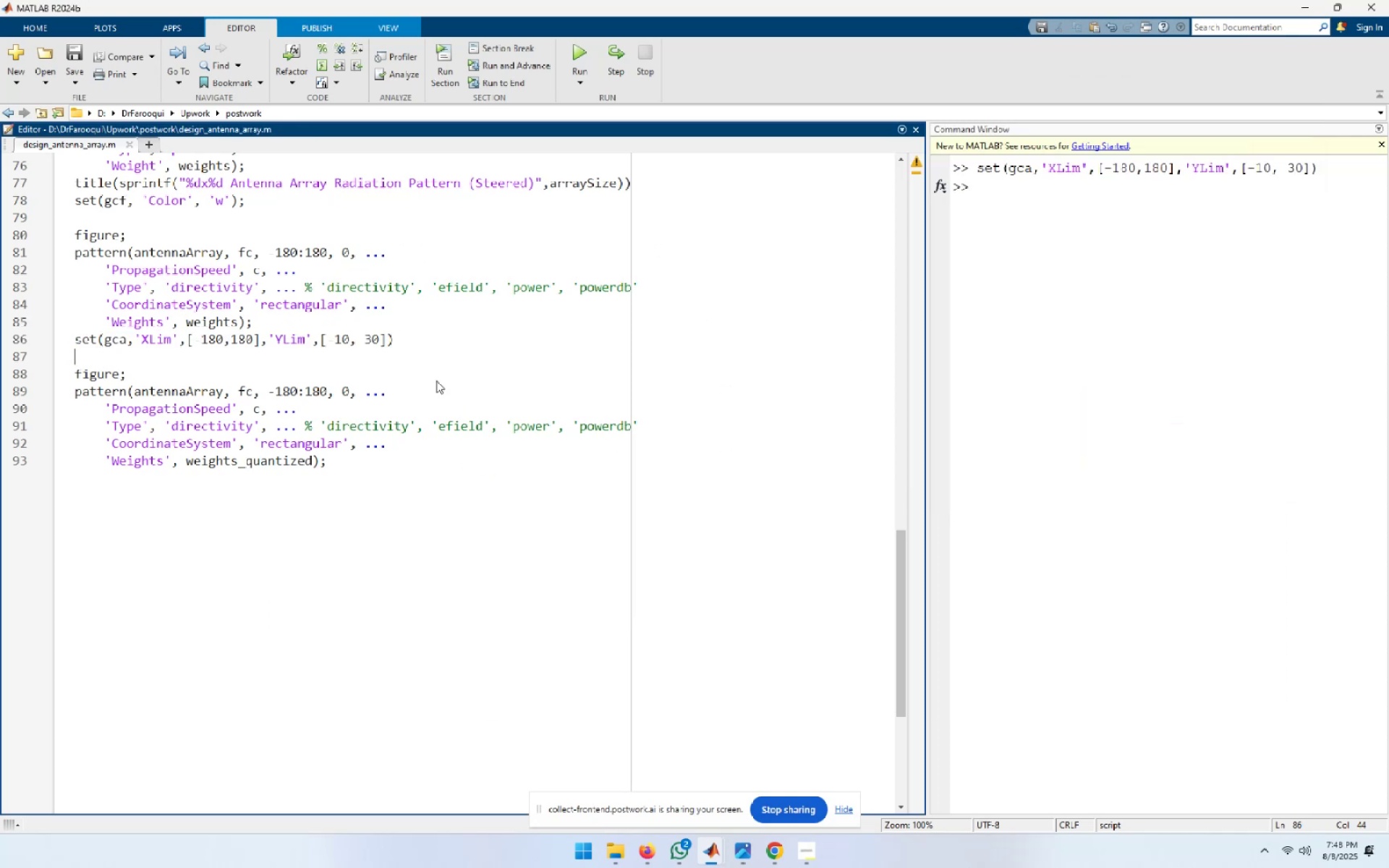 
key(ArrowUp)
 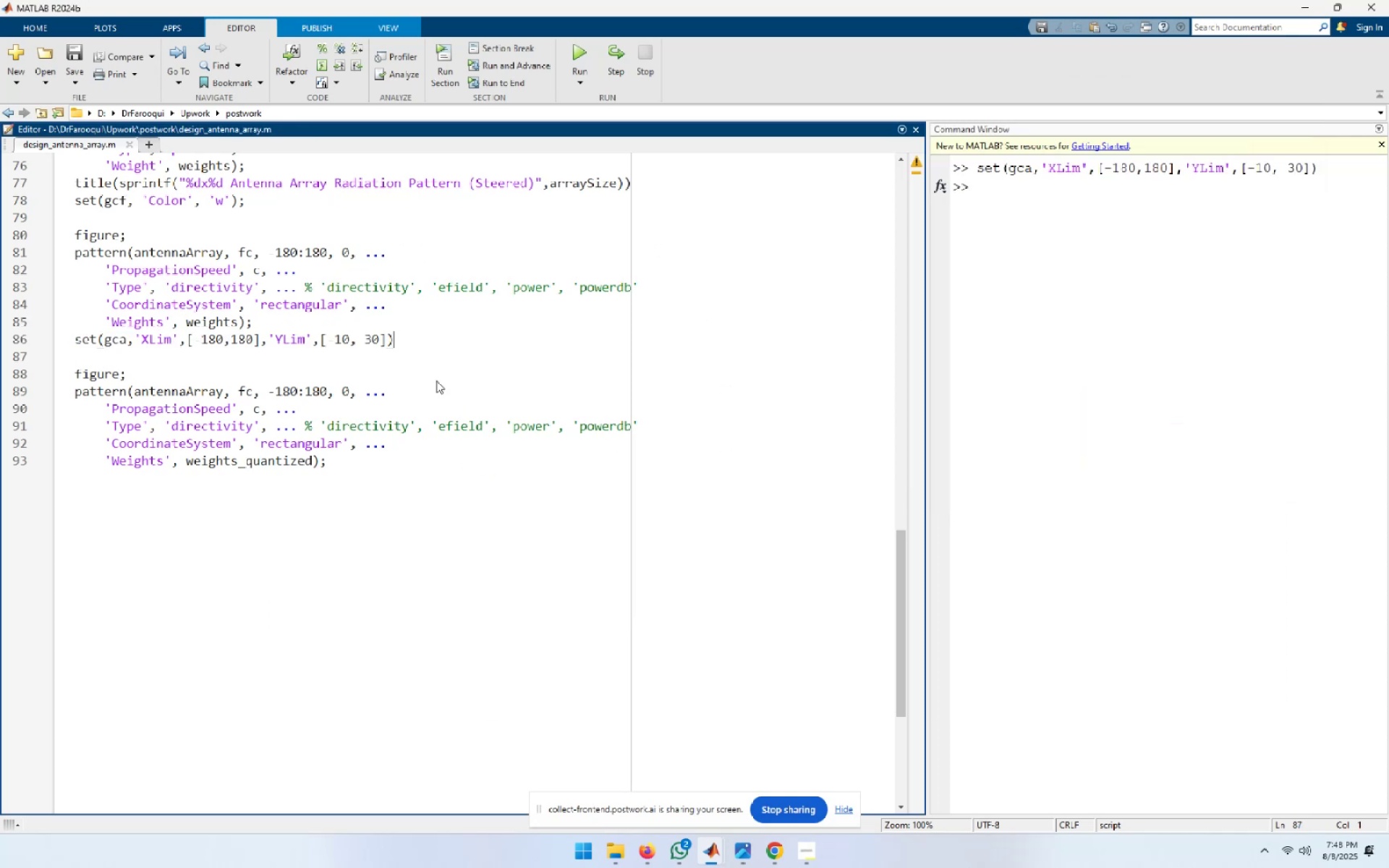 
hold_key(key=ArrowLeft, duration=0.66)
 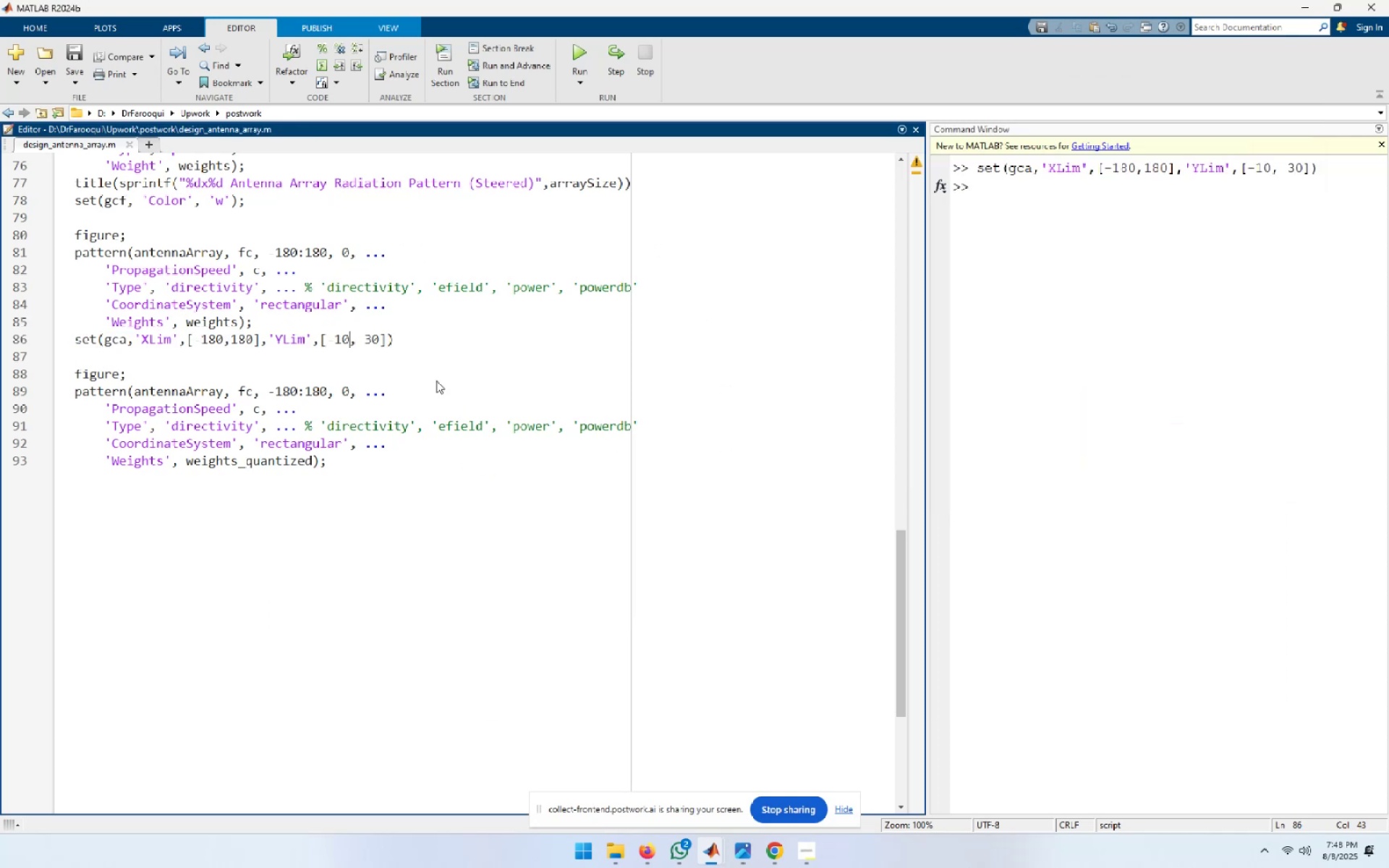 
key(Shift+ShiftLeft)
 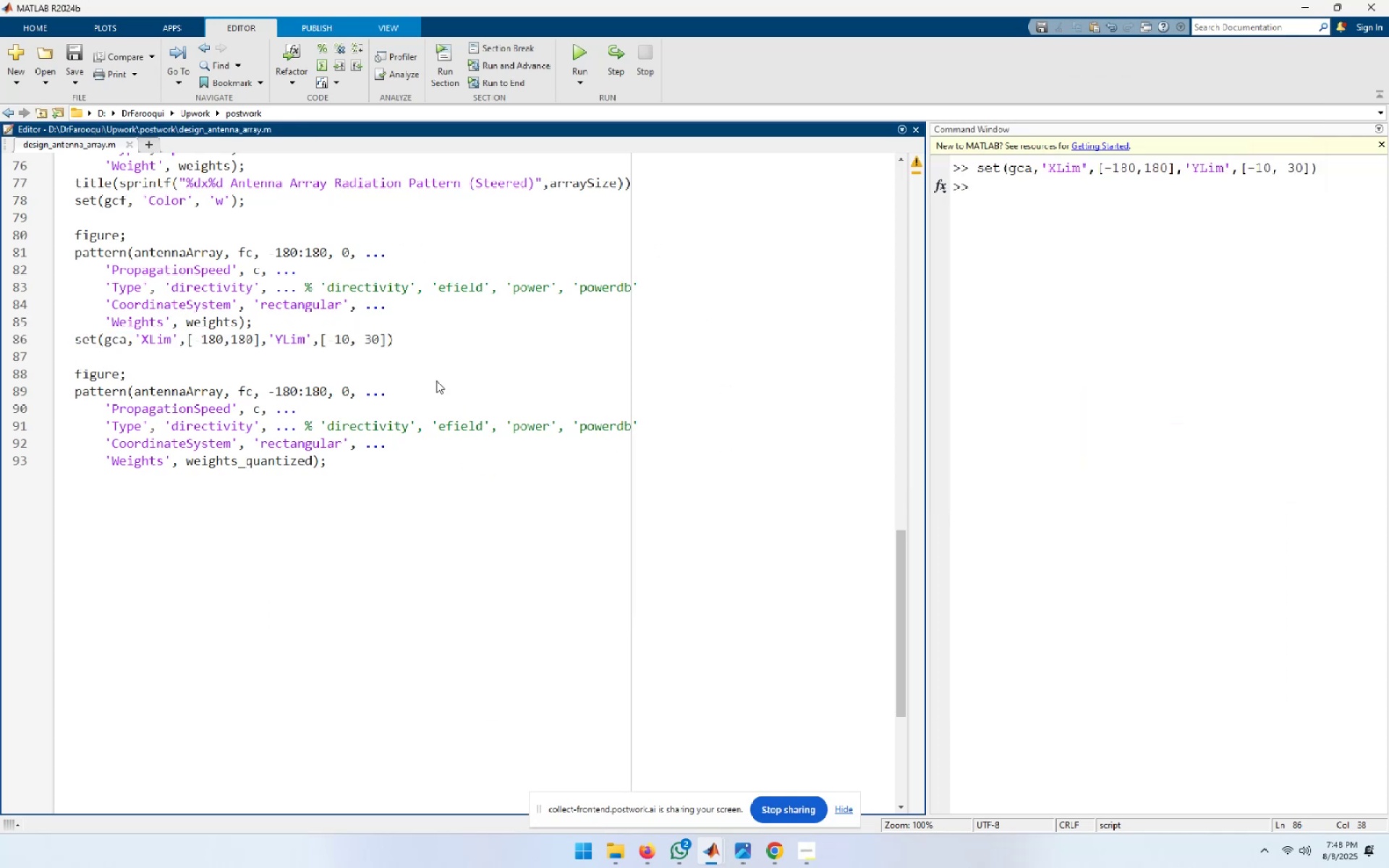 
key(Shift+ArrowLeft)
 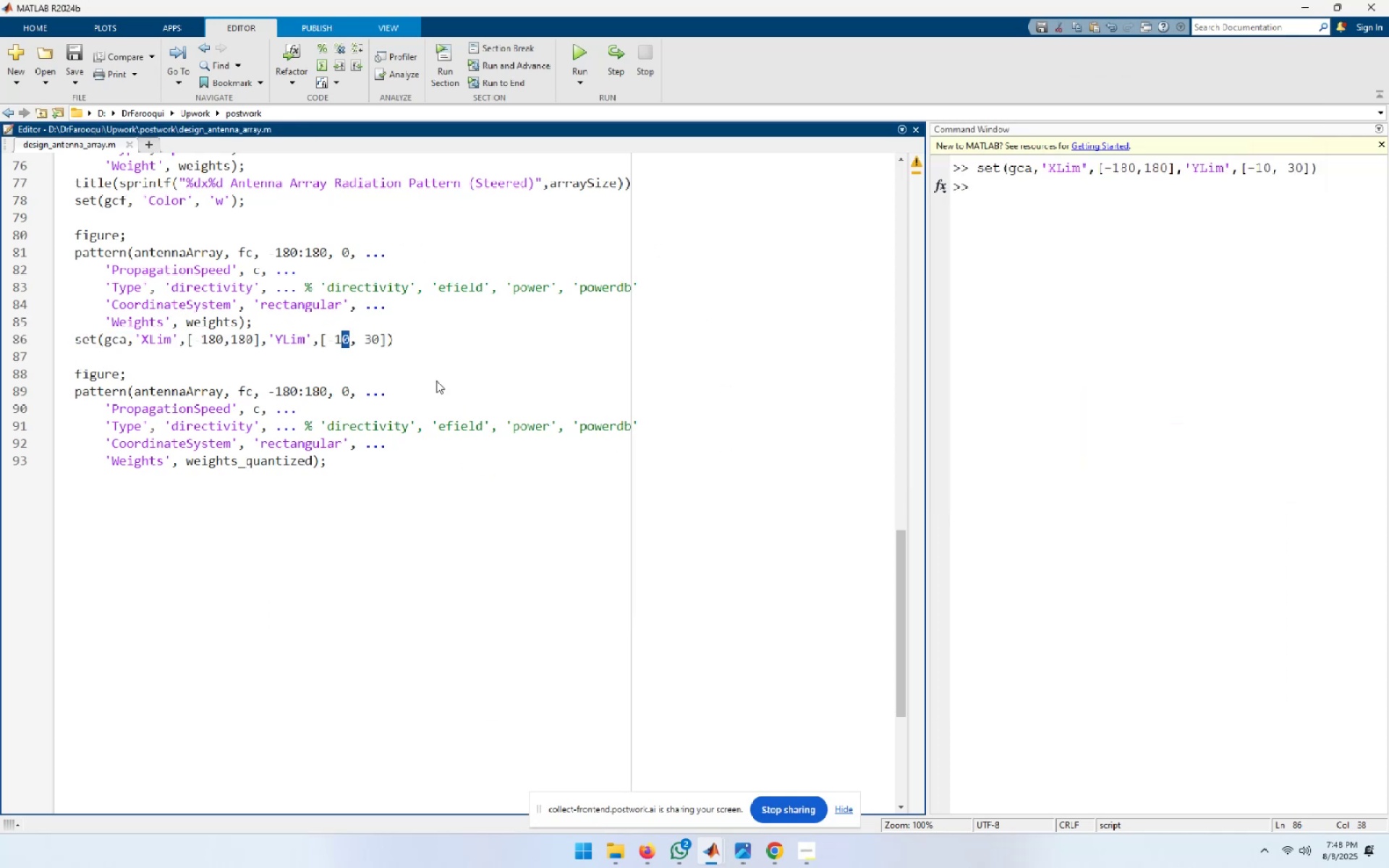 
key(Shift+ArrowLeft)
 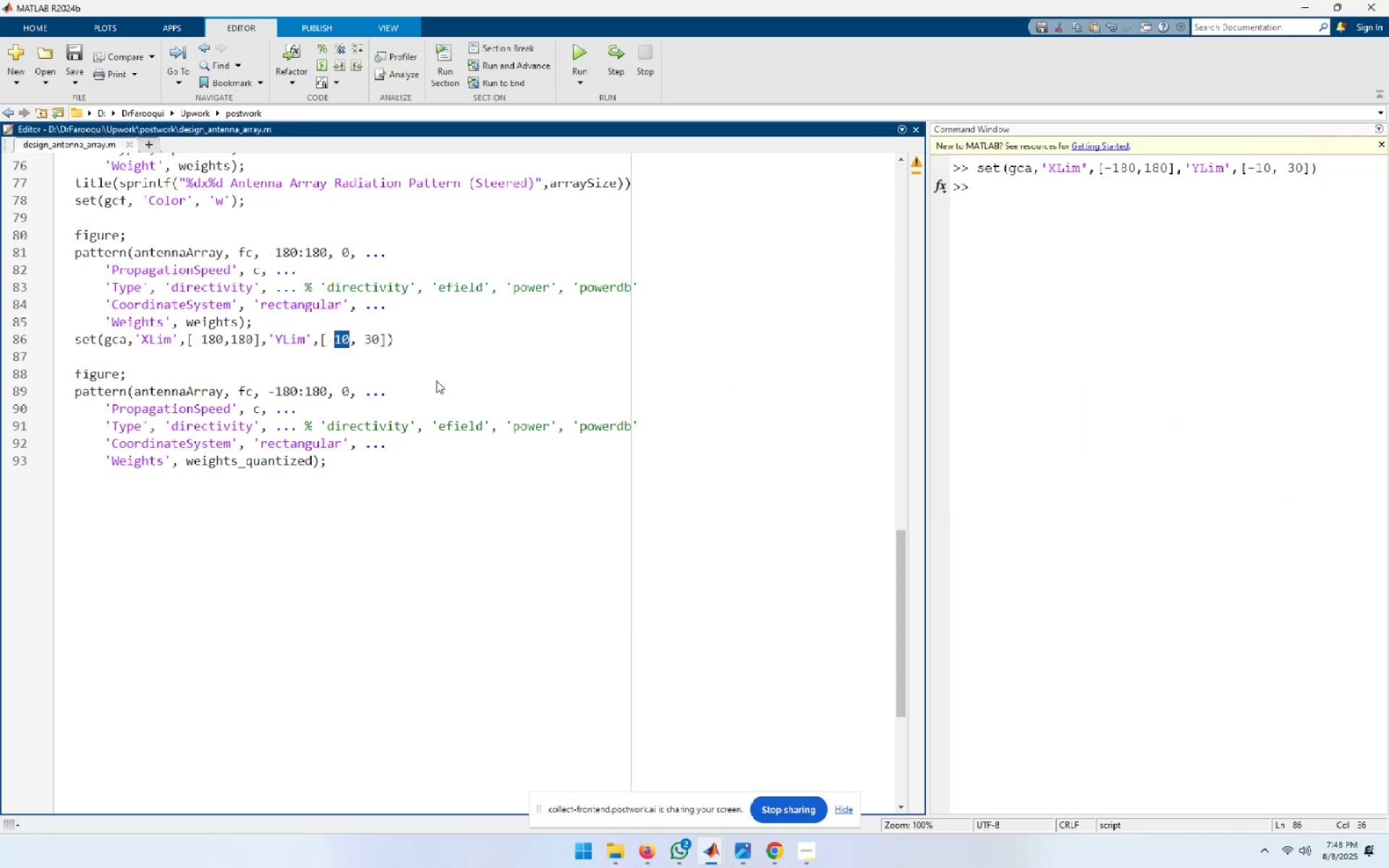 
key(NumpadSubtract)
 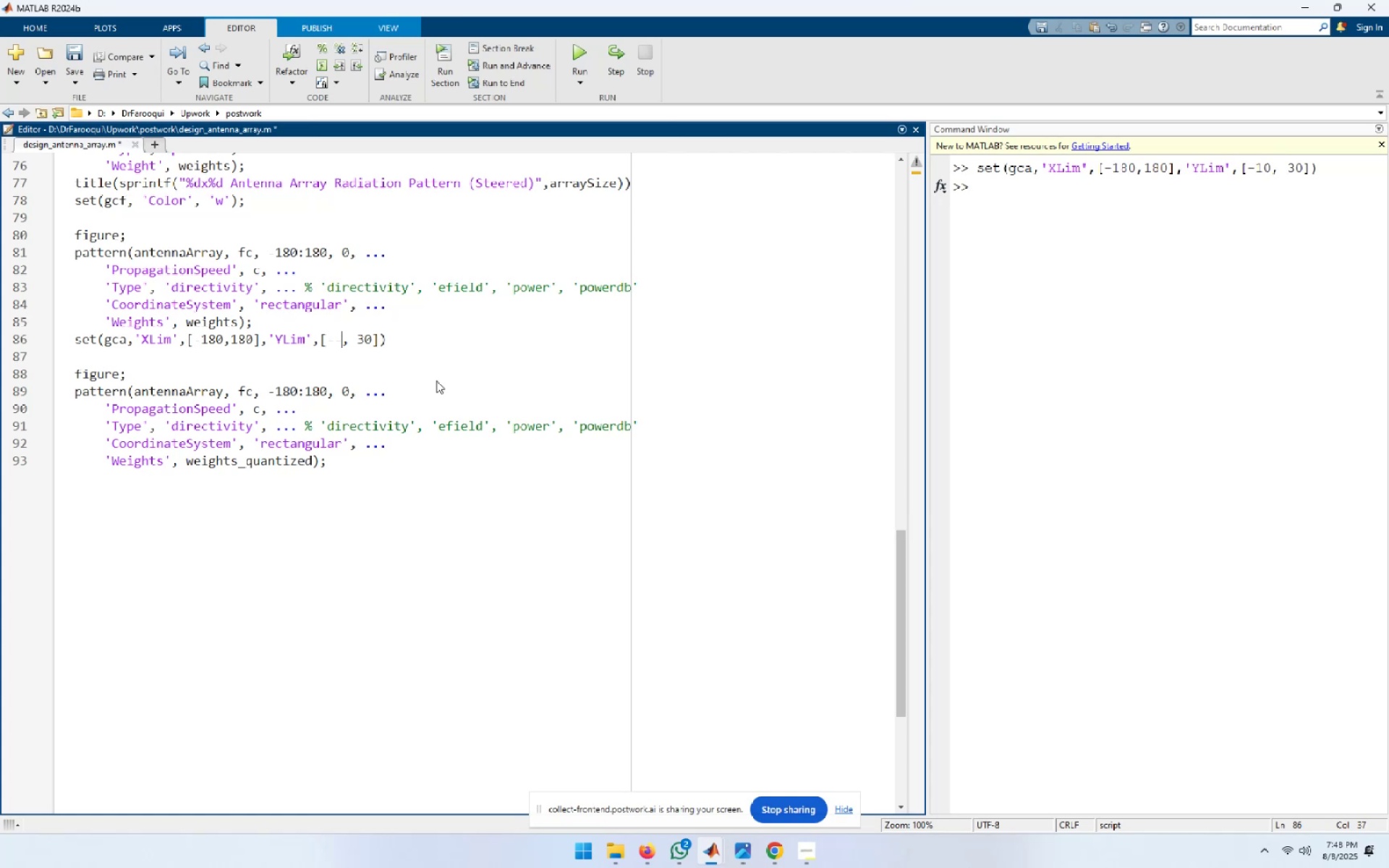 
key(Numpad4)
 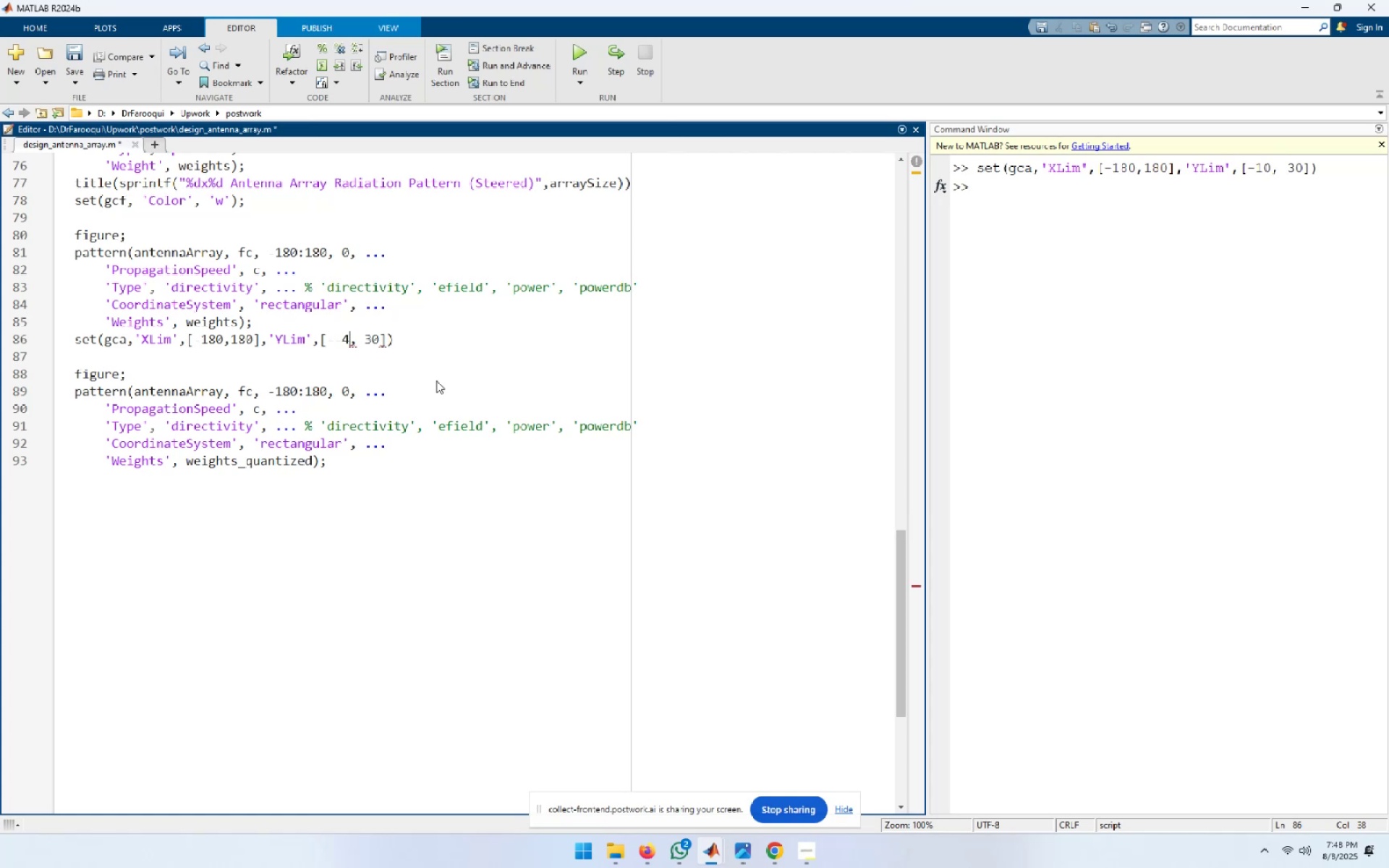 
key(Numpad0)
 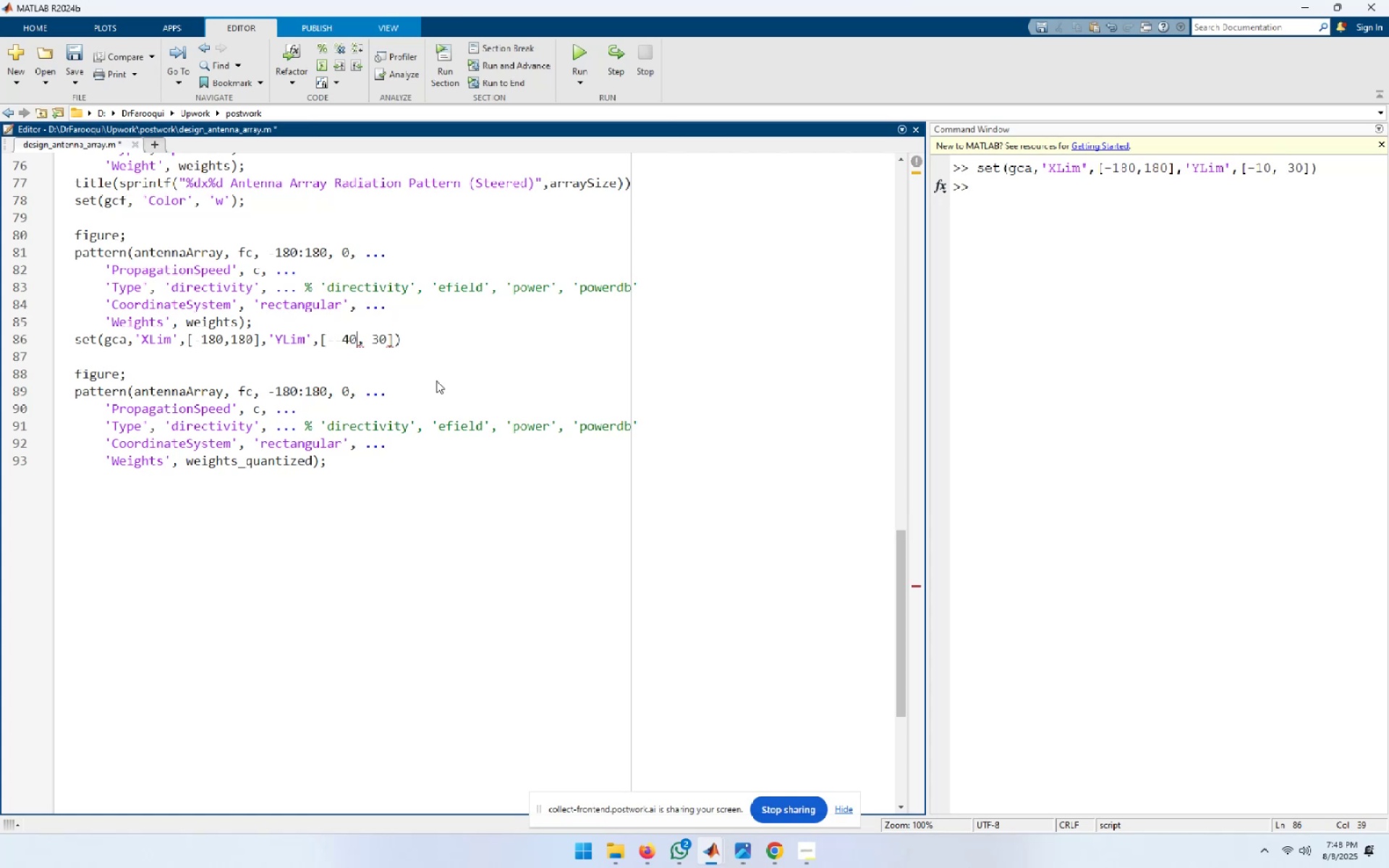 
key(ArrowLeft)
 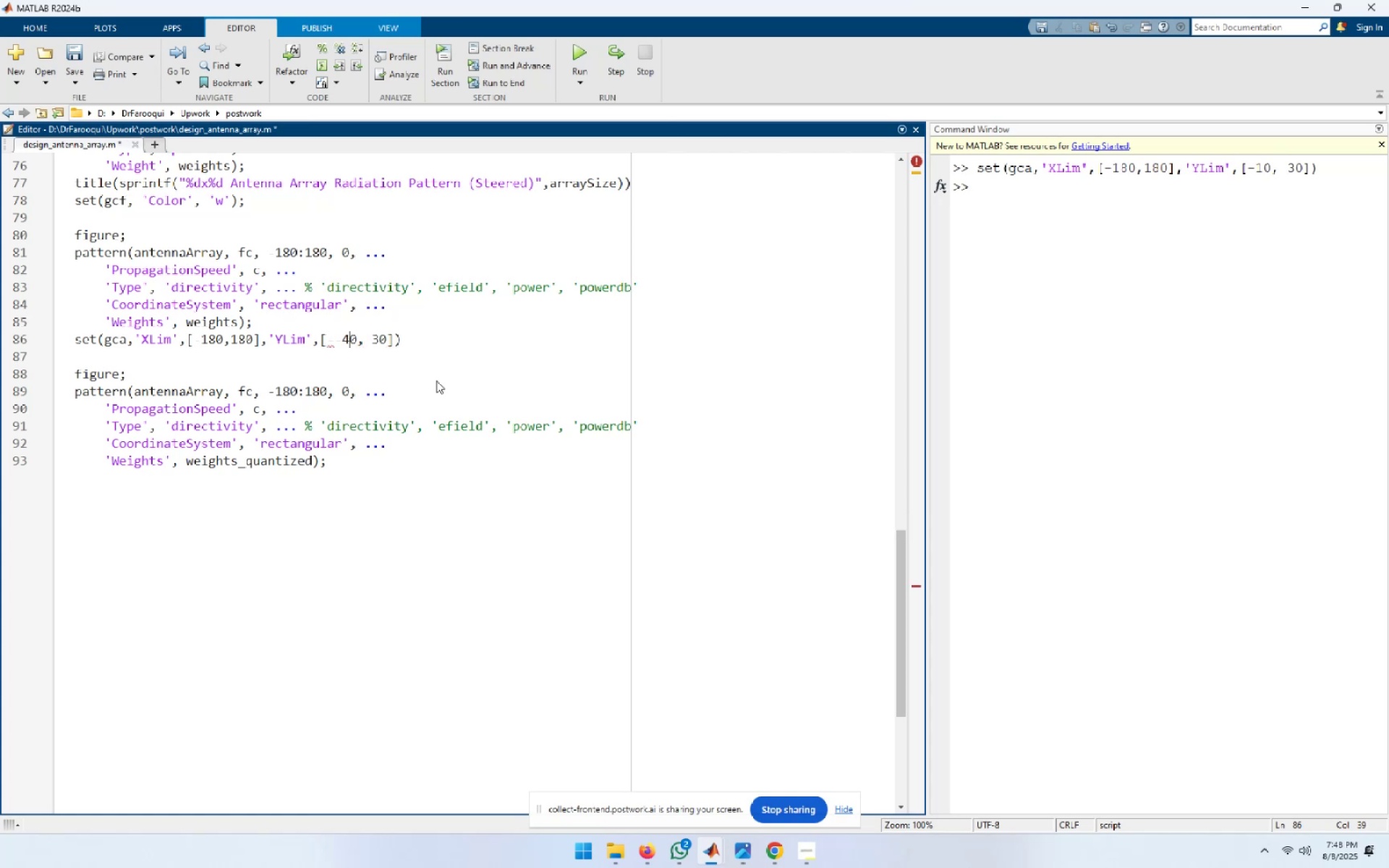 
key(ArrowLeft)
 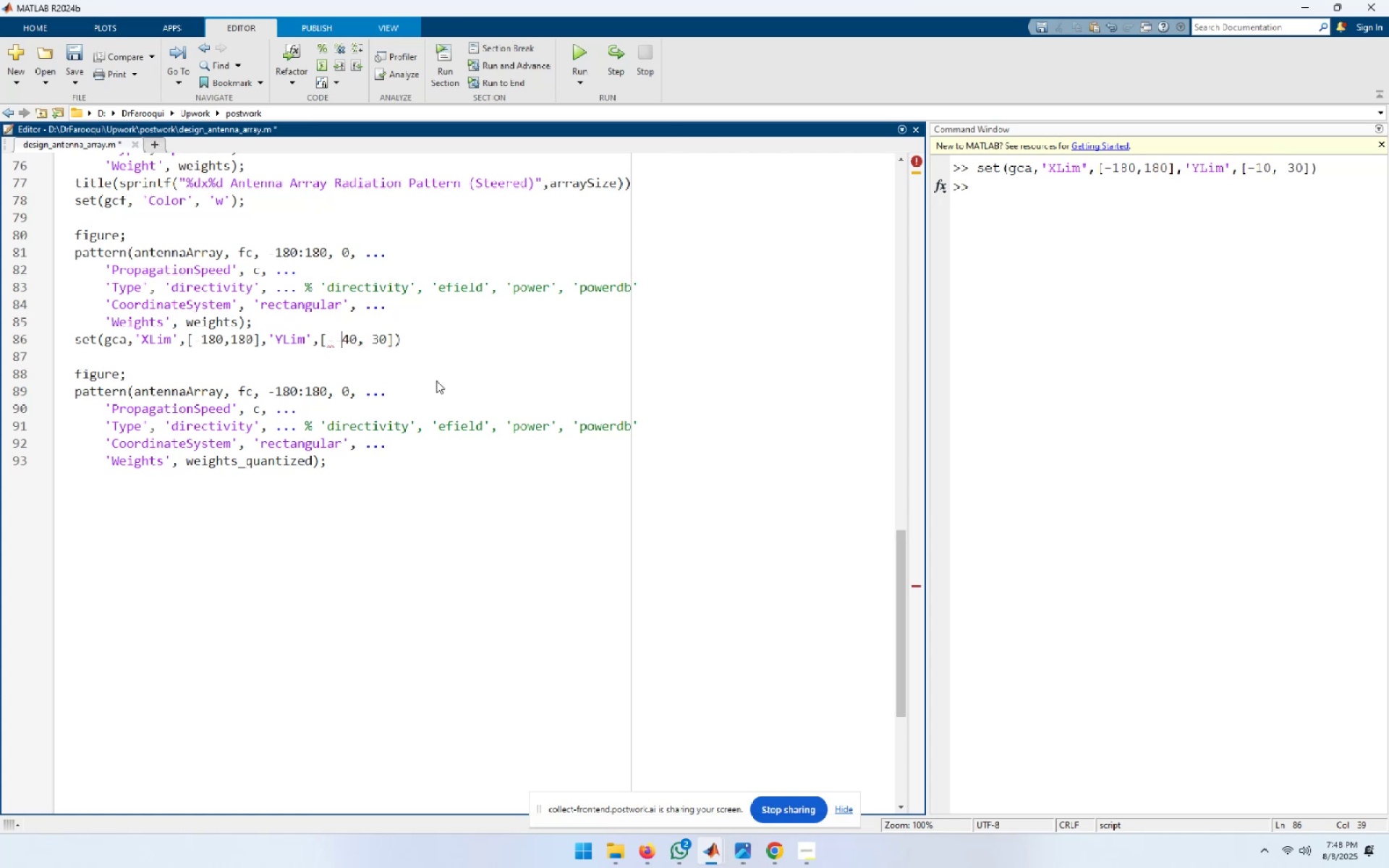 
key(Backspace)
 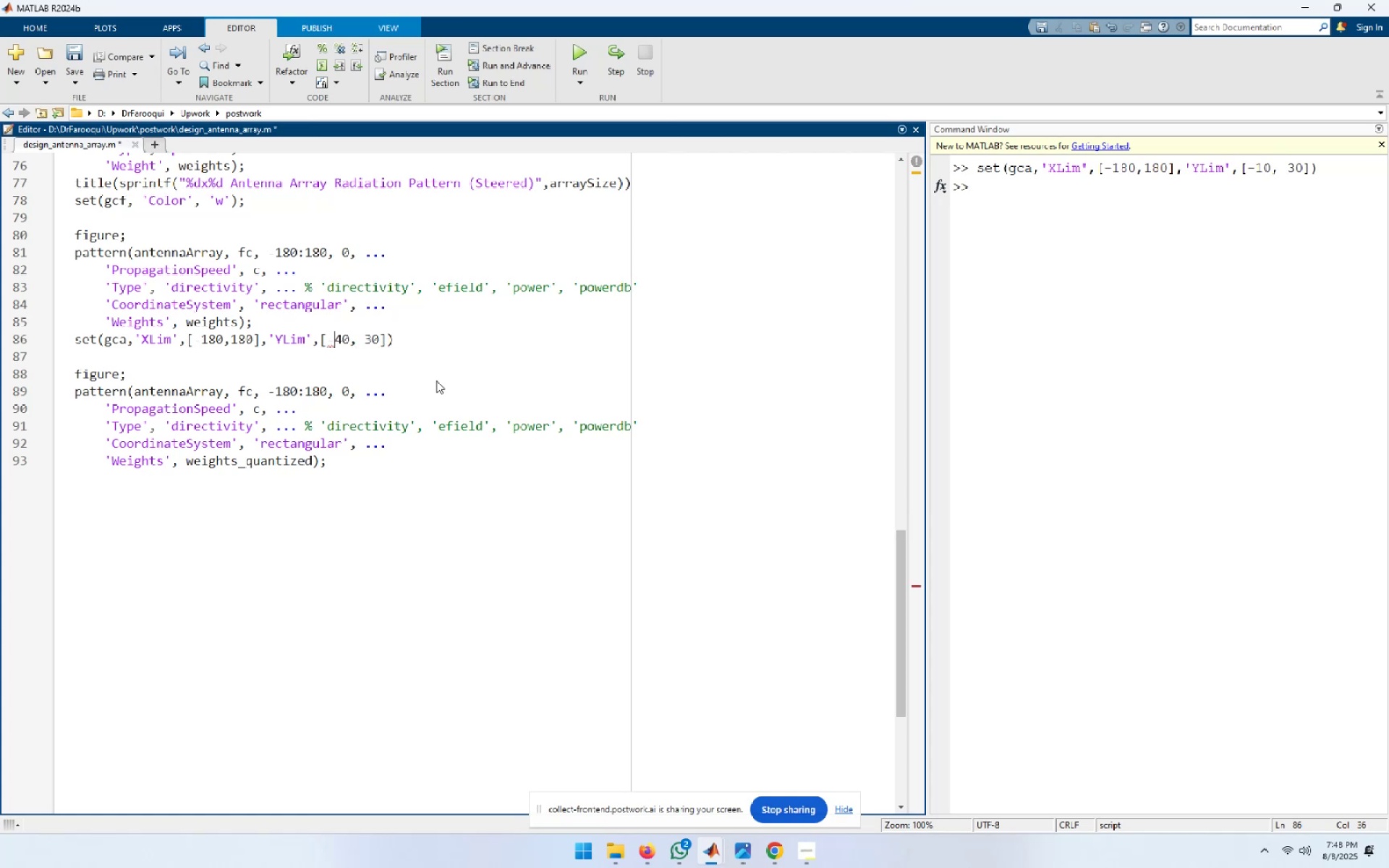 
key(Home)
 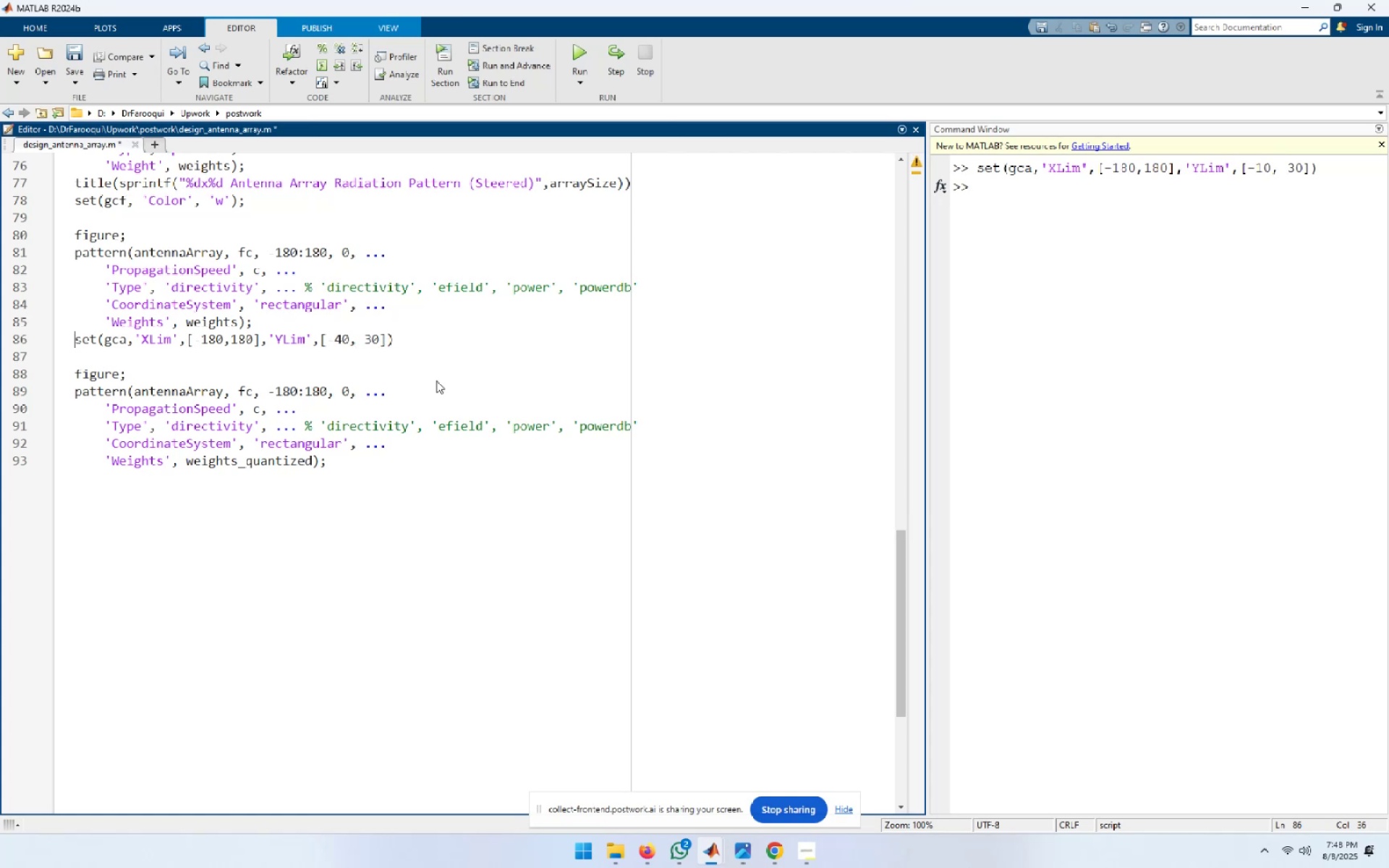 
key(Shift+End)
 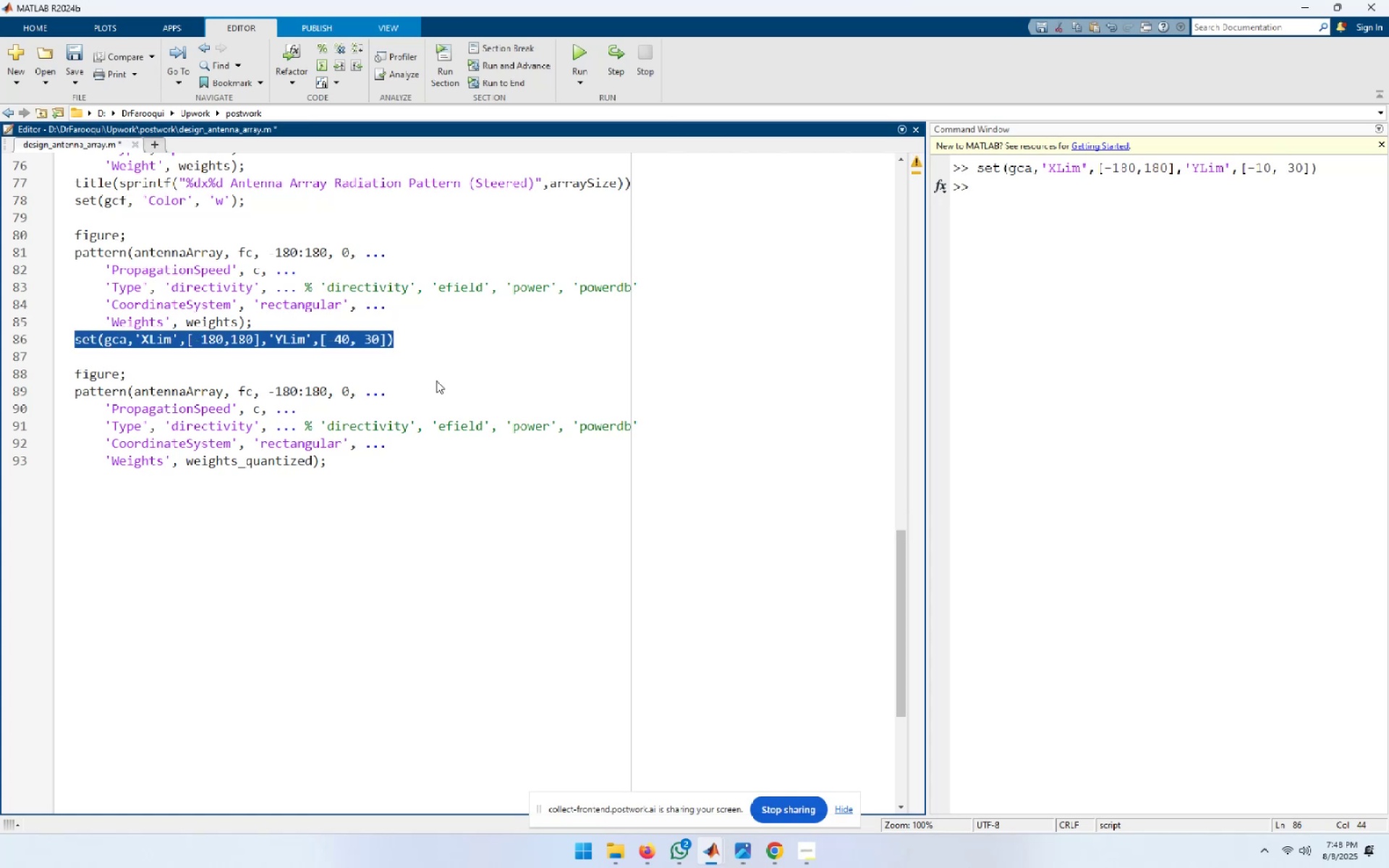 
key(F9)
 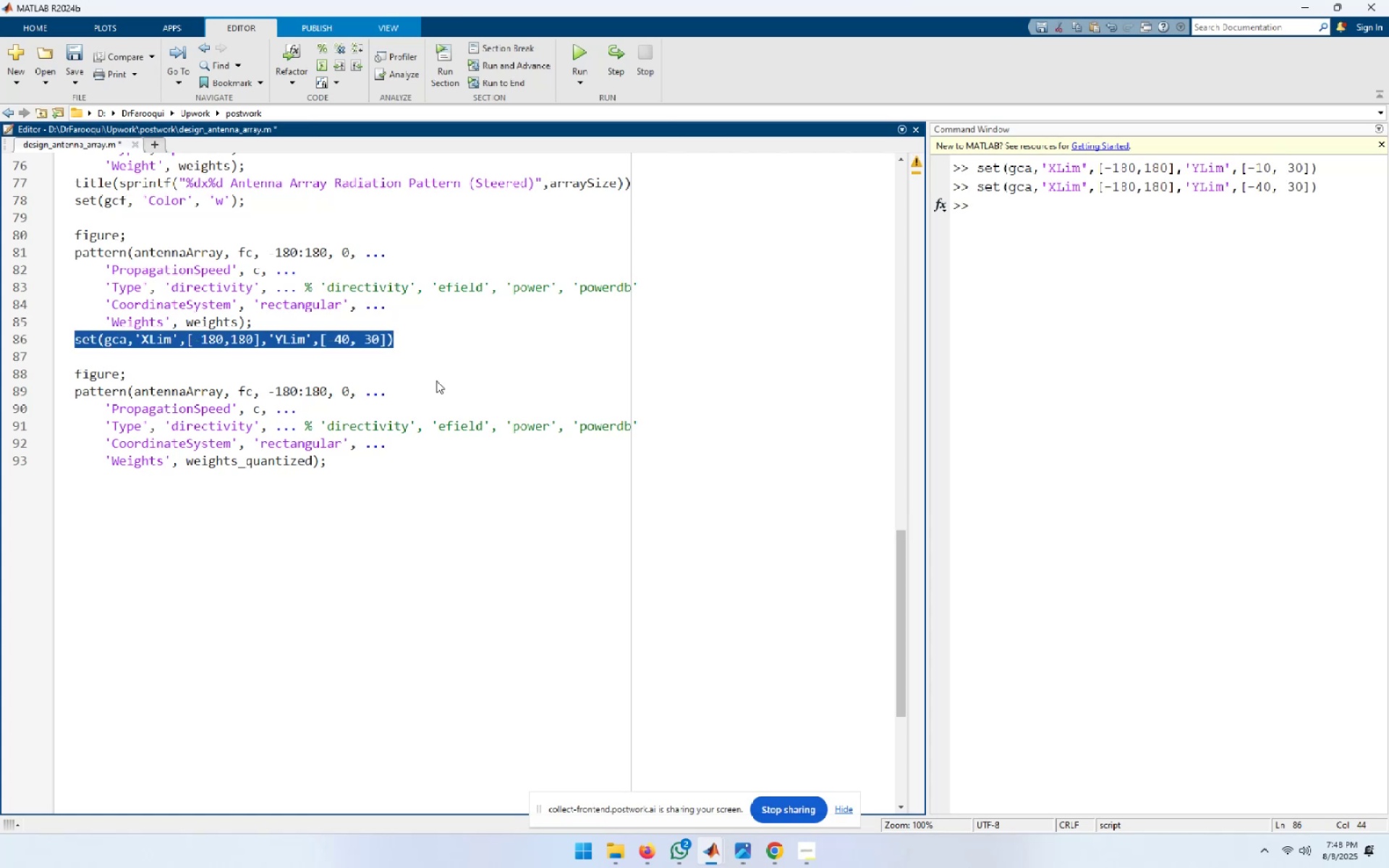 
key(Alt+AltLeft)
 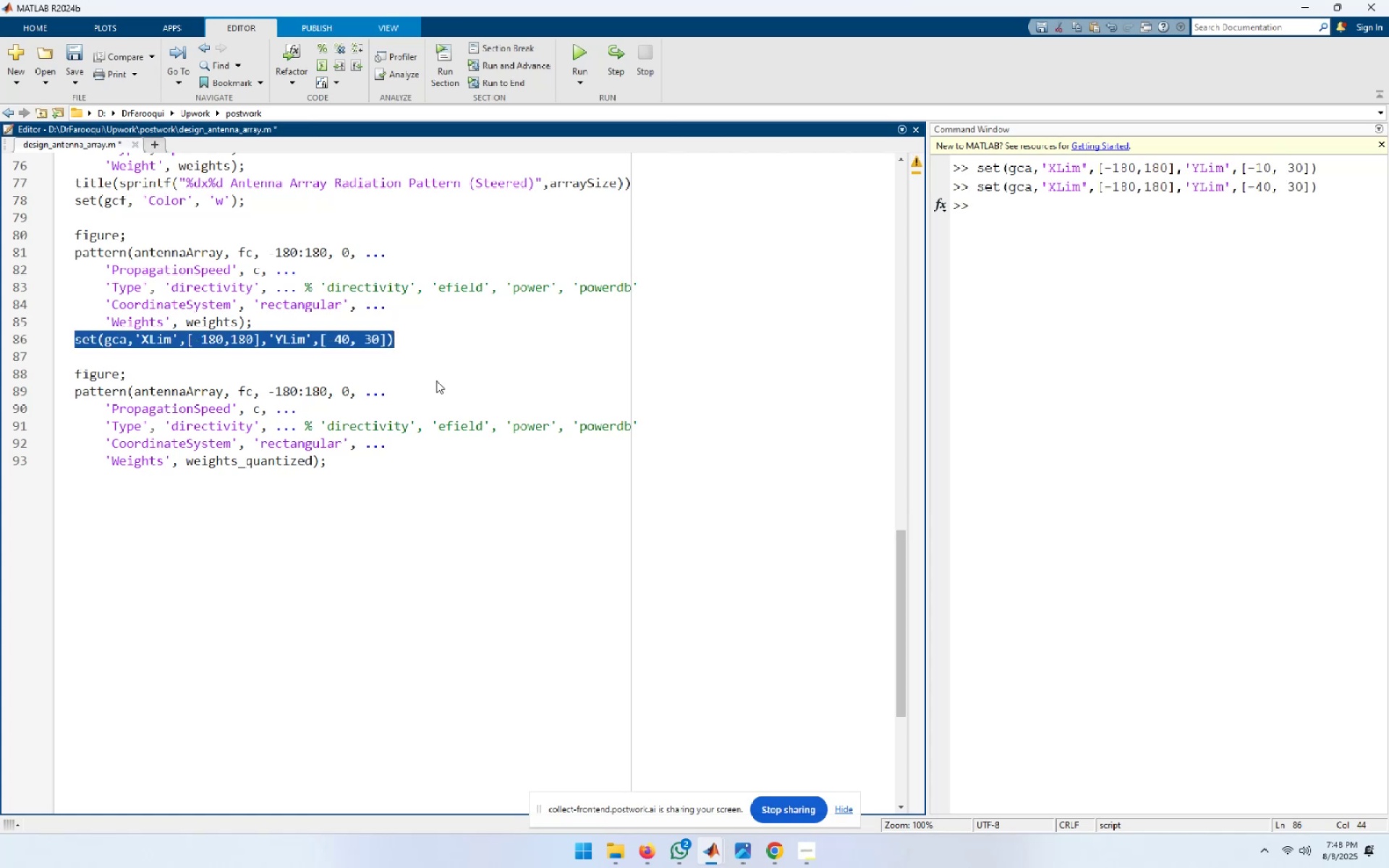 
key(Alt+Tab)
 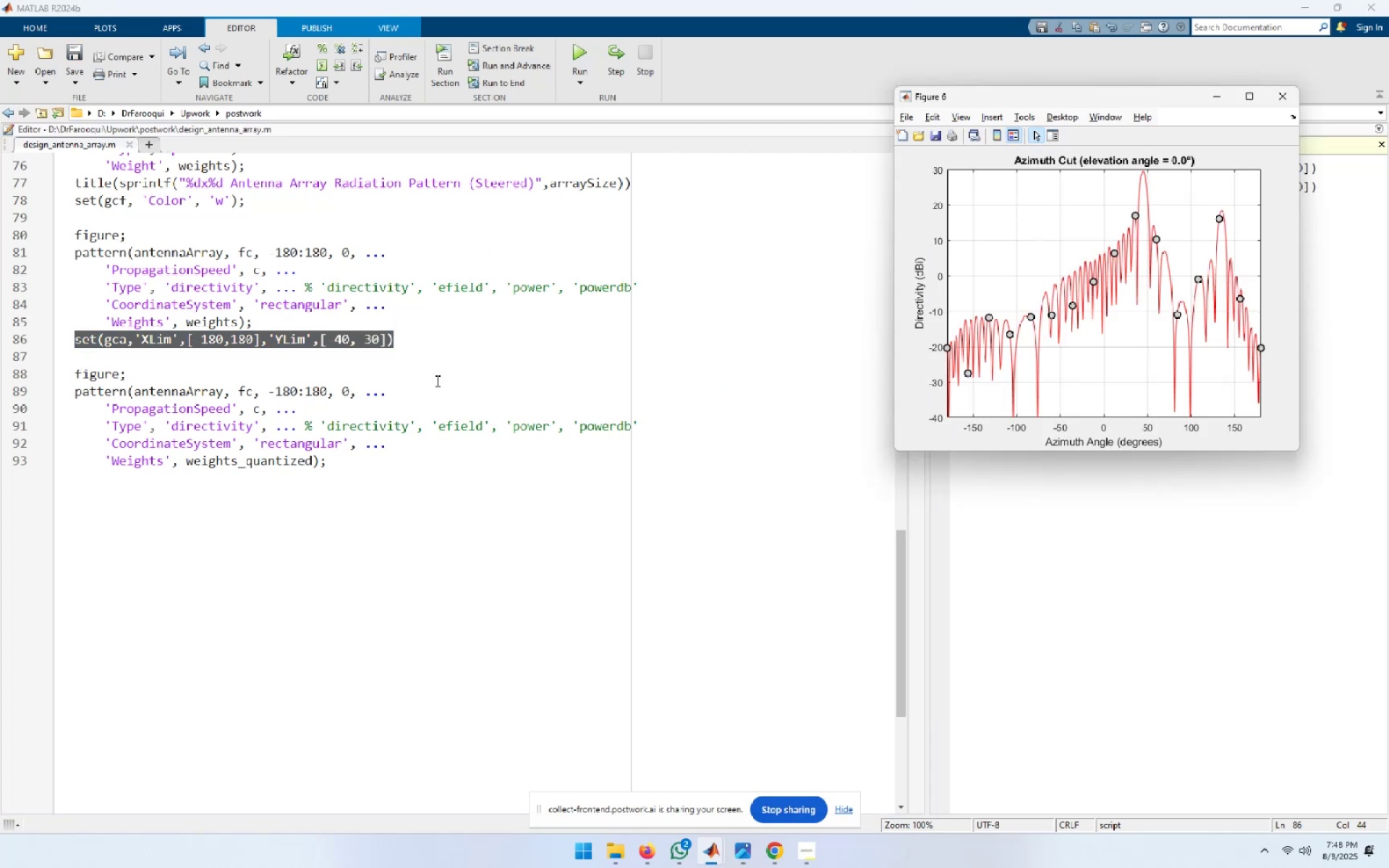 
key(Alt+AltLeft)
 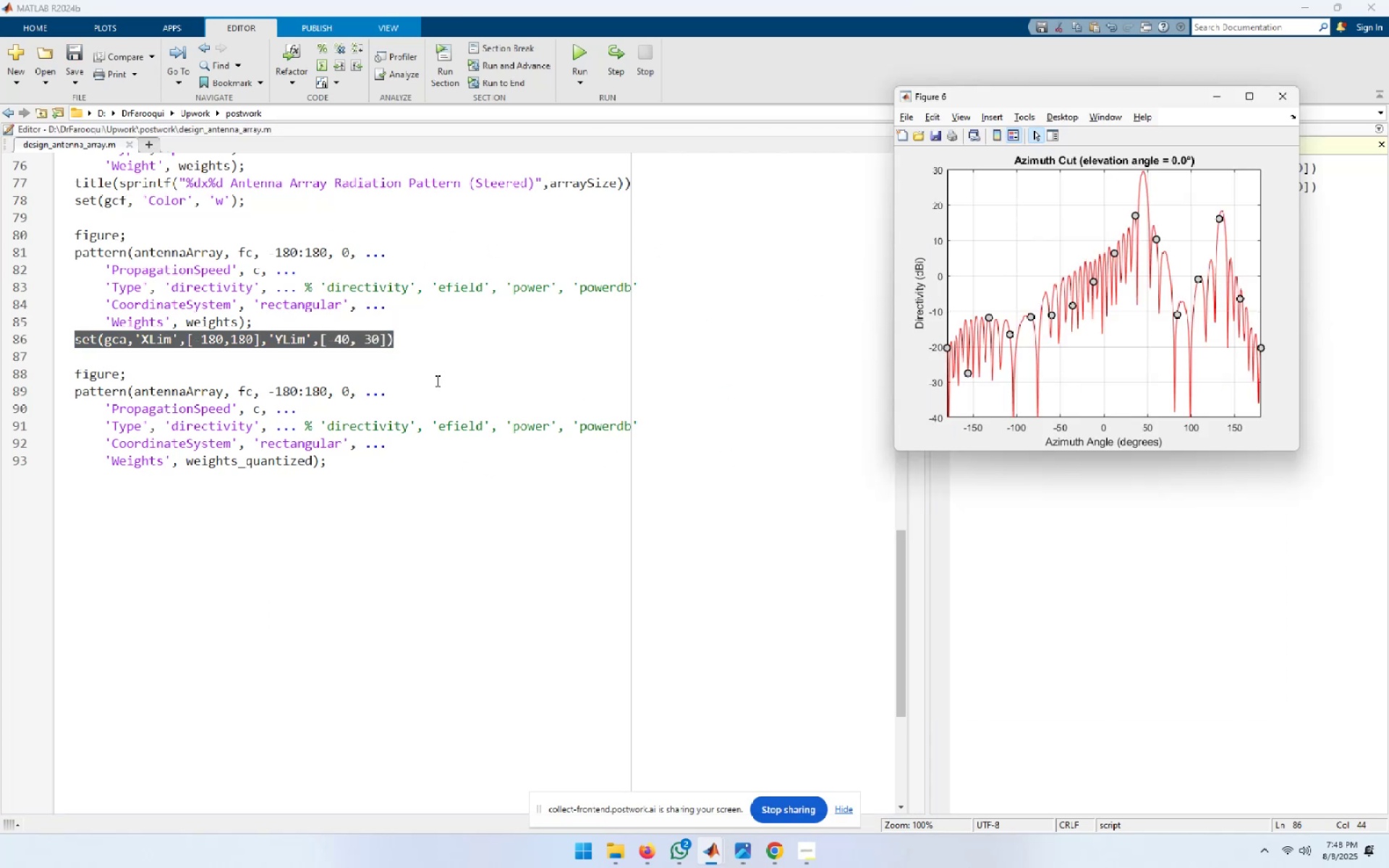 
key(Alt+Tab)
 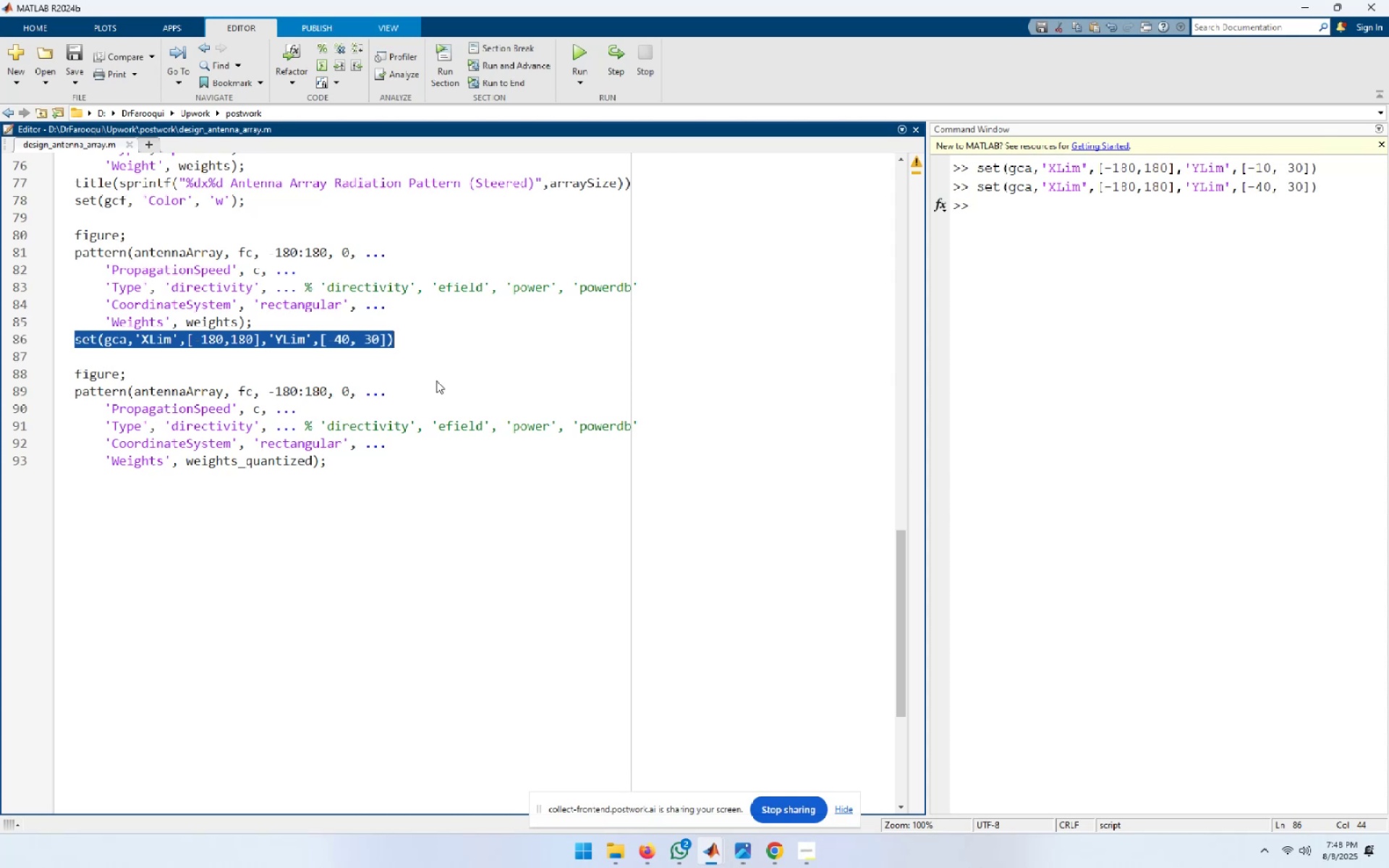 
key(Home)
 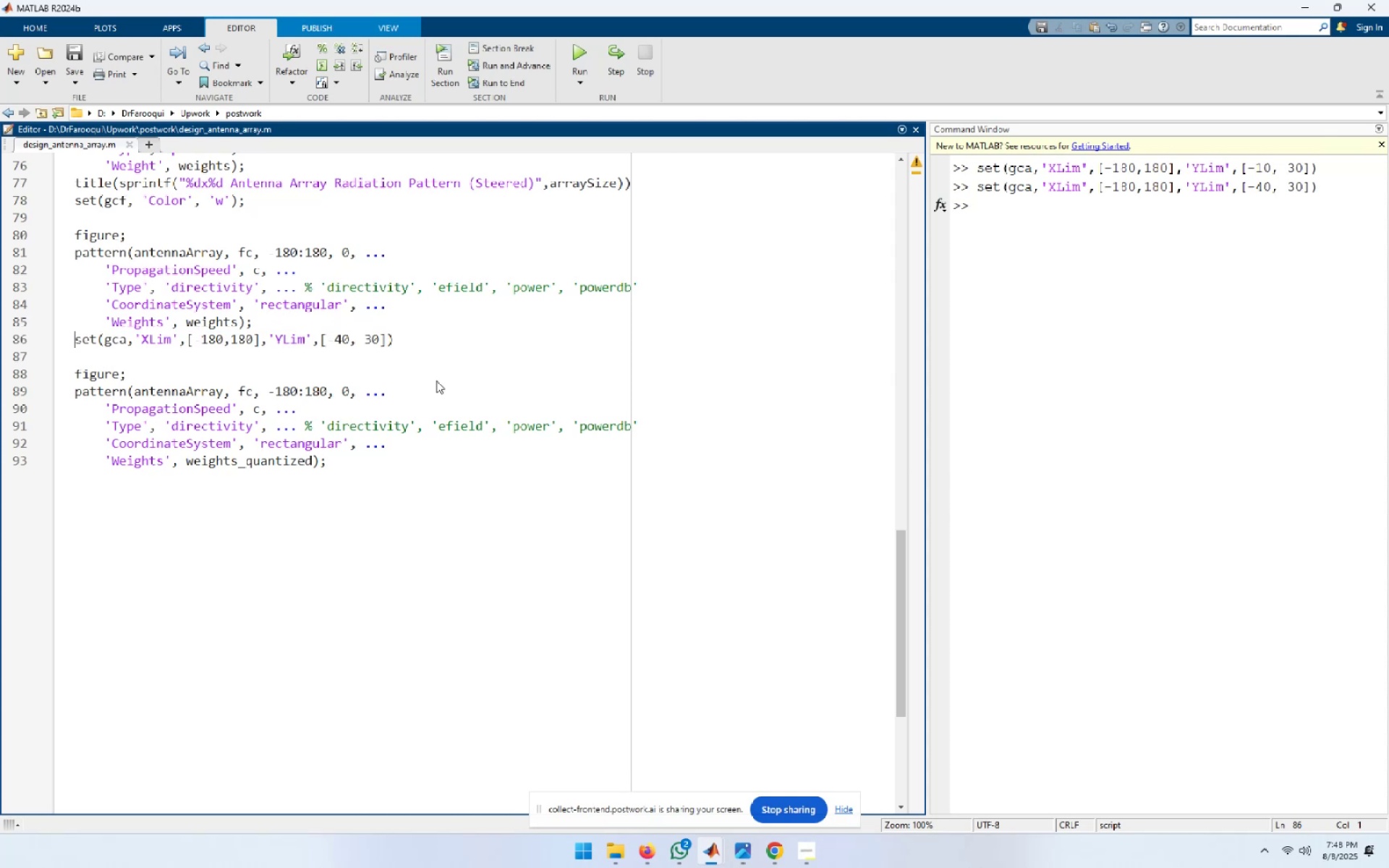 
key(Shift+End)
 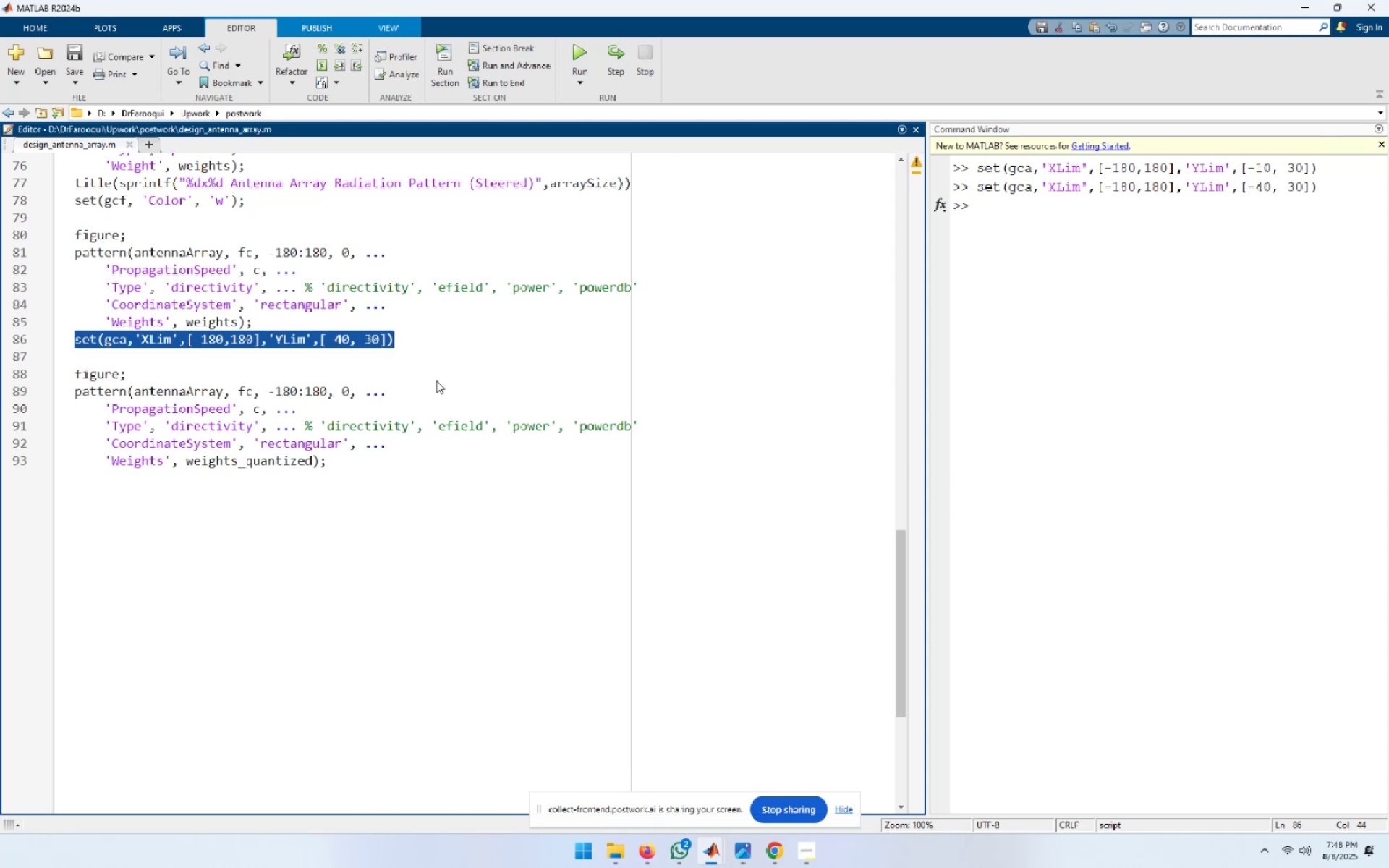 
key(Control+C)
 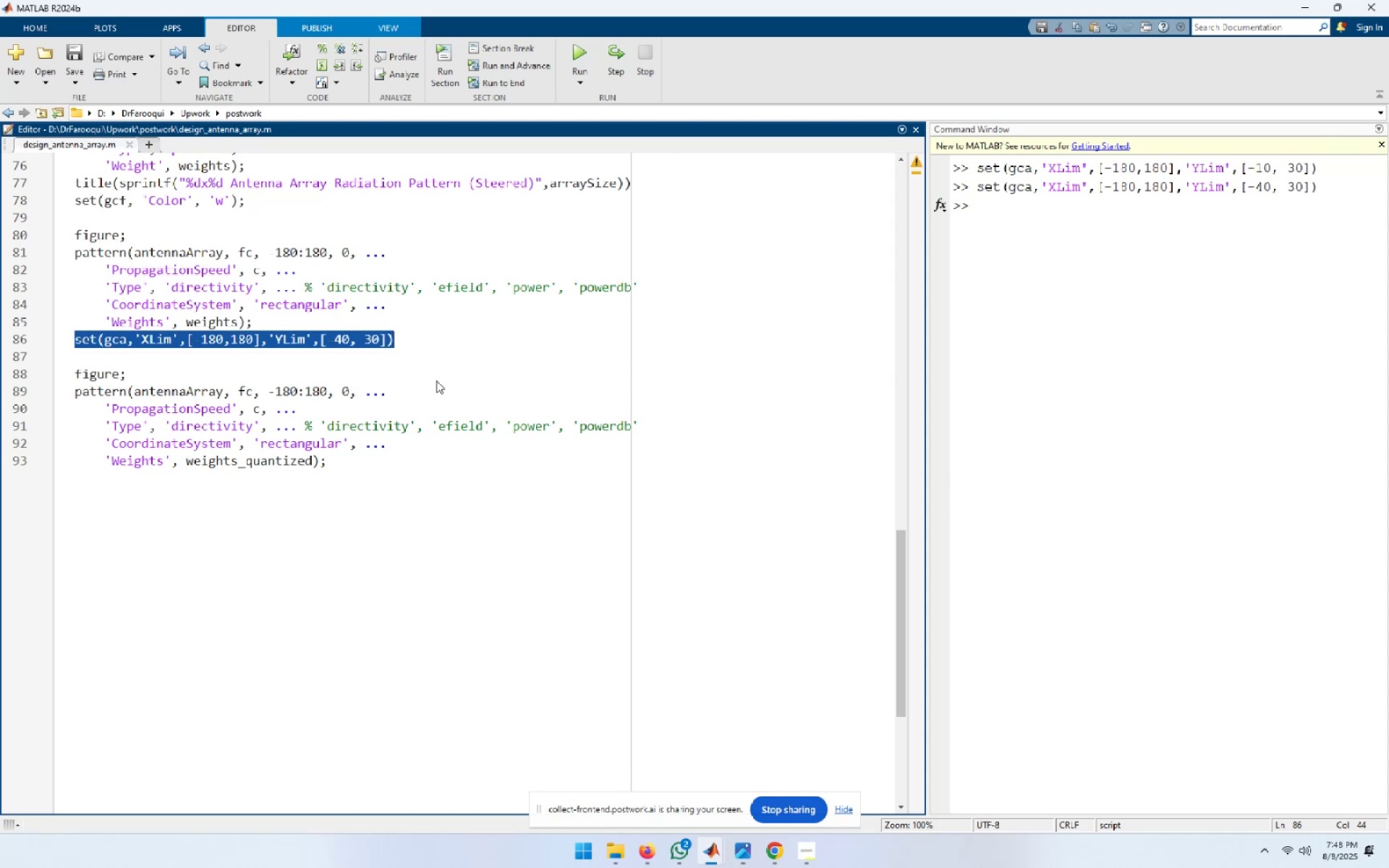 
hold_key(key=ArrowDown, duration=0.78)
 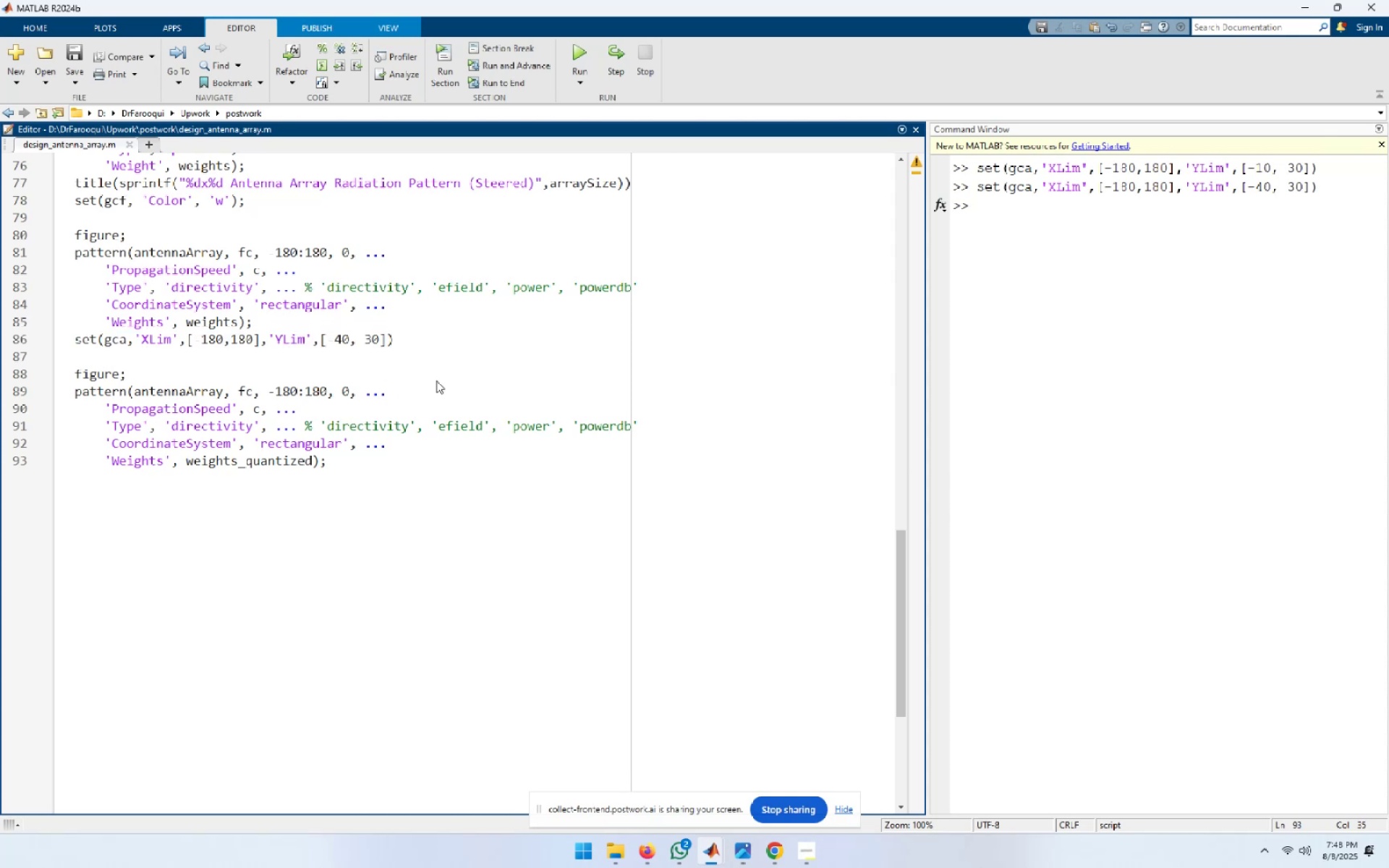 
key(Enter)
 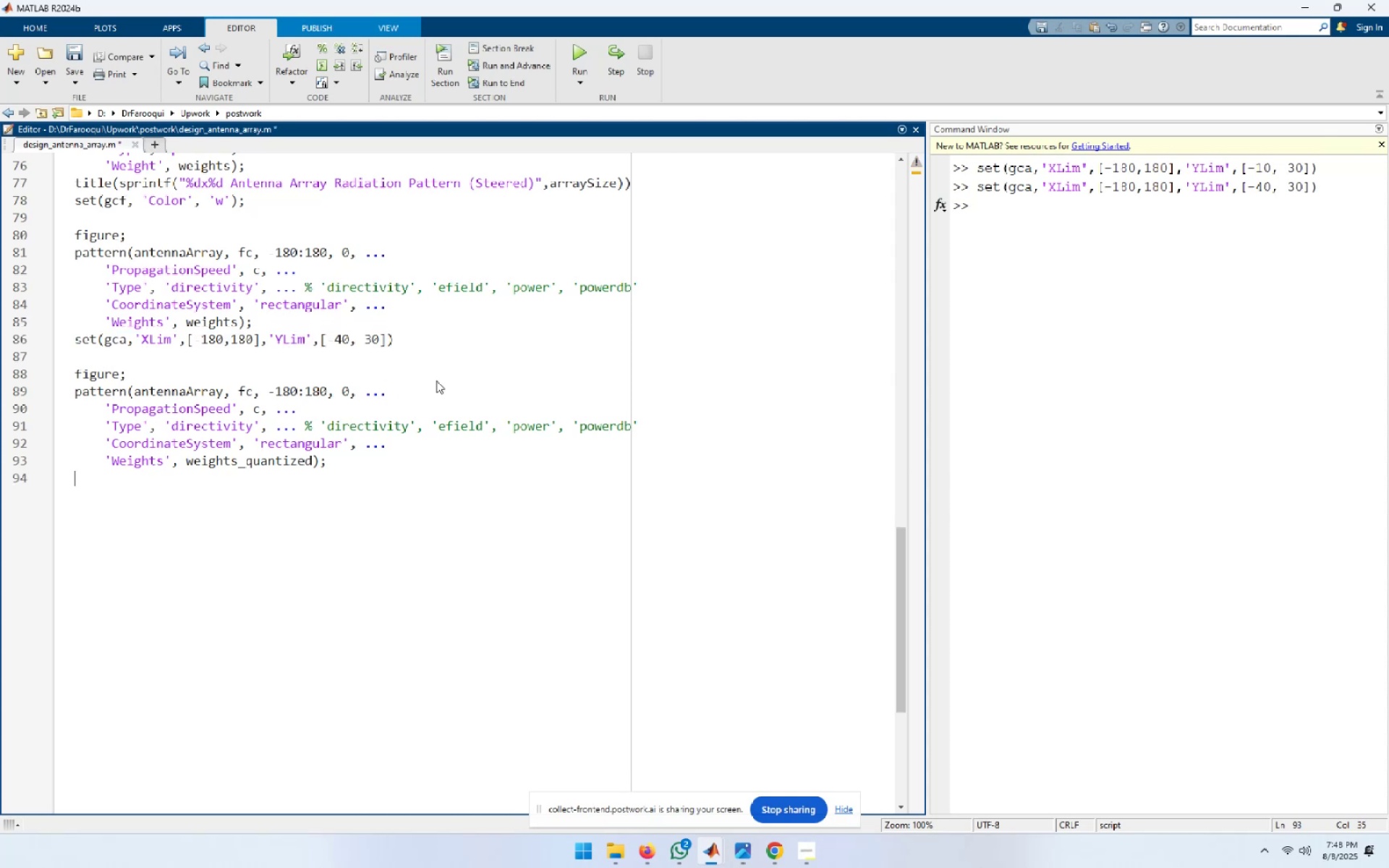 
key(Control+ControlLeft)
 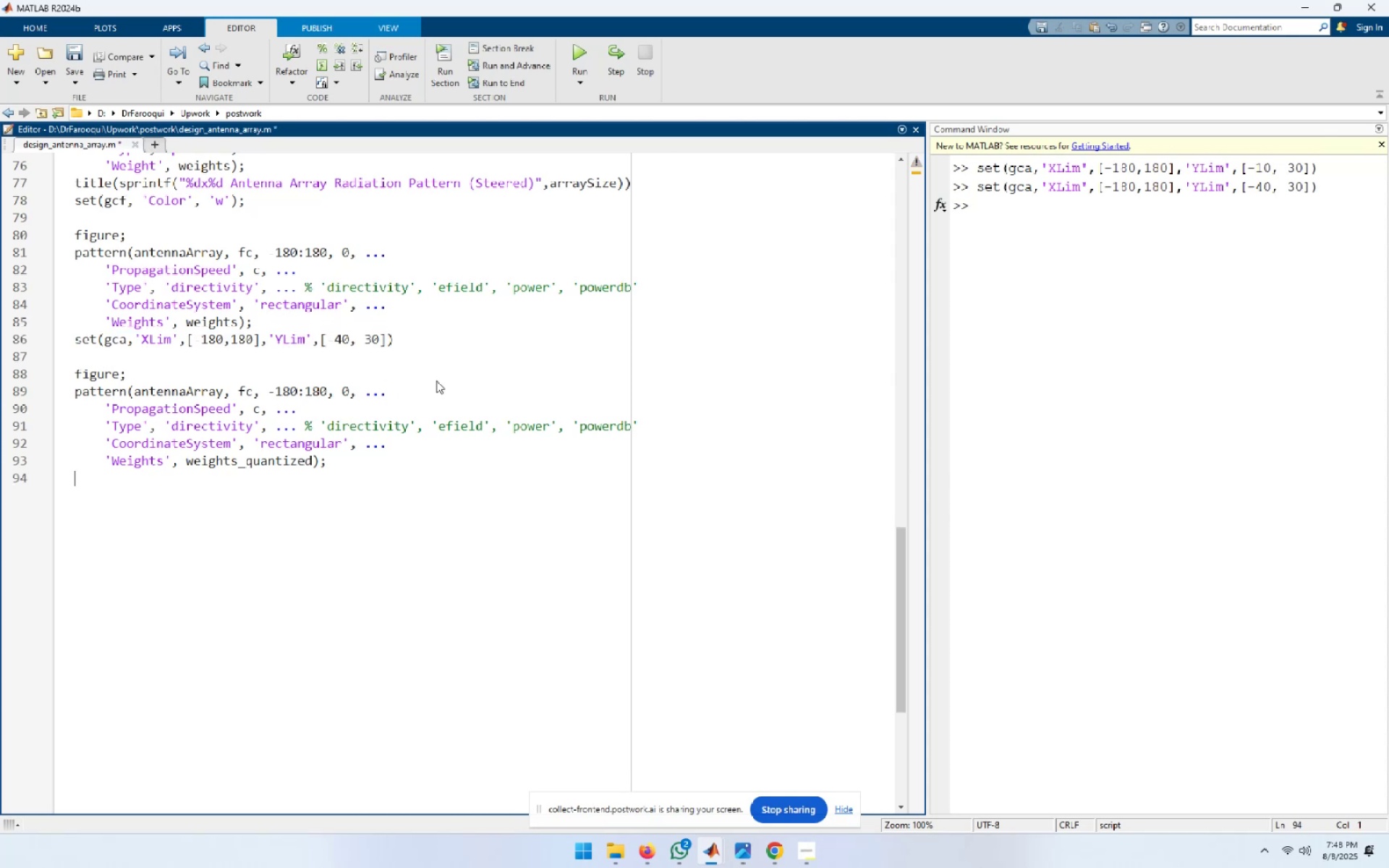 
key(Control+V)
 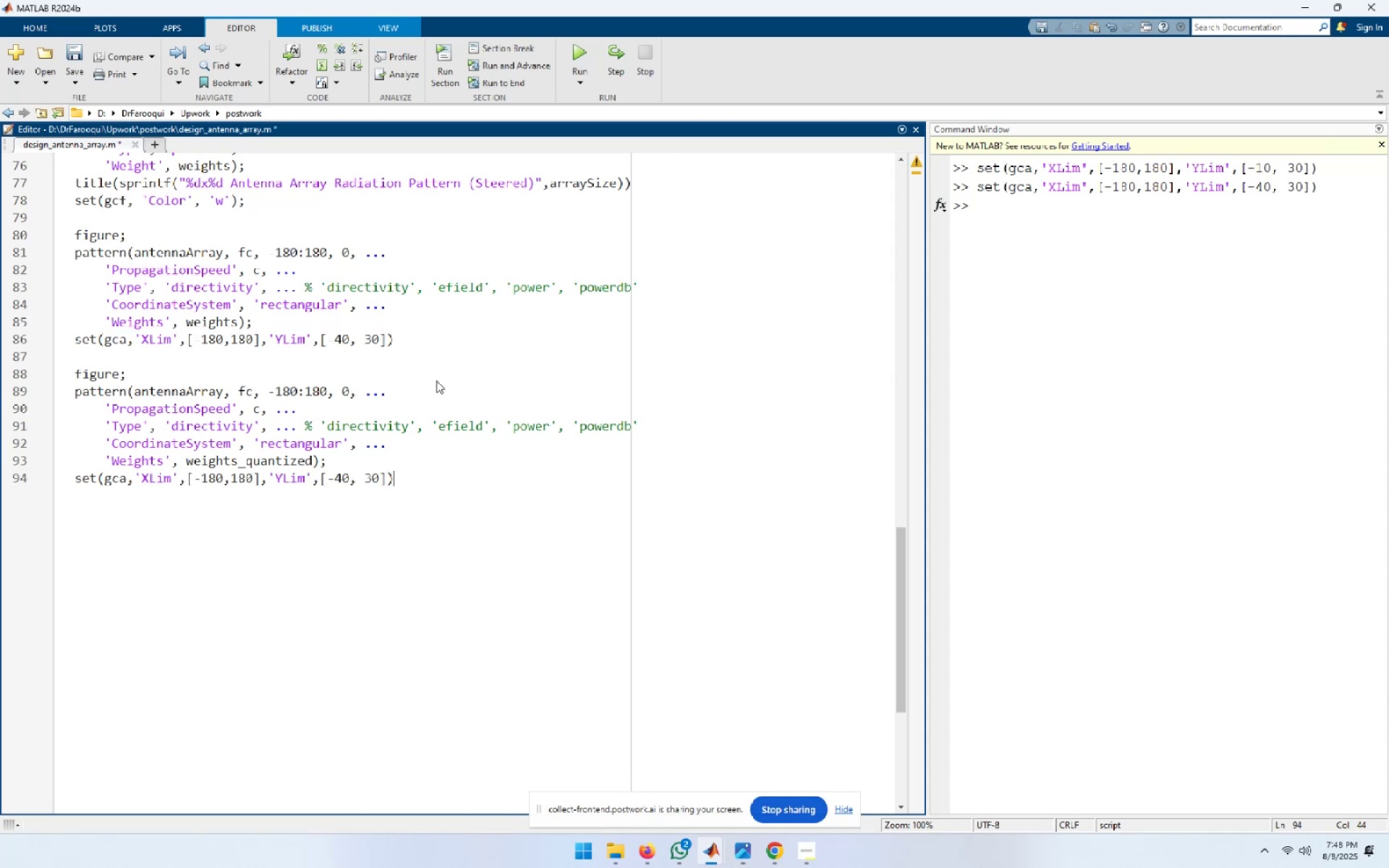 
key(Control+S)
 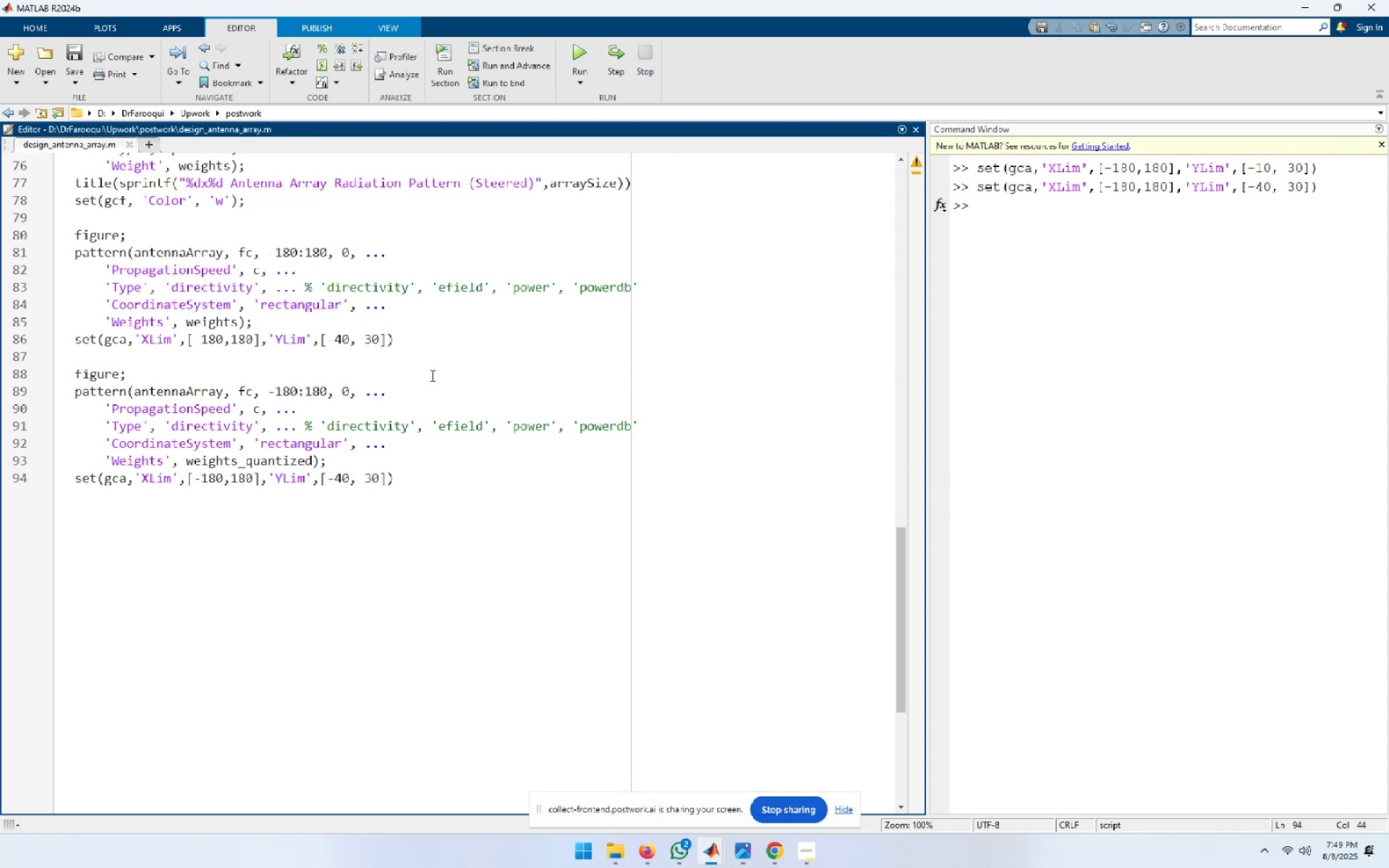 
key(Alt+AltLeft)
 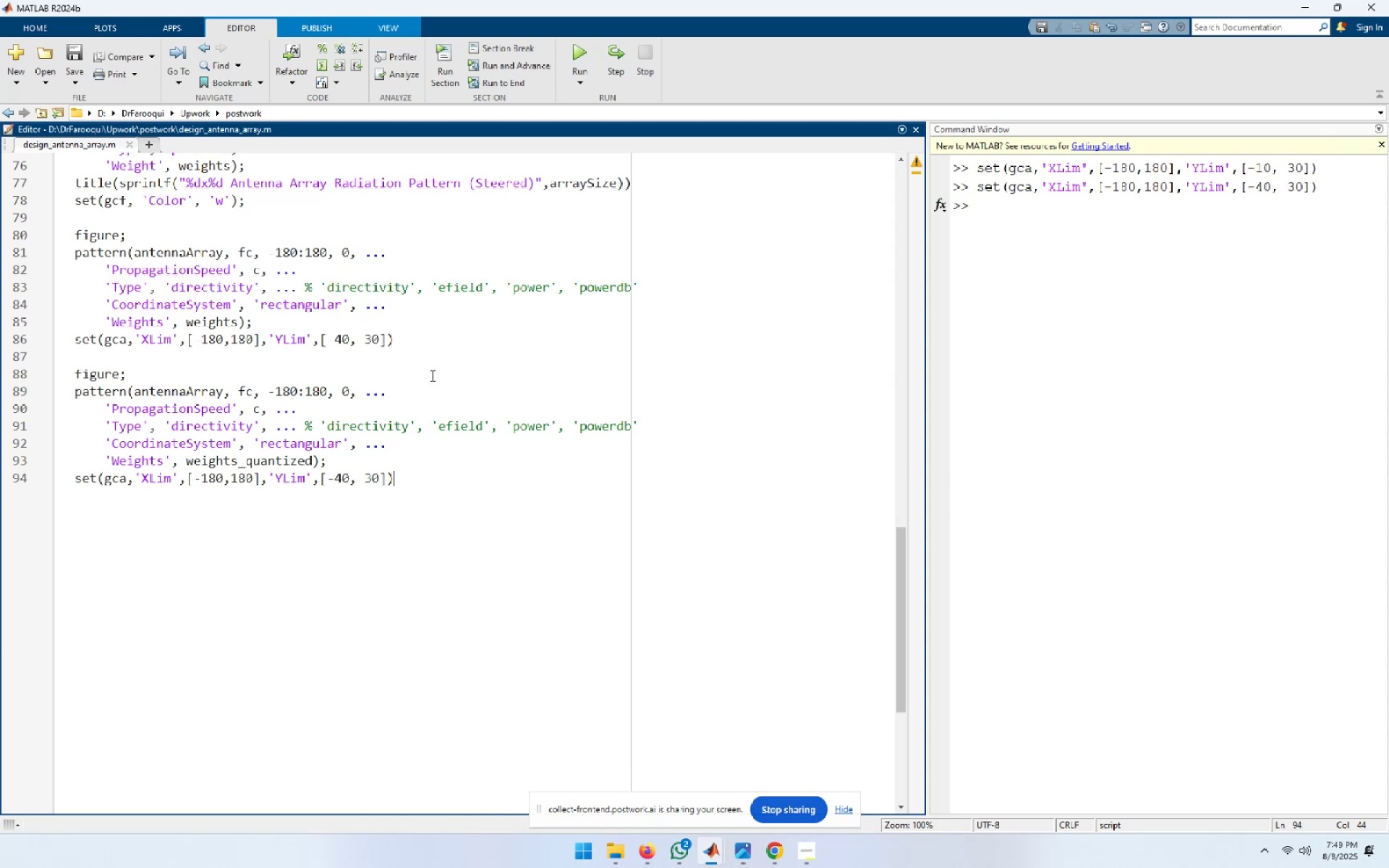 
key(Alt+Tab)
 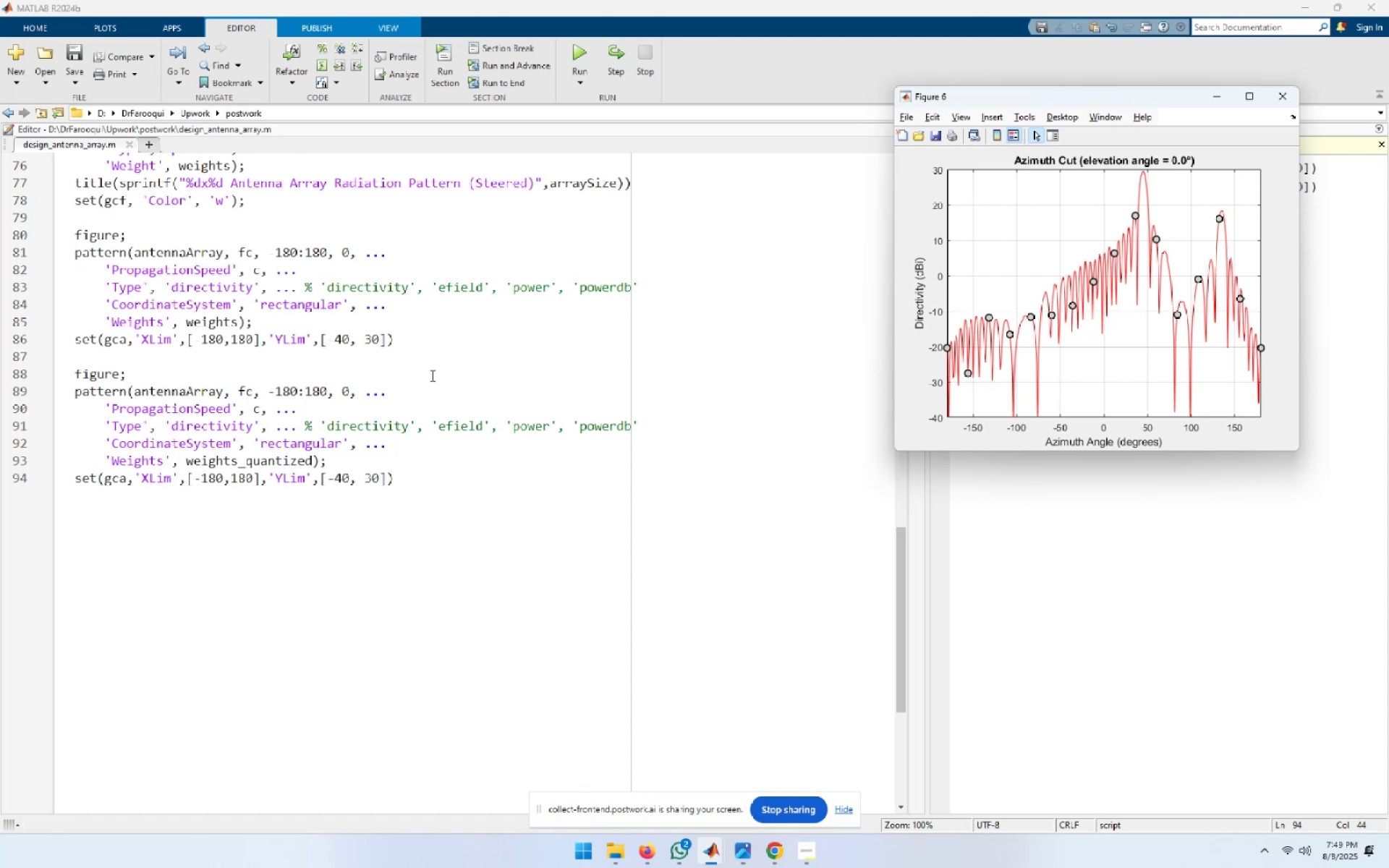 
wait(14.28)
 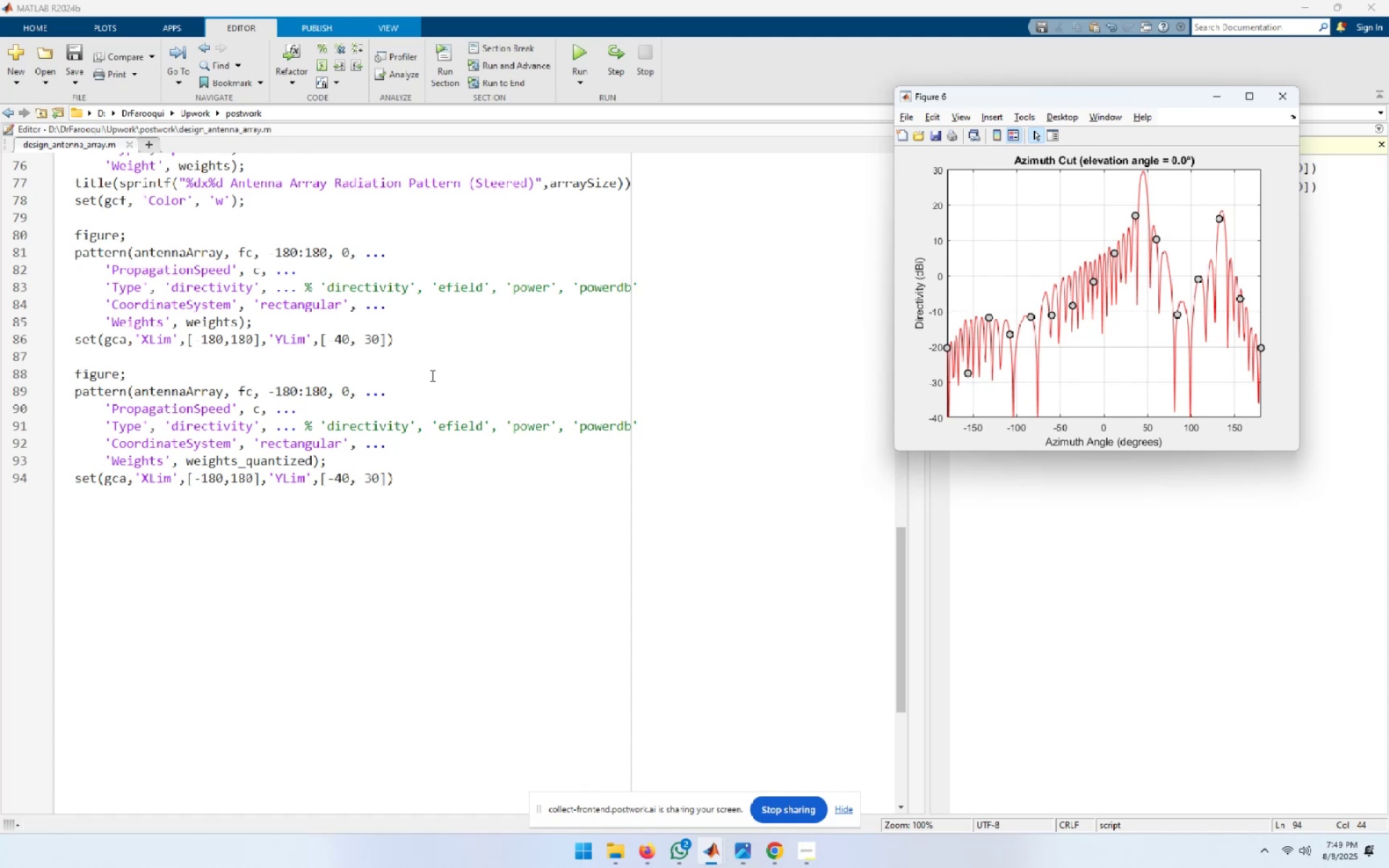 
left_click([776, 407])
 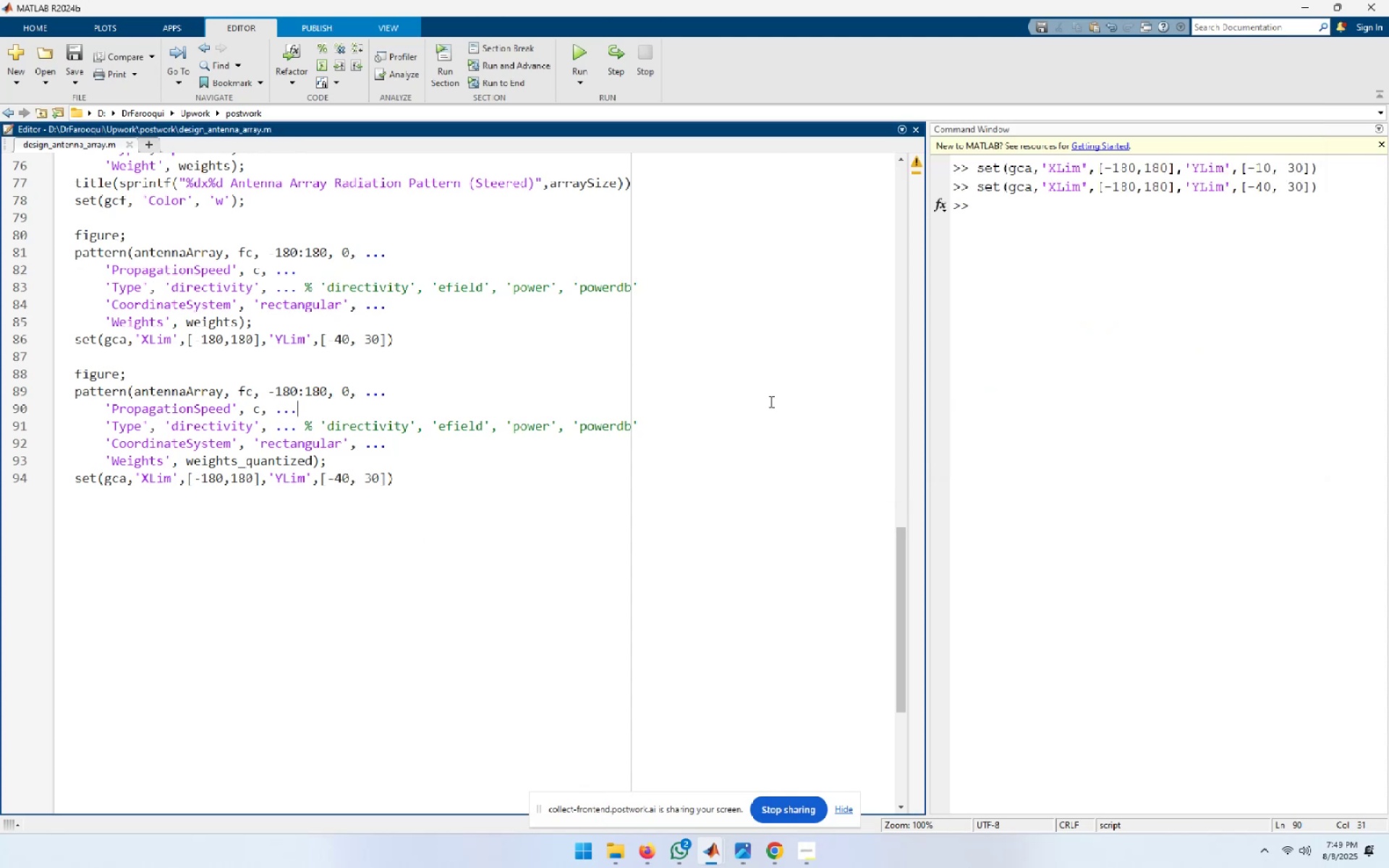 
left_click([765, 411])
 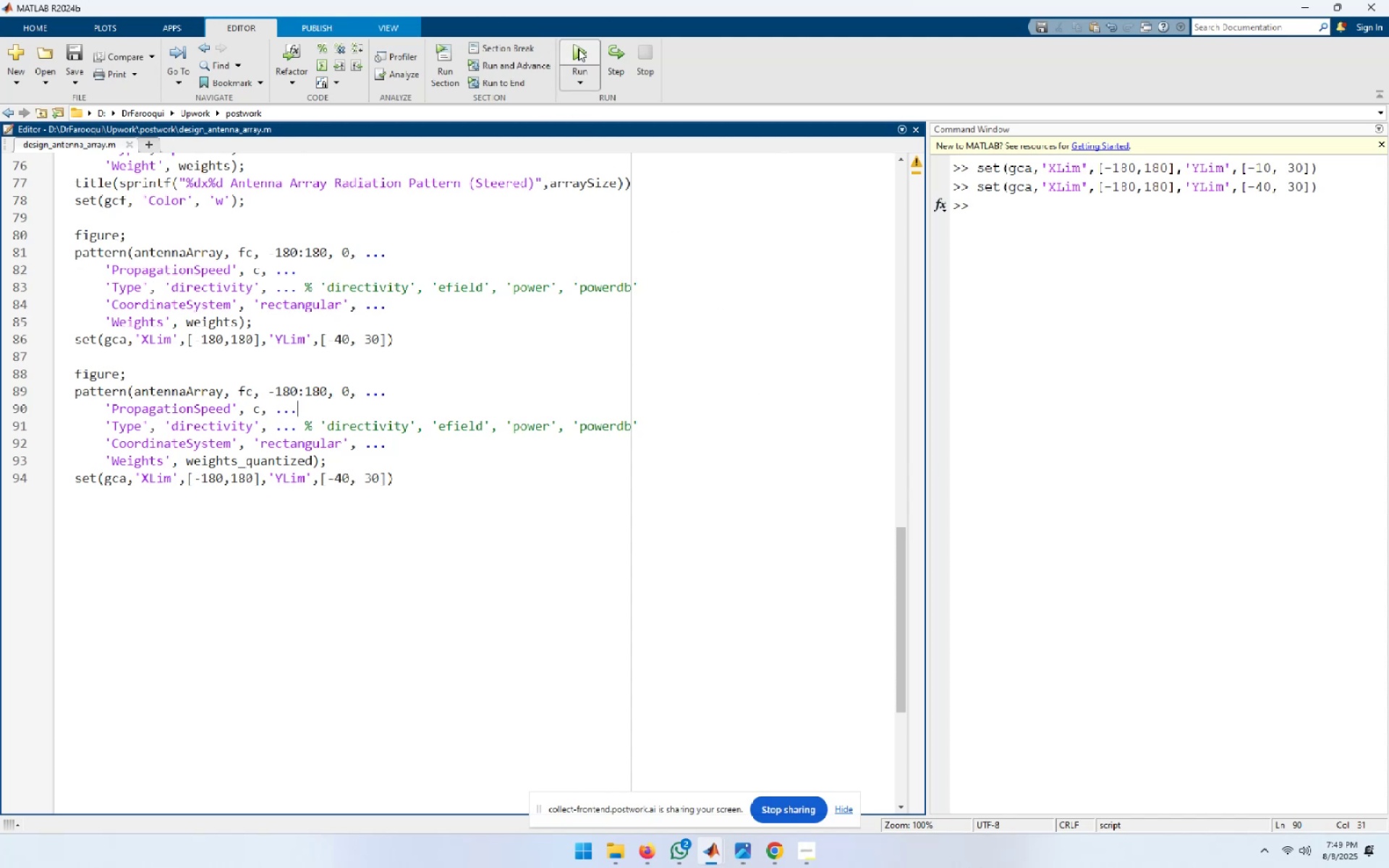 
left_click([578, 48])
 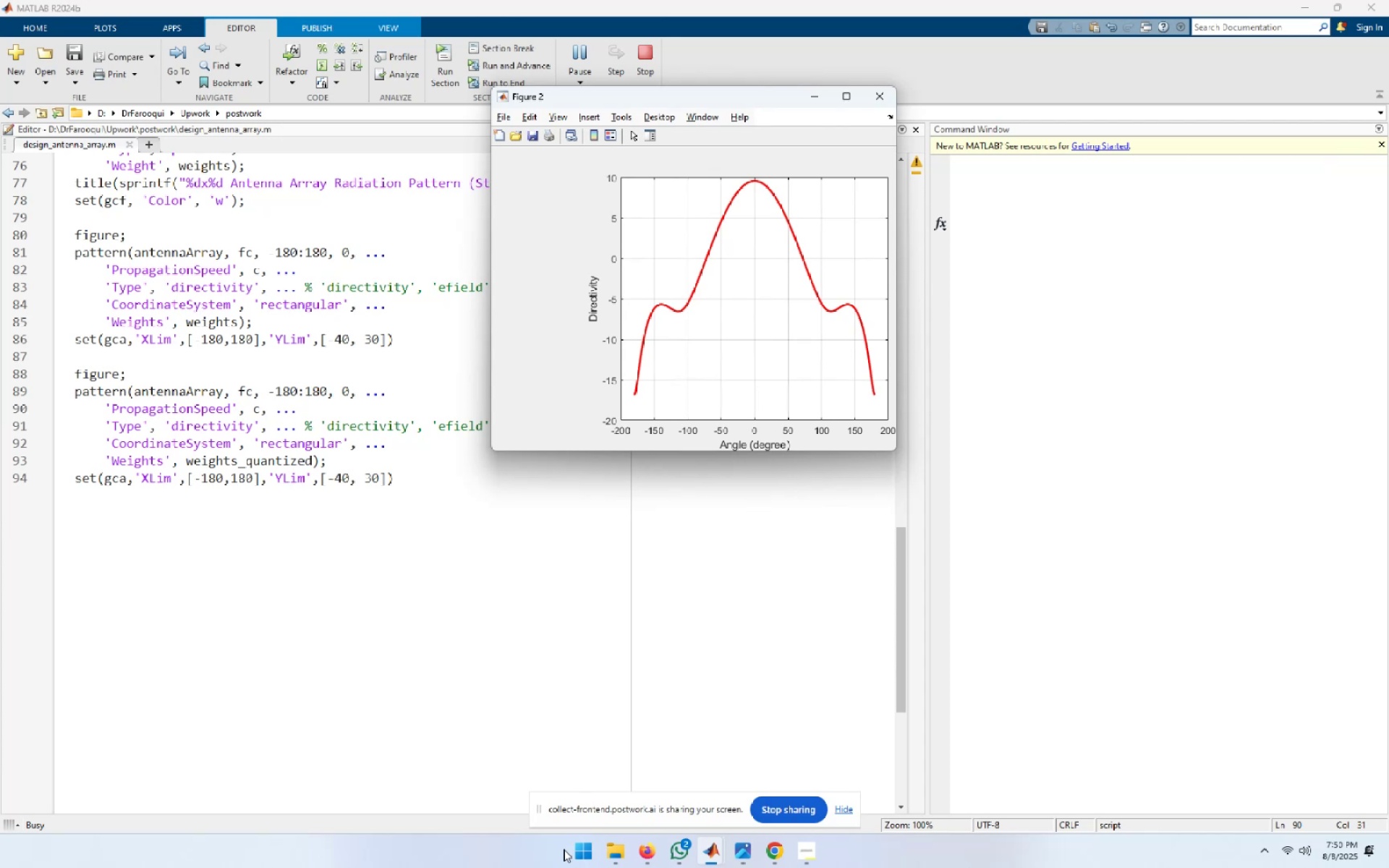 
wait(53.41)
 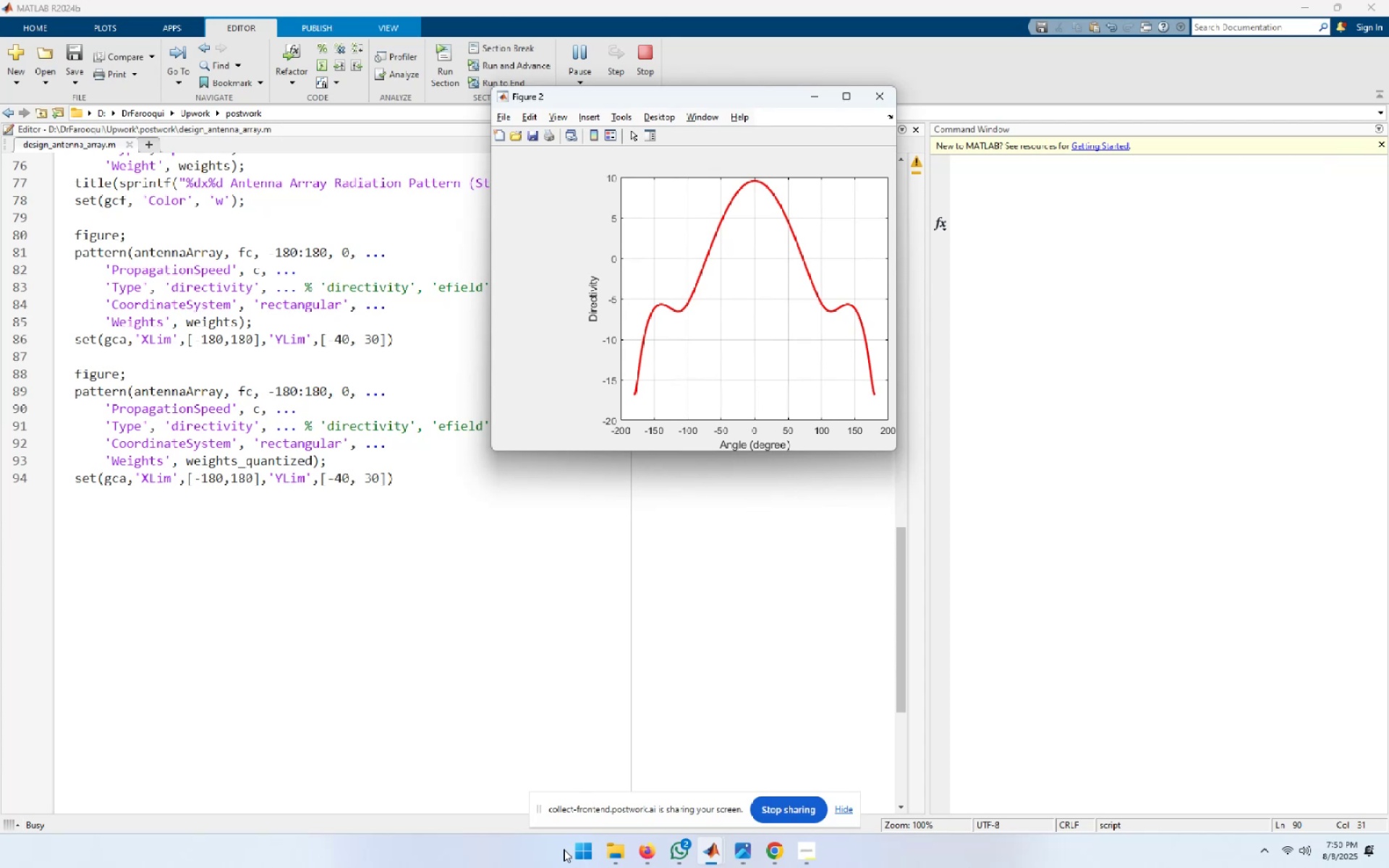 
left_click_drag(start_coordinate=[599, 96], to_coordinate=[1096, 42])
 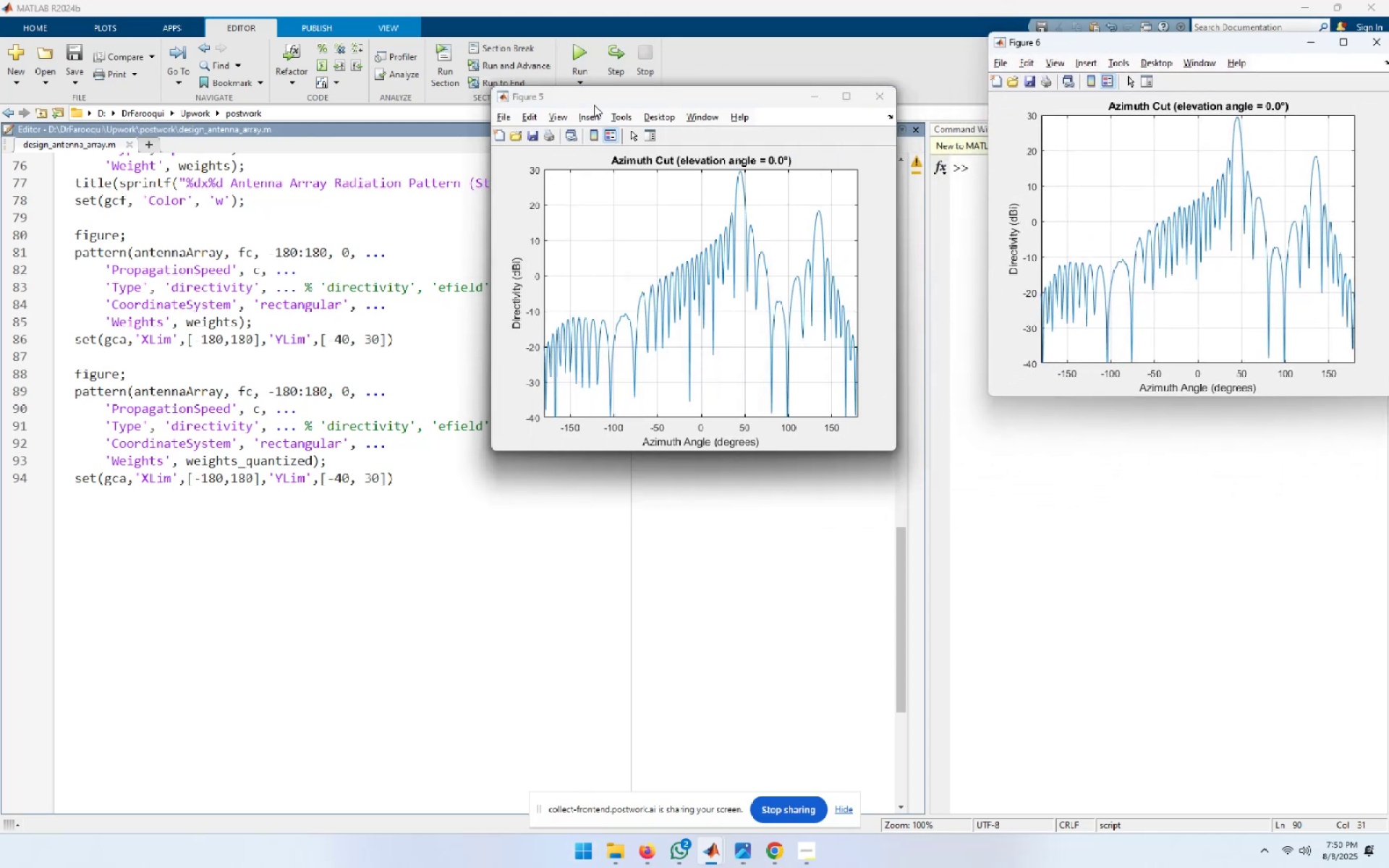 
left_click_drag(start_coordinate=[595, 99], to_coordinate=[1089, 422])
 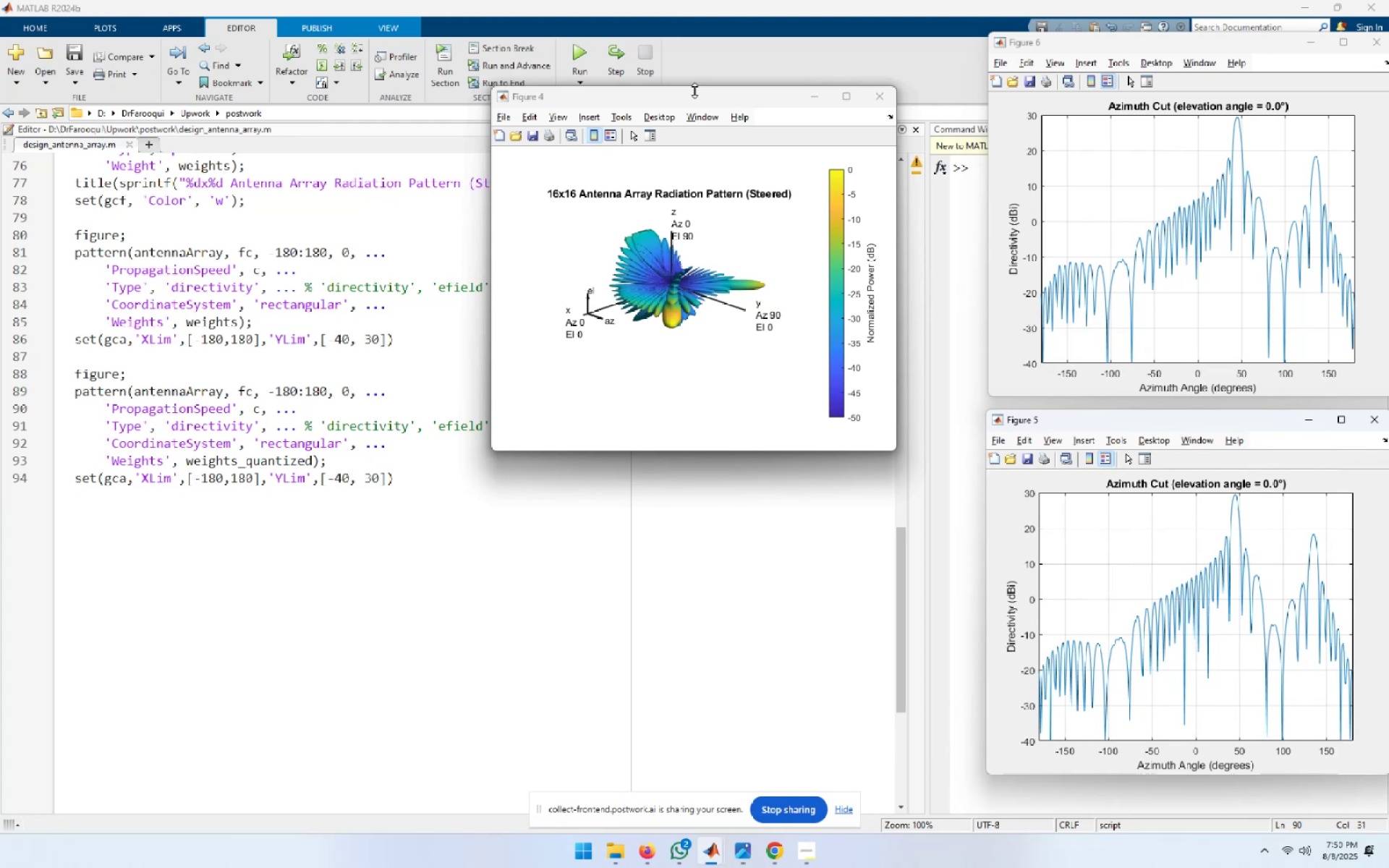 
left_click_drag(start_coordinate=[694, 94], to_coordinate=[782, 413])
 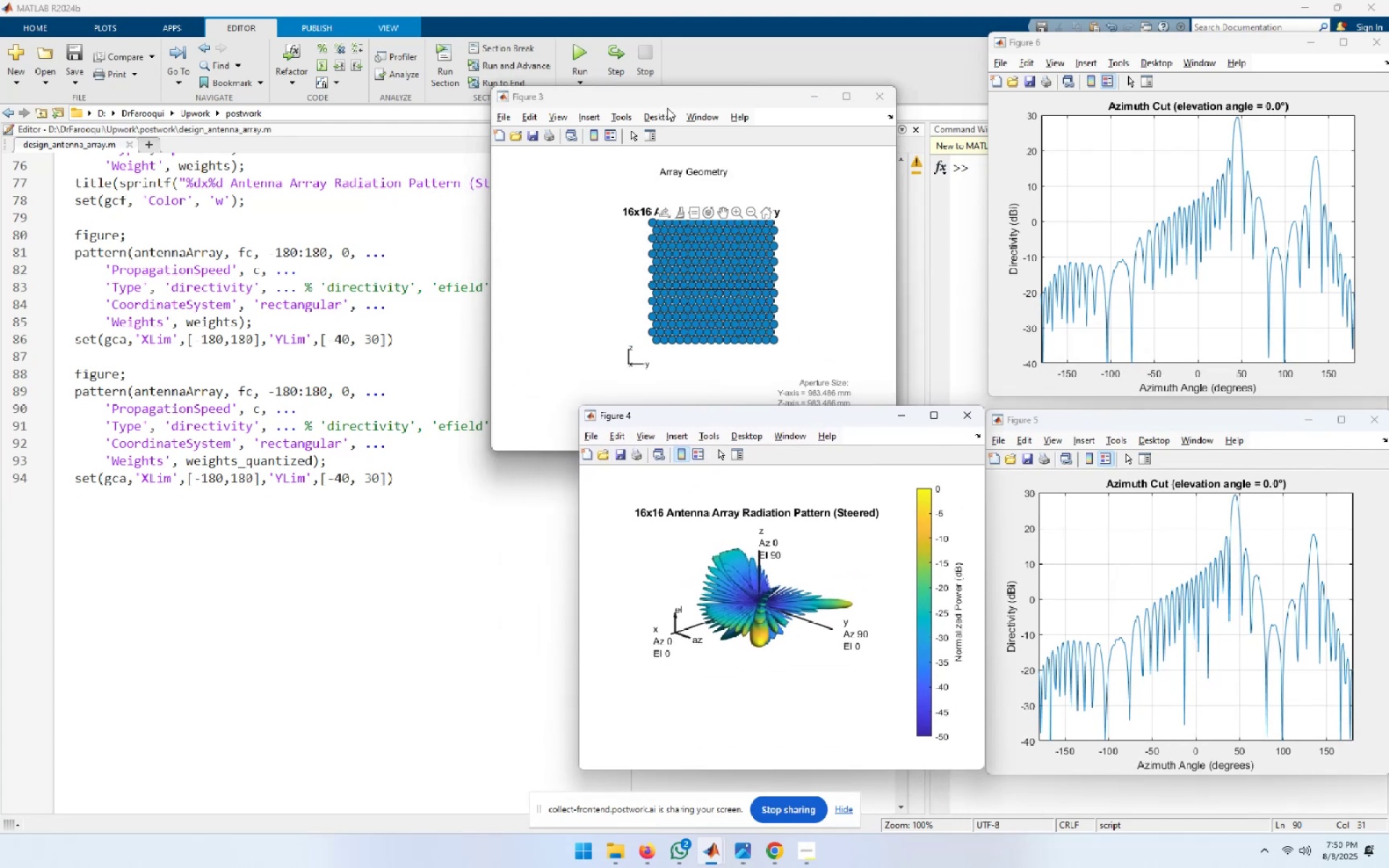 
left_click_drag(start_coordinate=[667, 98], to_coordinate=[755, 44])
 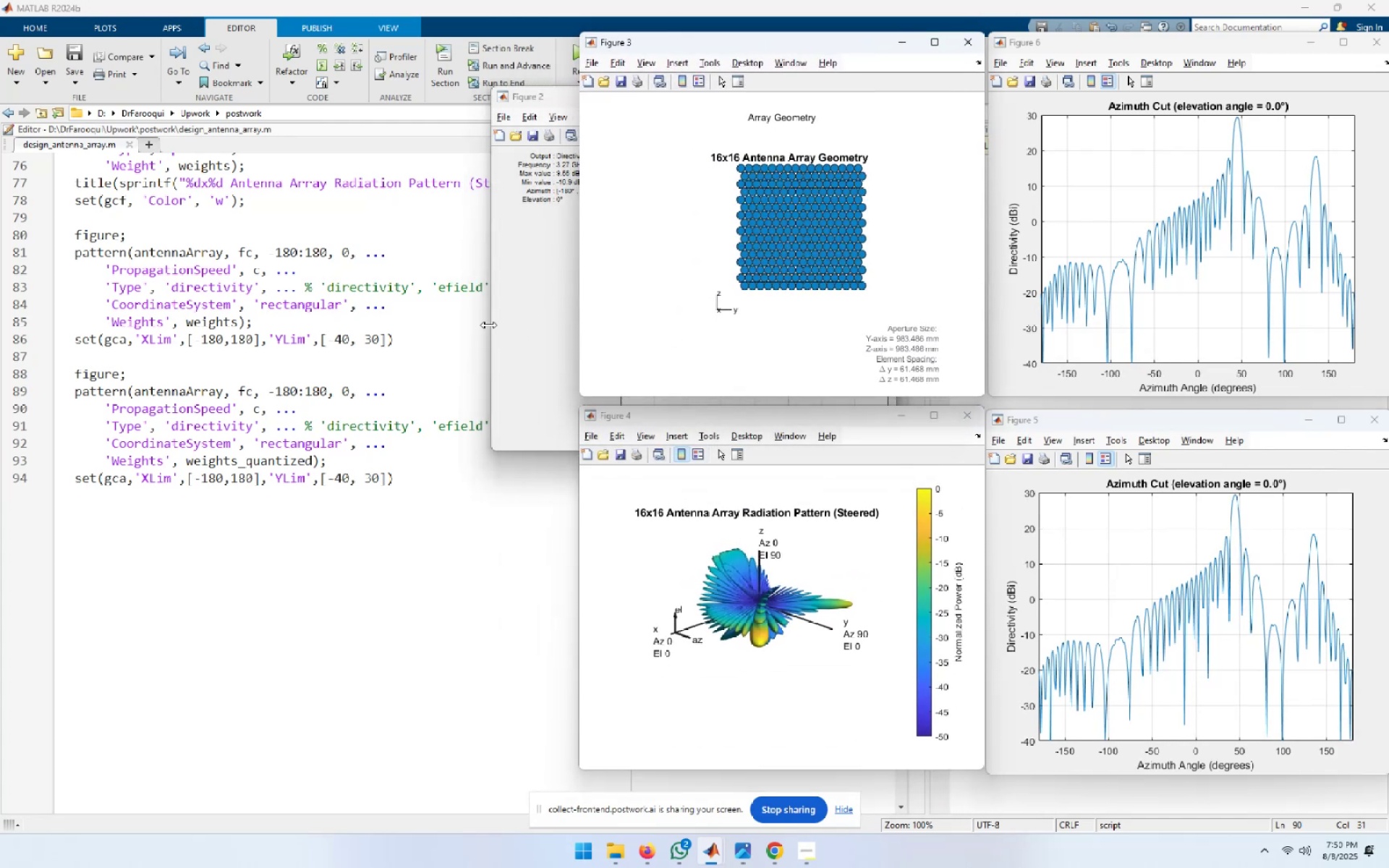 
left_click_drag(start_coordinate=[523, 315], to_coordinate=[526, 308])
 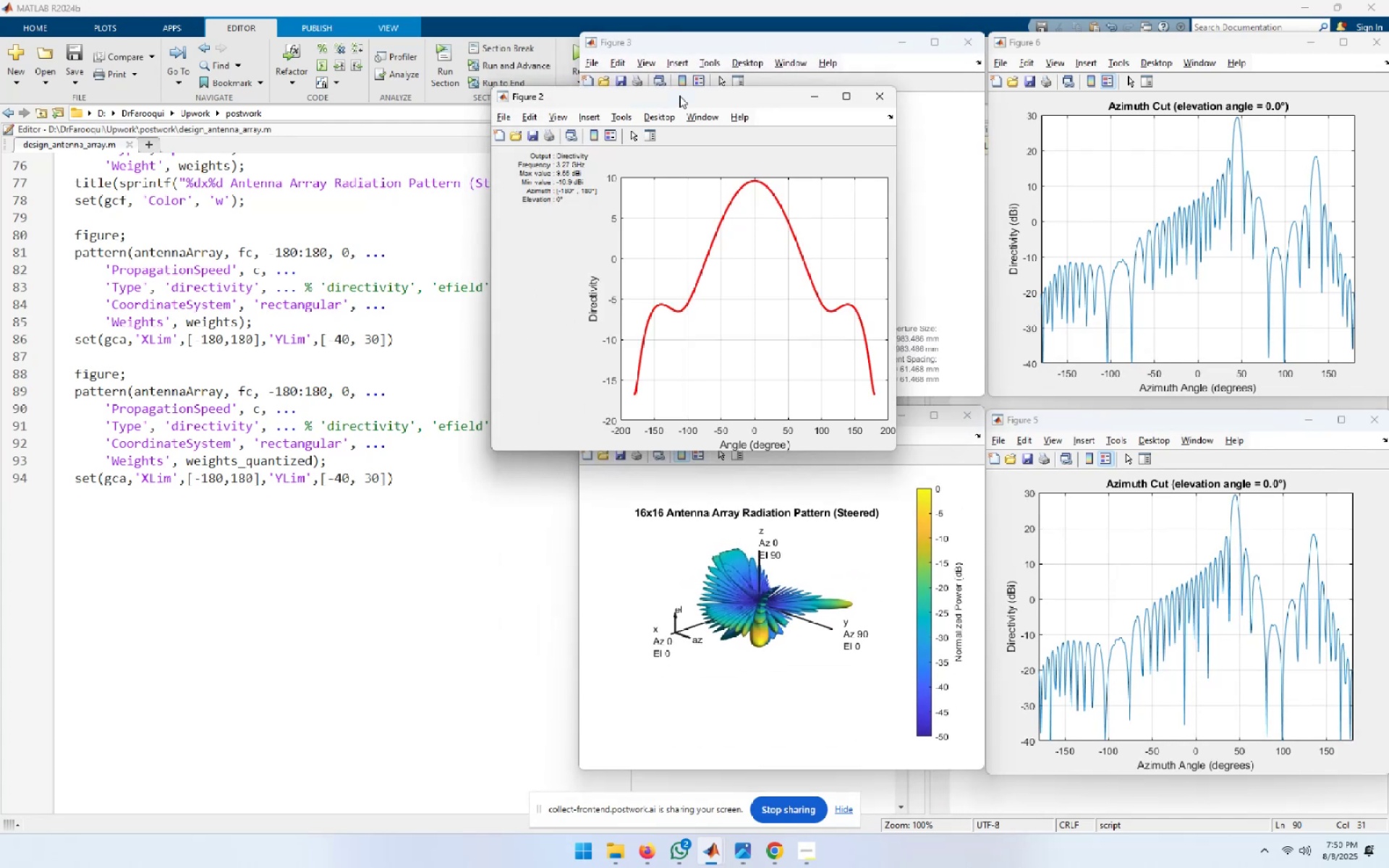 
left_click_drag(start_coordinate=[681, 95], to_coordinate=[357, 36])
 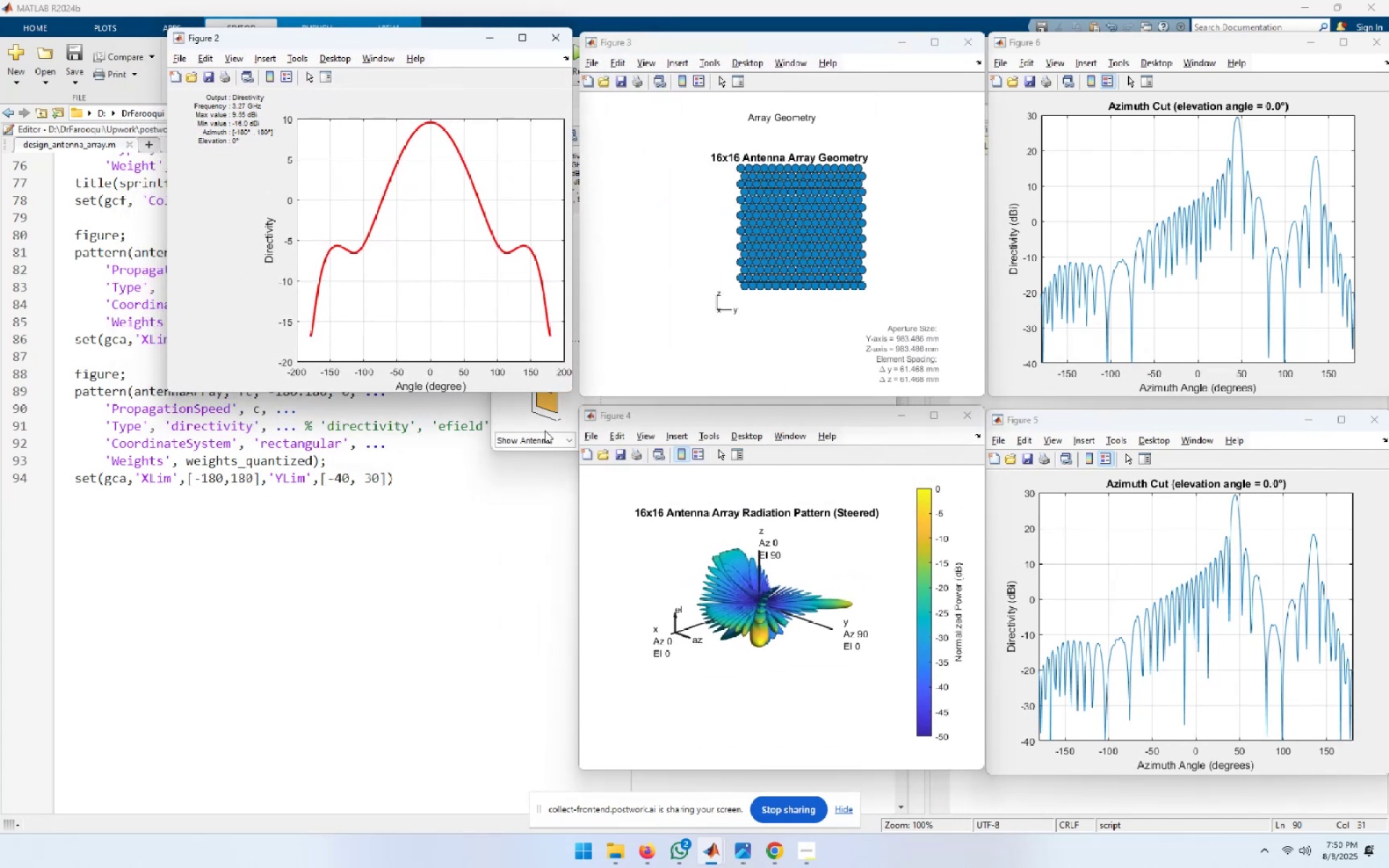 
left_click([545, 430])
 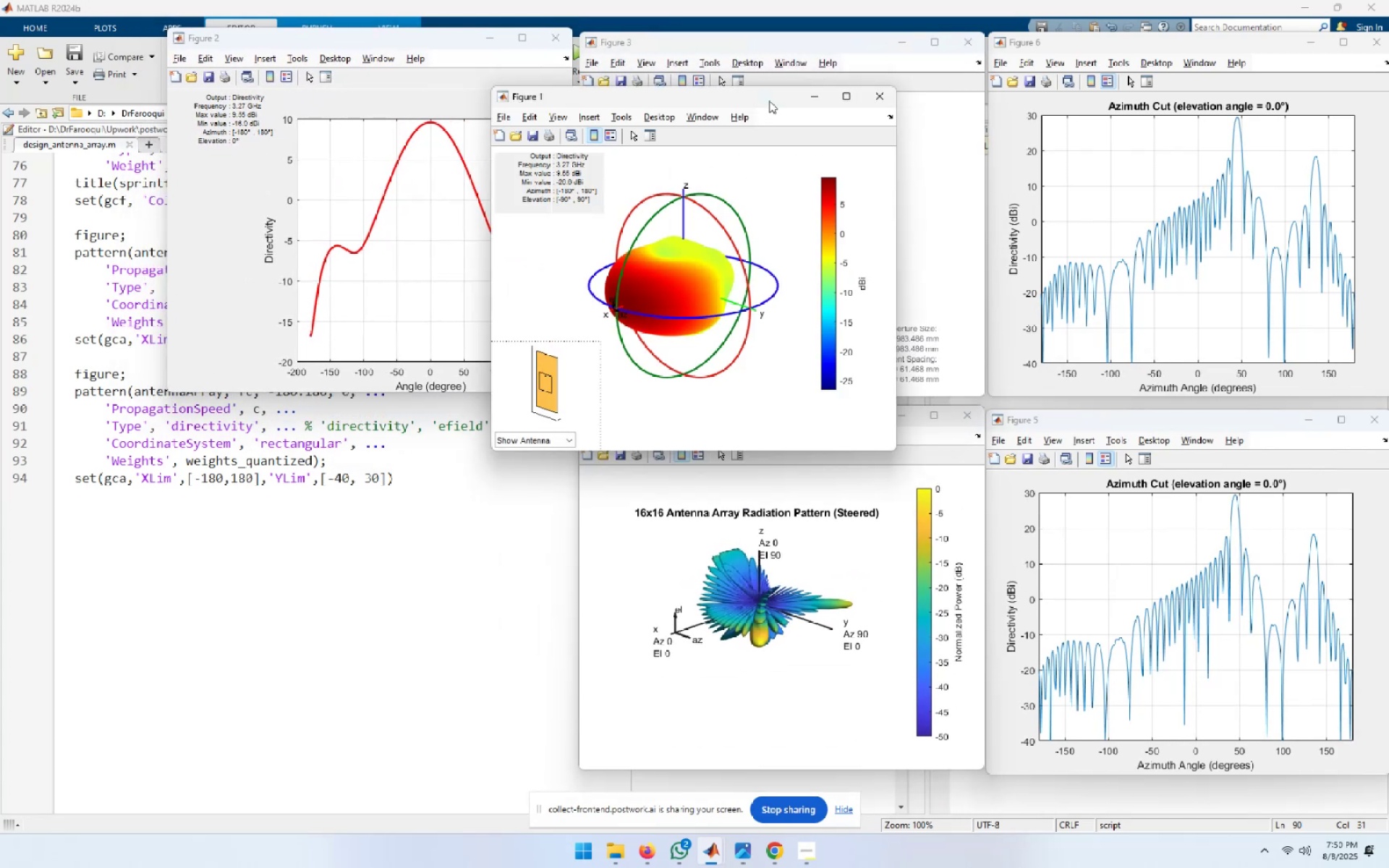 
left_click_drag(start_coordinate=[769, 94], to_coordinate=[432, 409])
 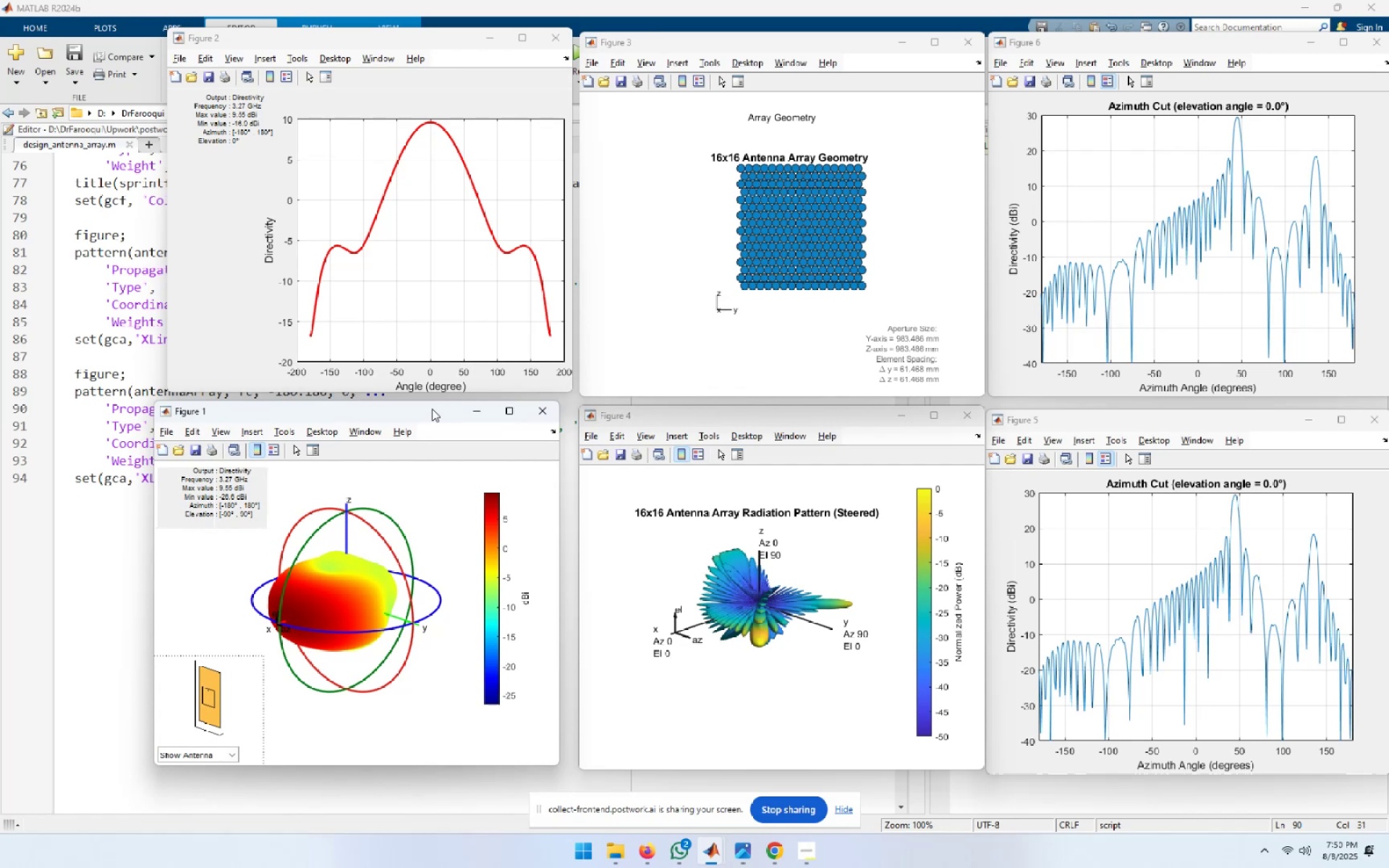 
wait(14.61)
 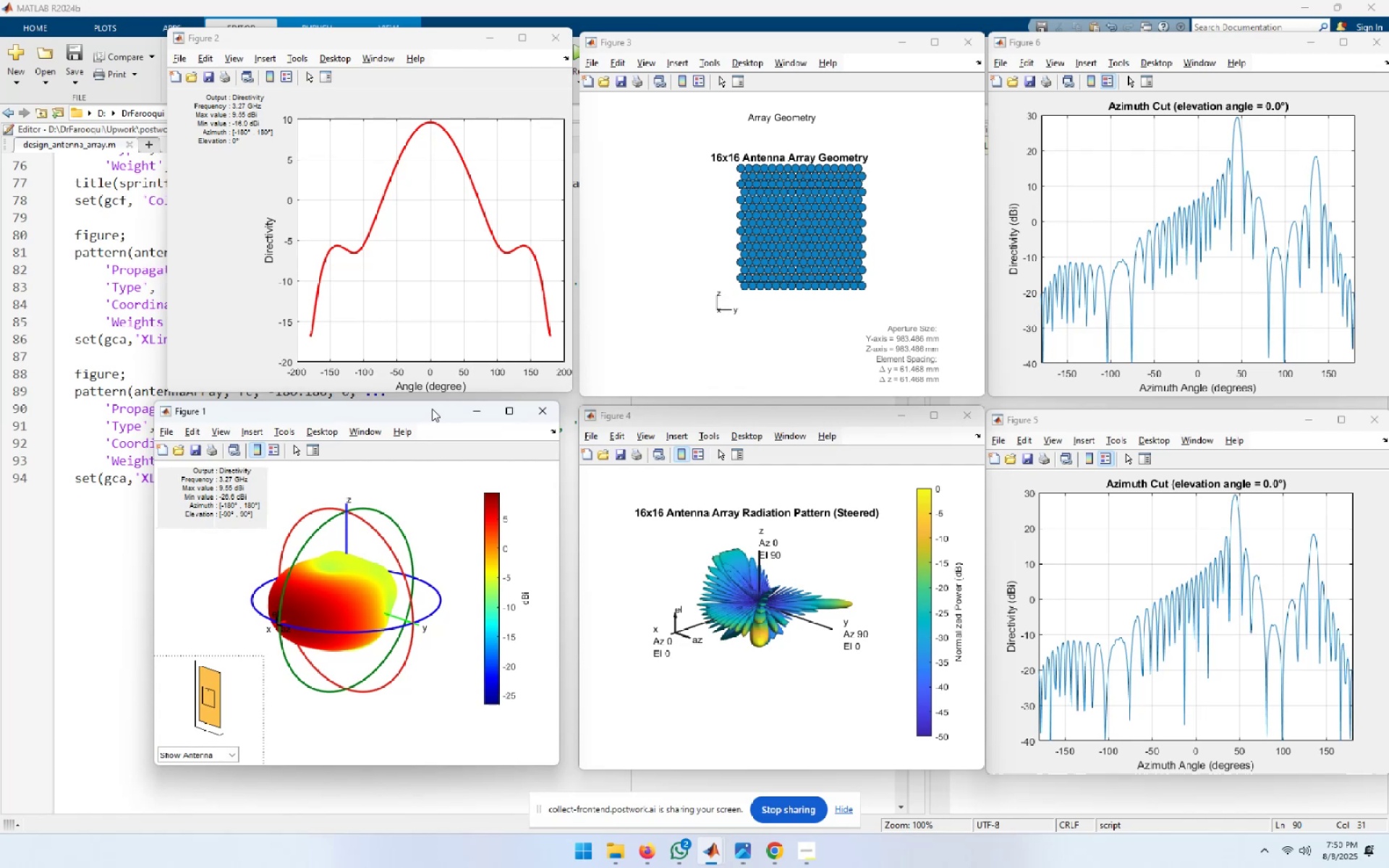 
mouse_move([641, 848])
 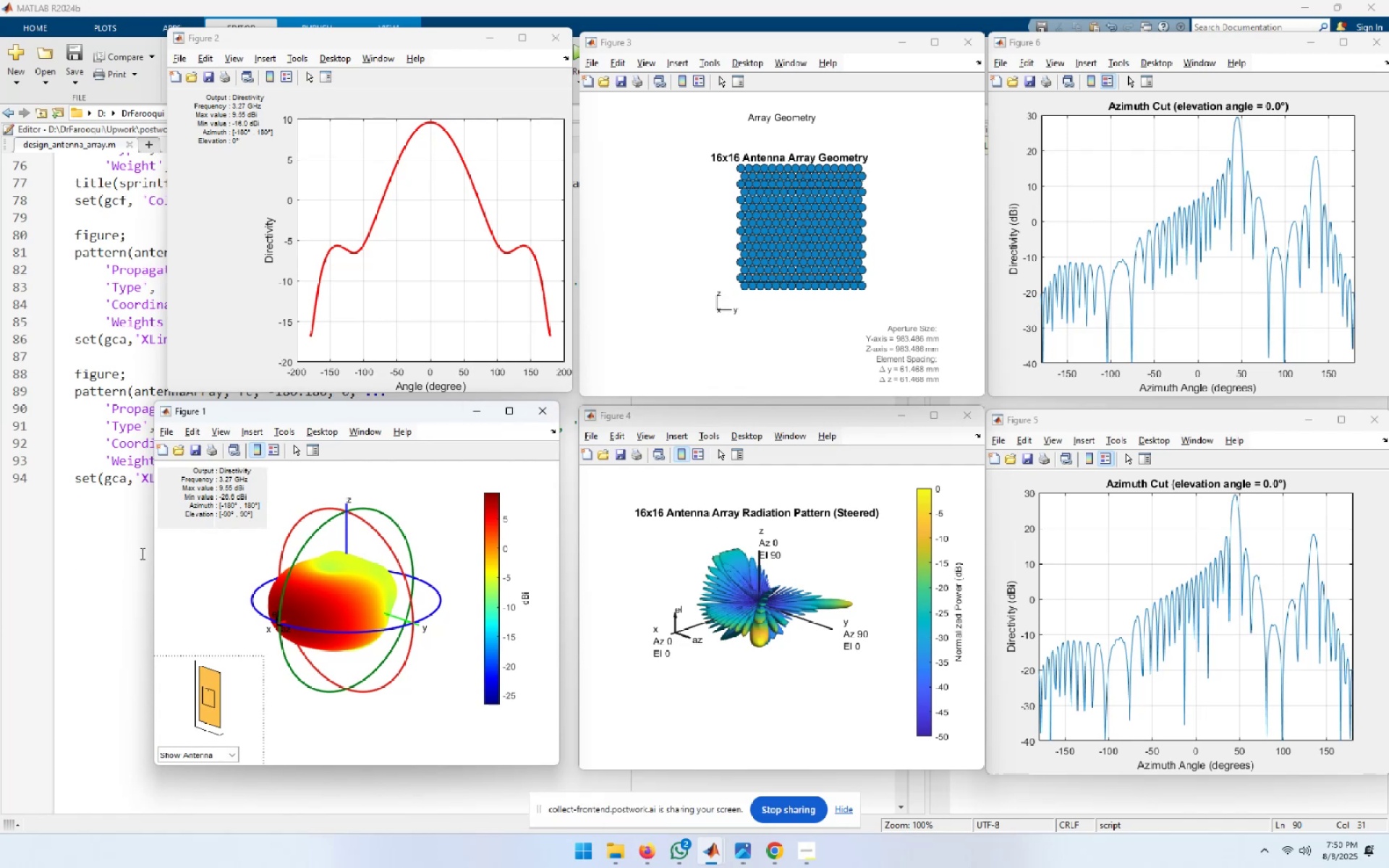 
left_click([141, 553])
 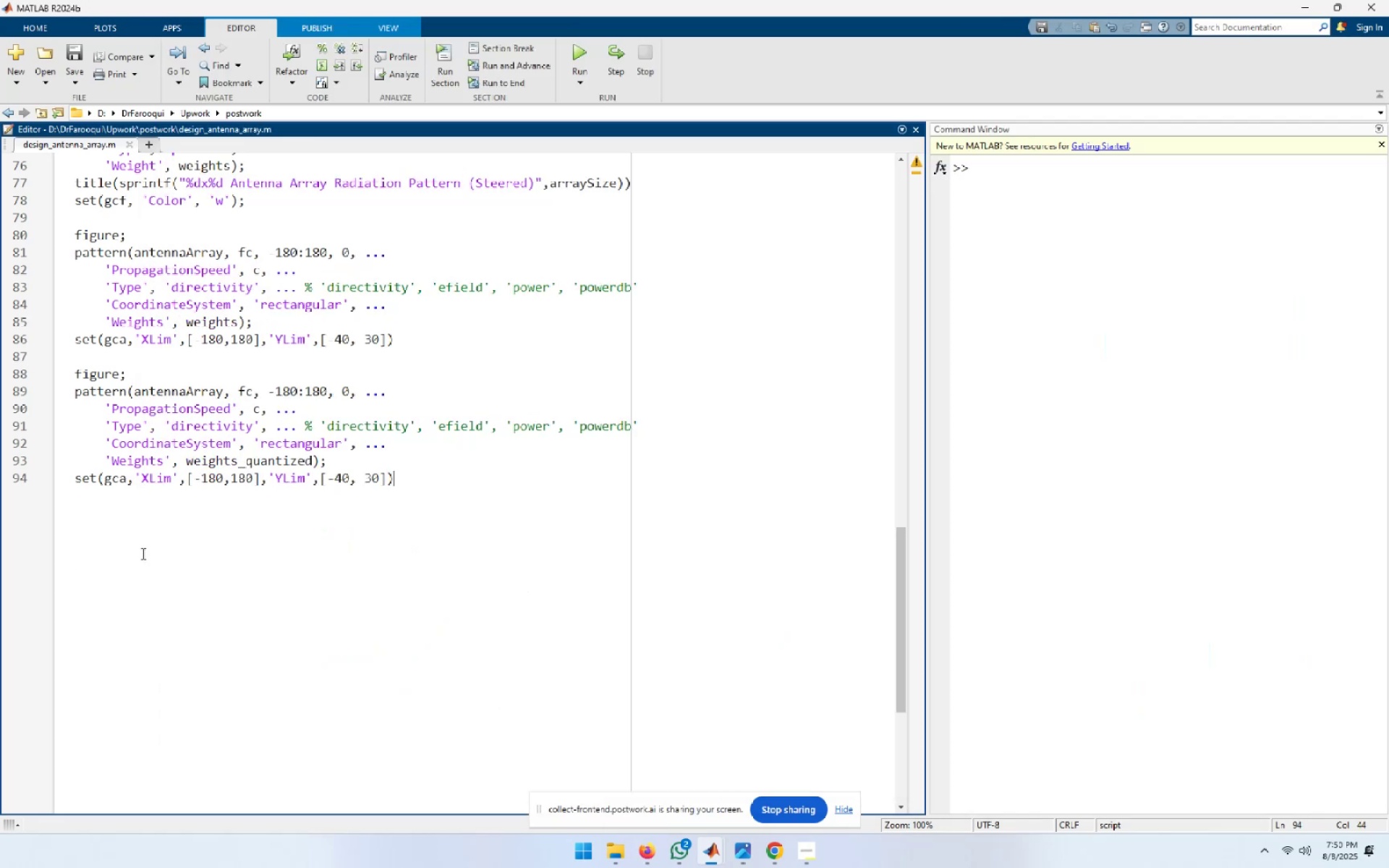 
key(Control+A)
 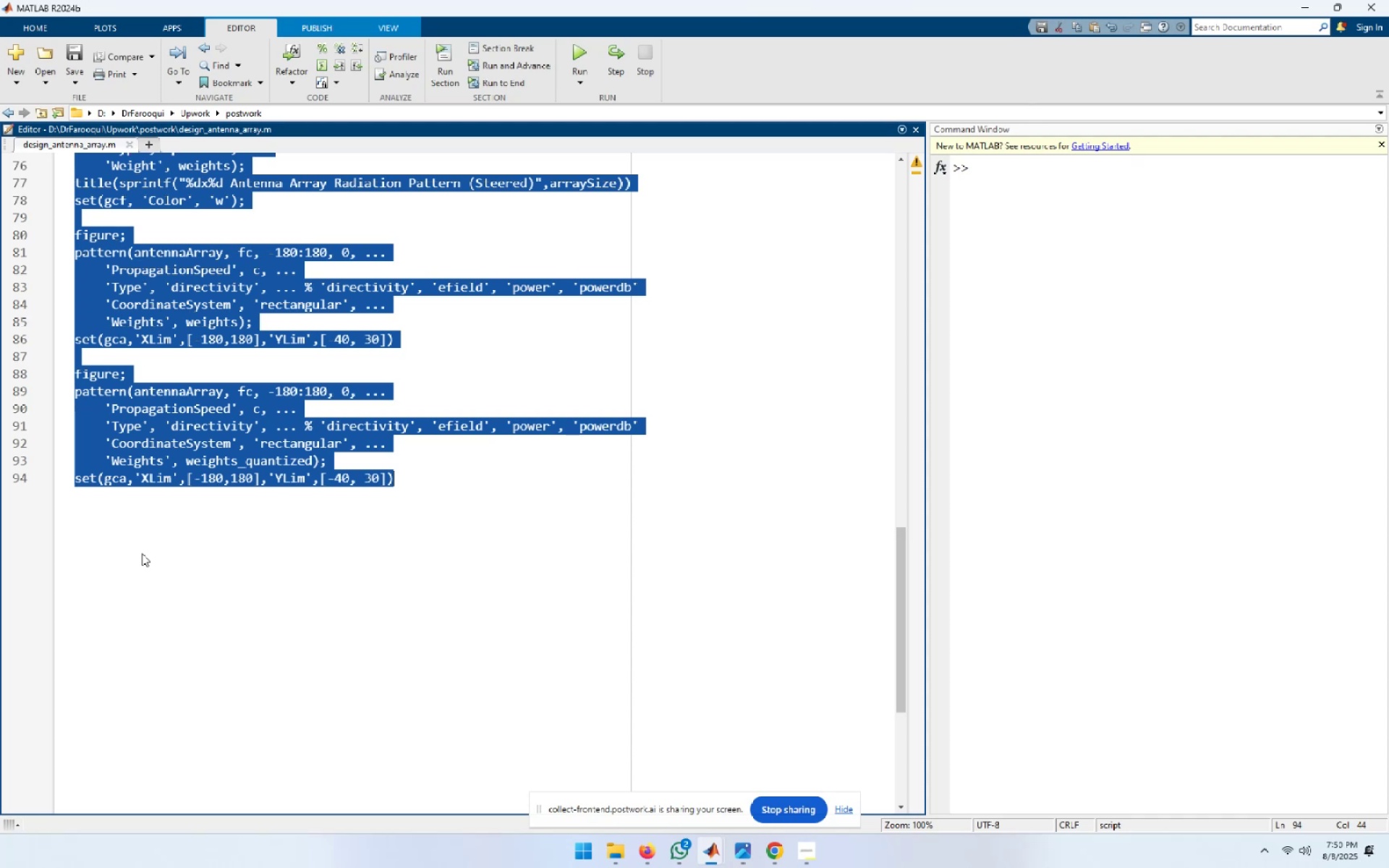 
key(Control+C)
 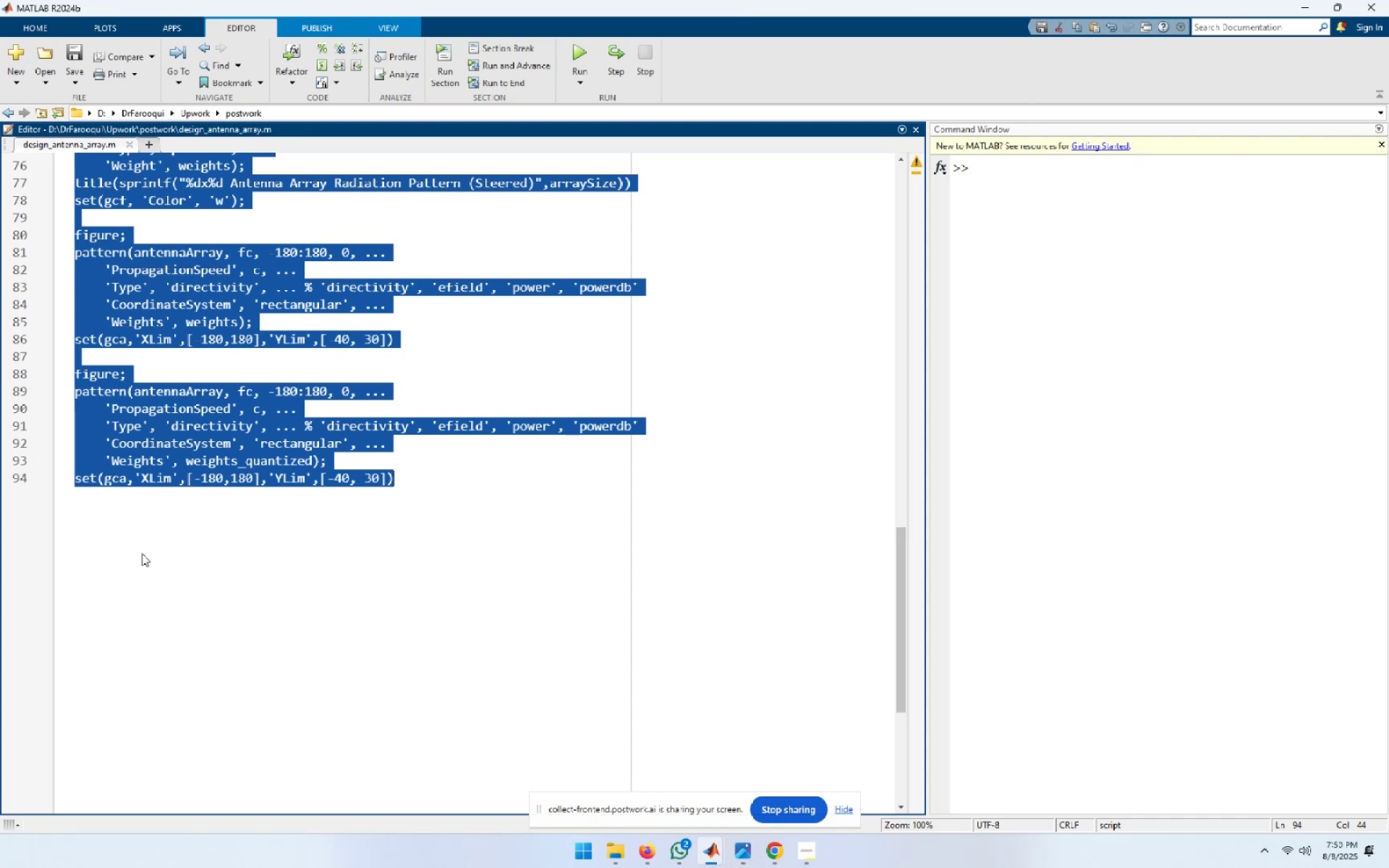 
key(Alt+AltLeft)
 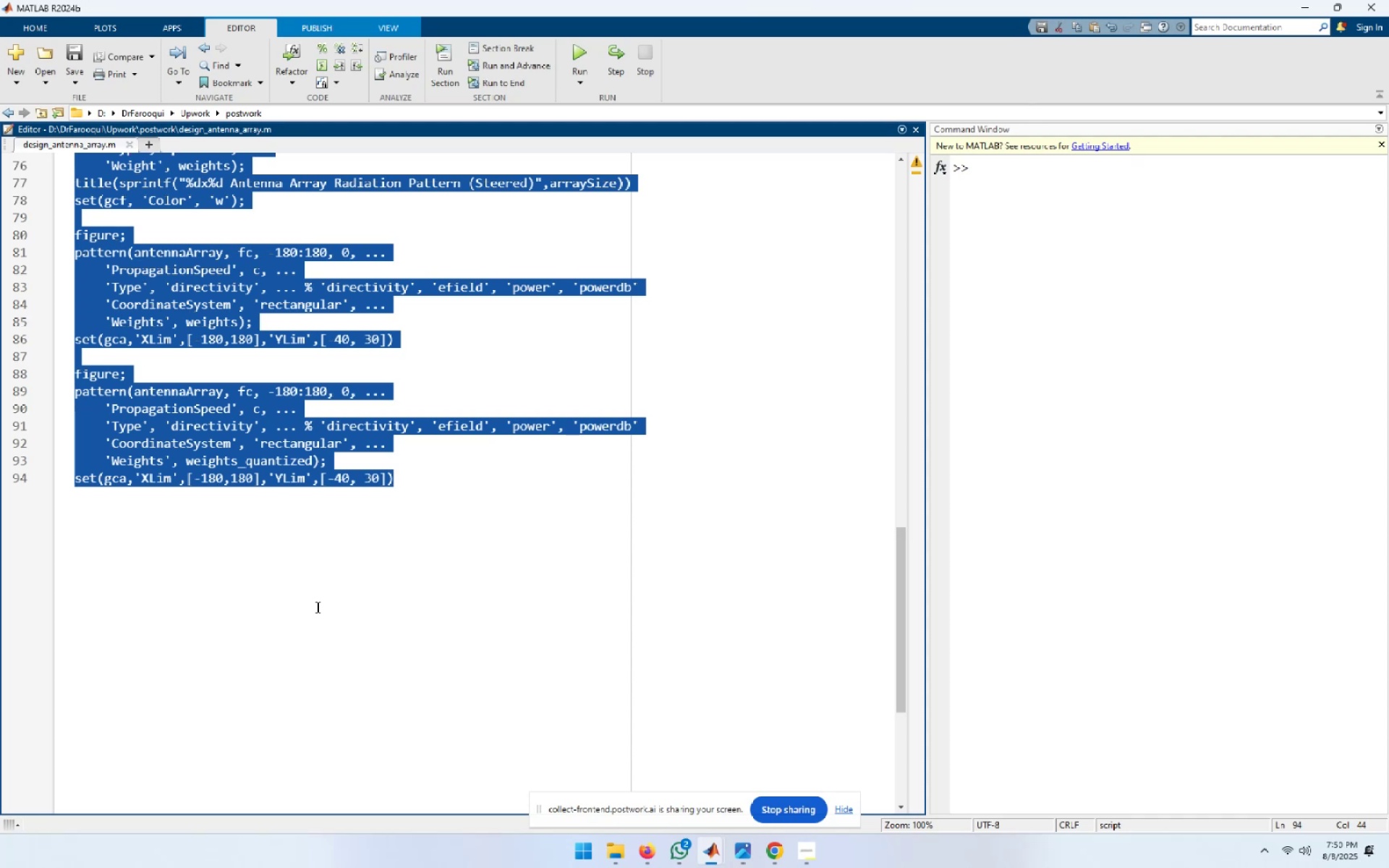 
key(Alt+AltLeft)
 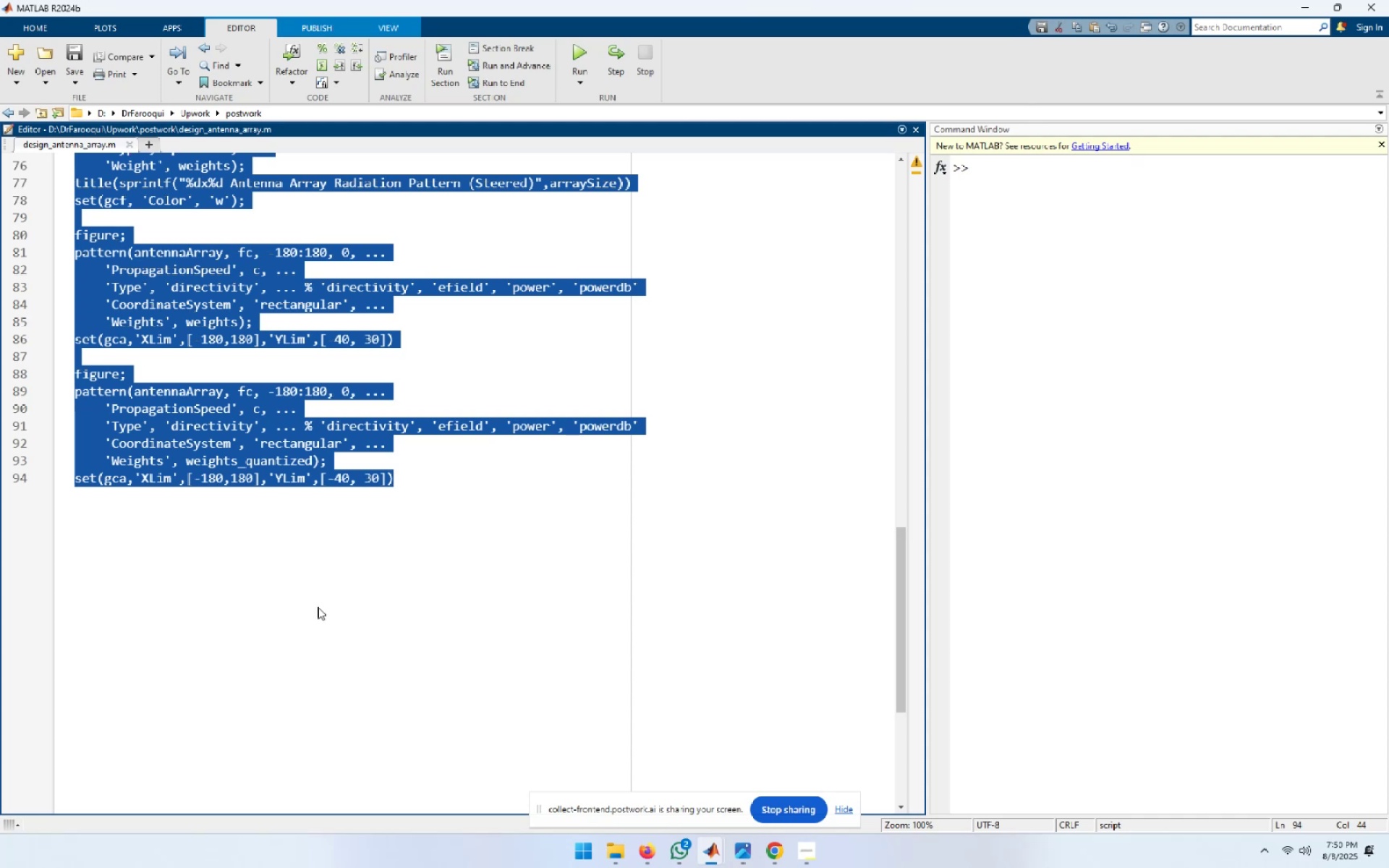 
key(Alt+Tab)
 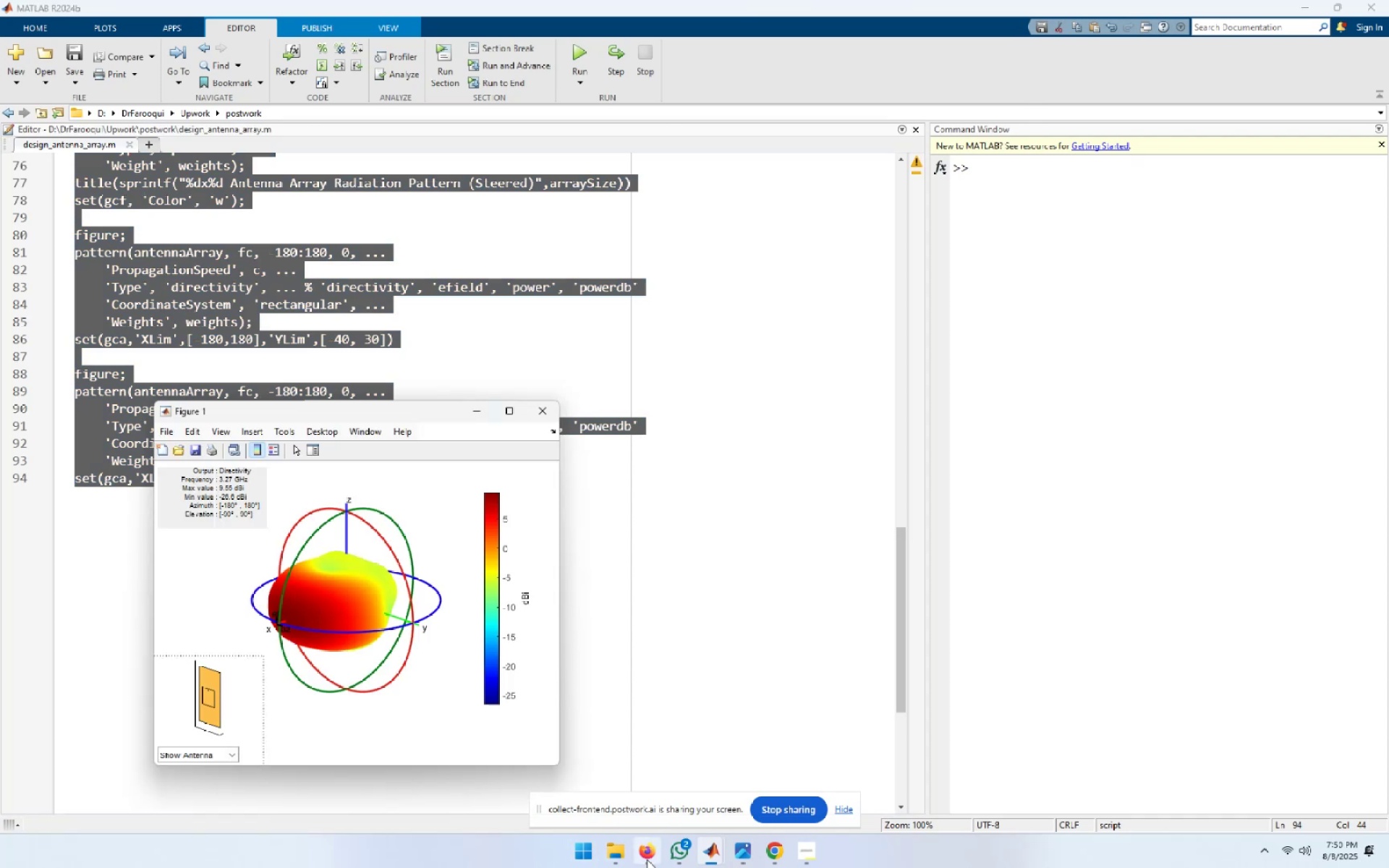 
left_click([659, 850])
 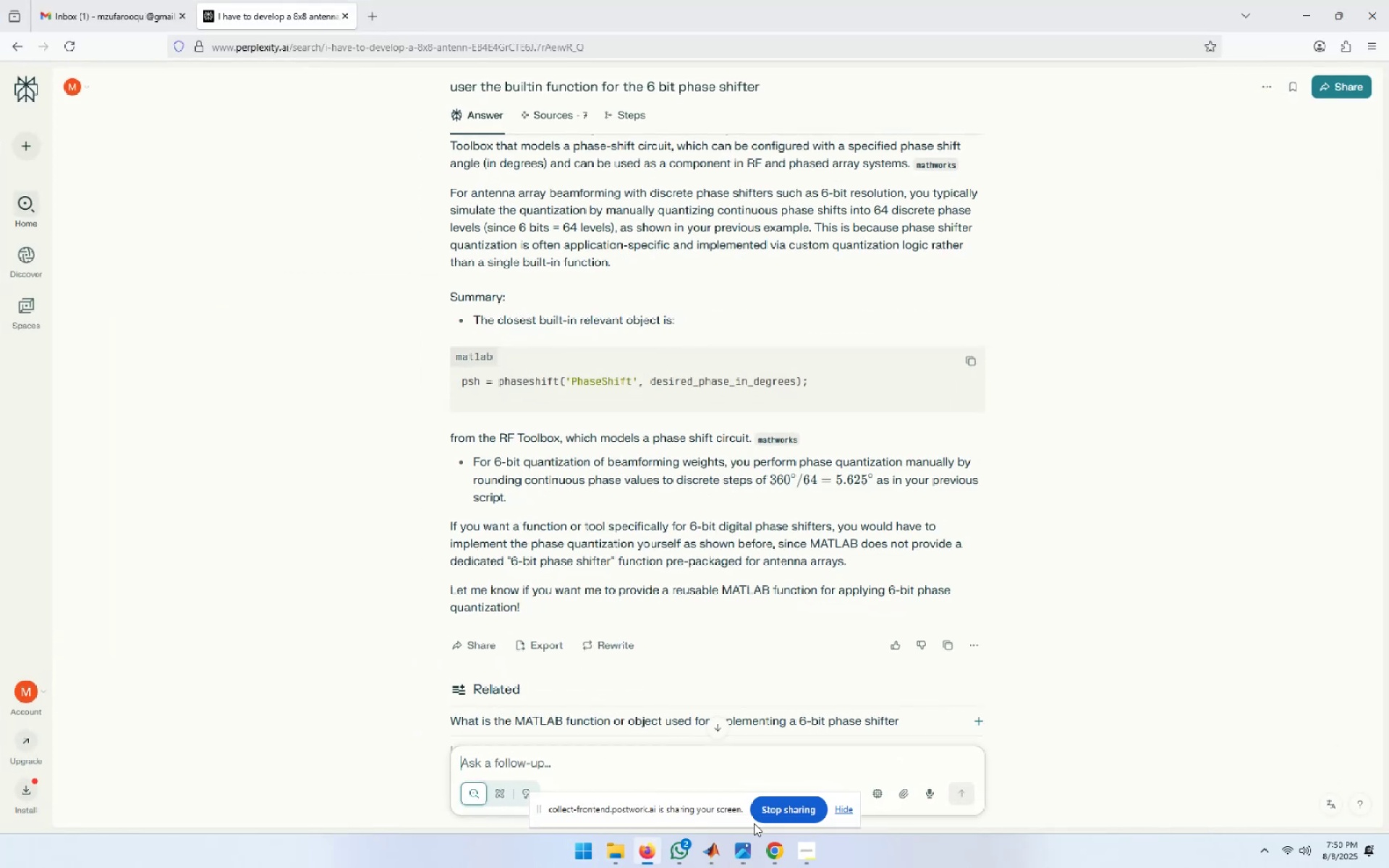 
type(Here is the co)
key(Backspace)
key(Backspace)
type(matlab script, in this script I want to turn off t)
key(Backspace)
type(element 5 and element 6, so they not a)
key(Backspace)
type(radiate. I want to see the effect if some antenna is not raditing. )
 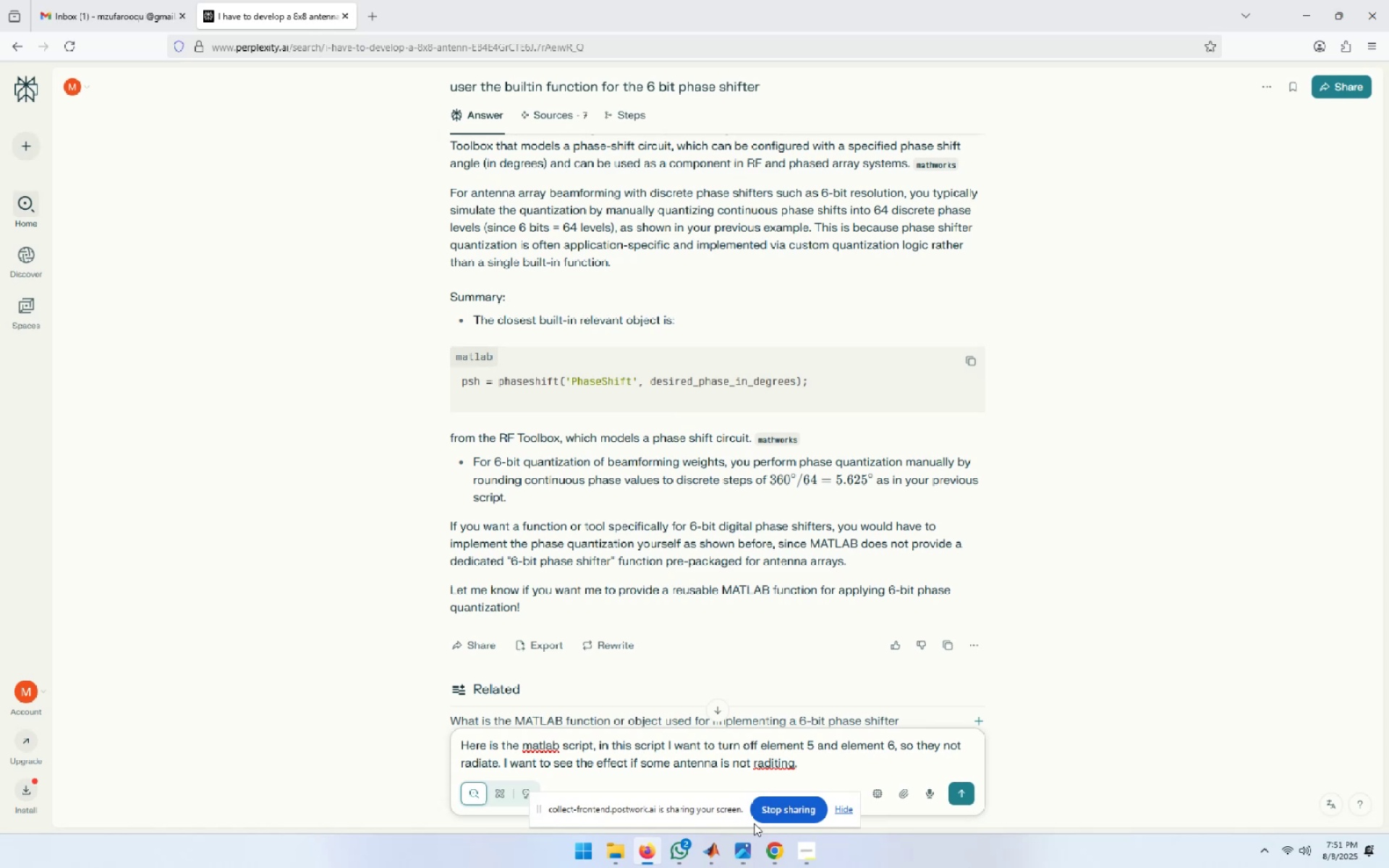 
key(Control+V)
 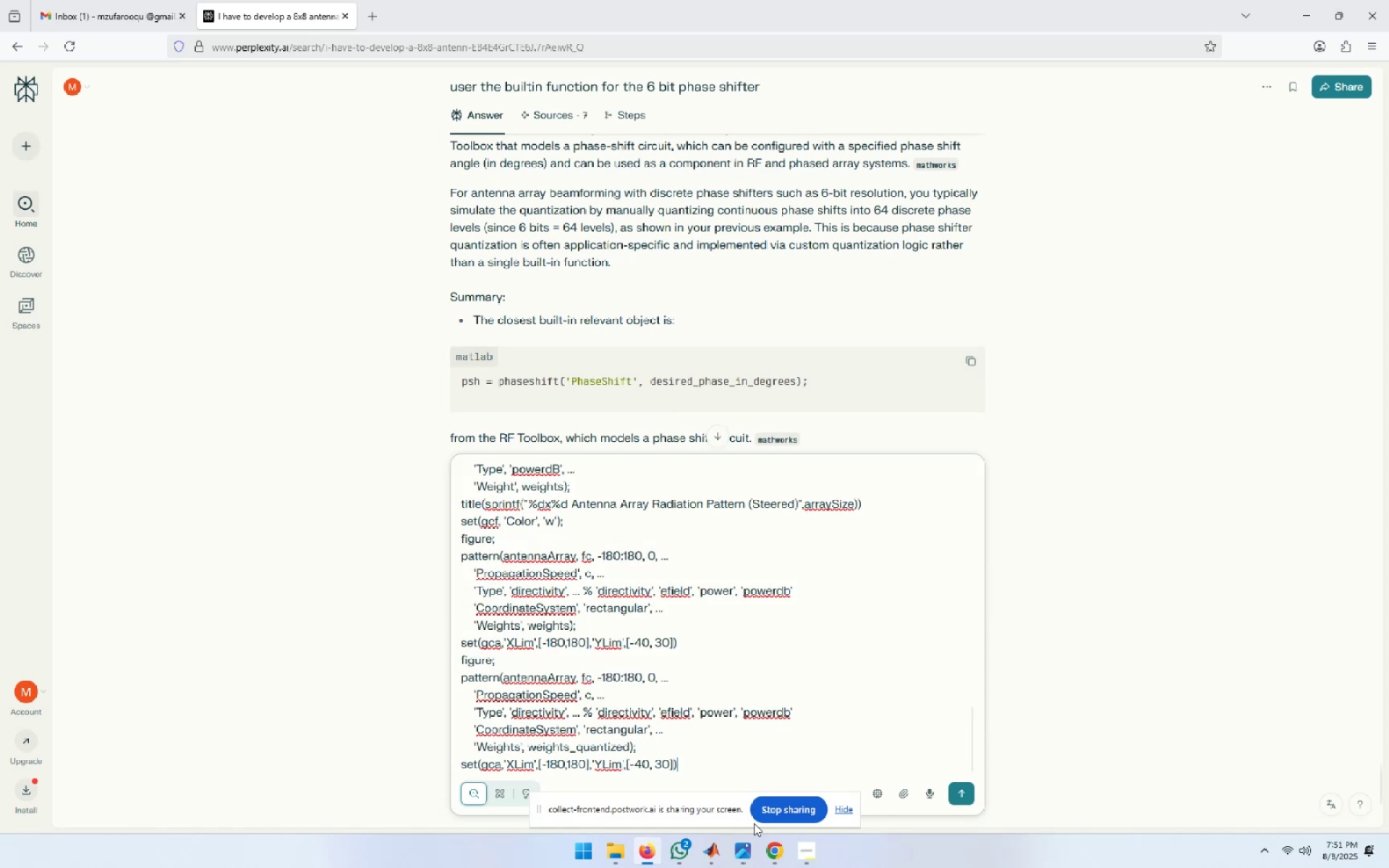 
type(. give me the matlab code)
 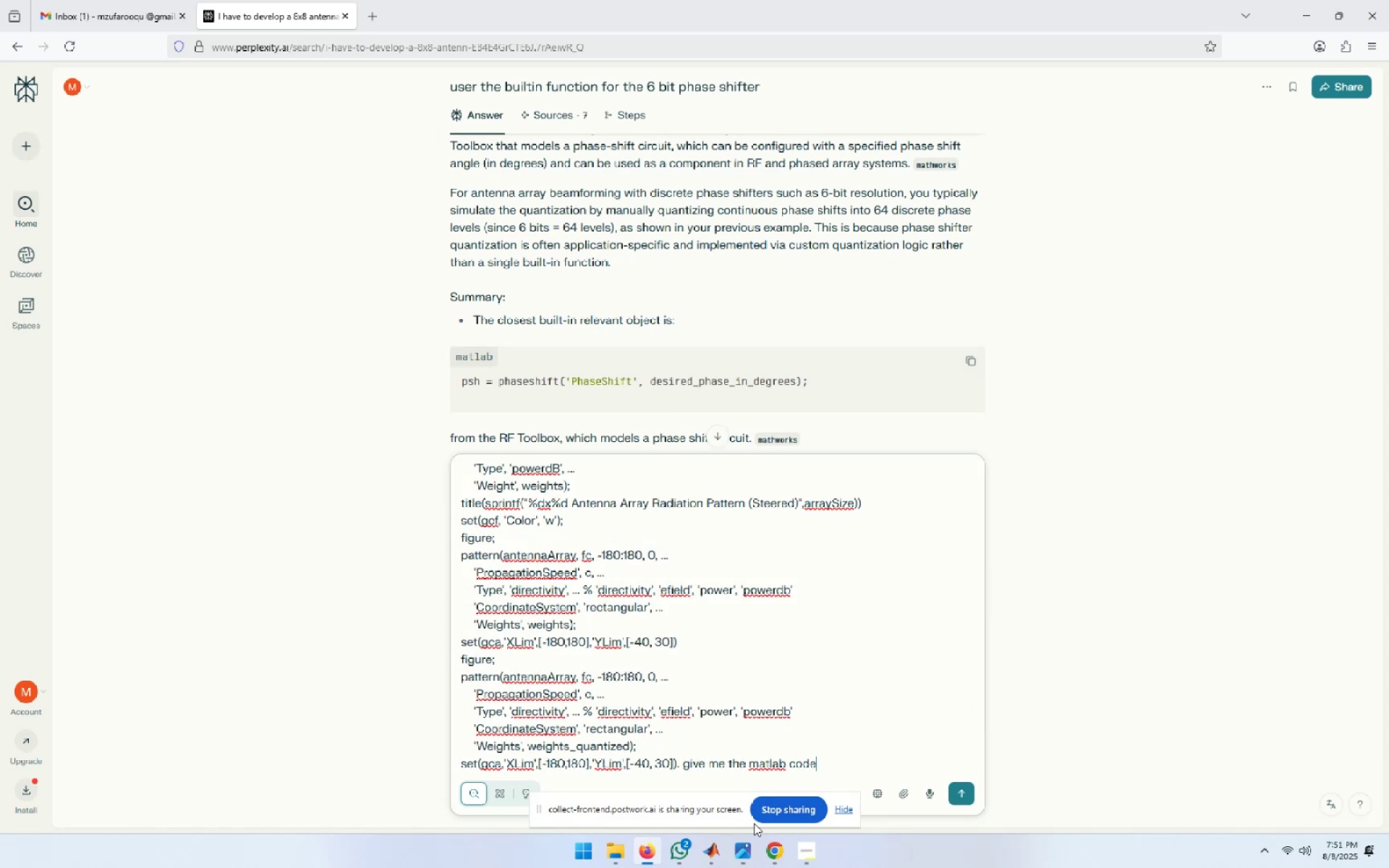 
key(Enter)
 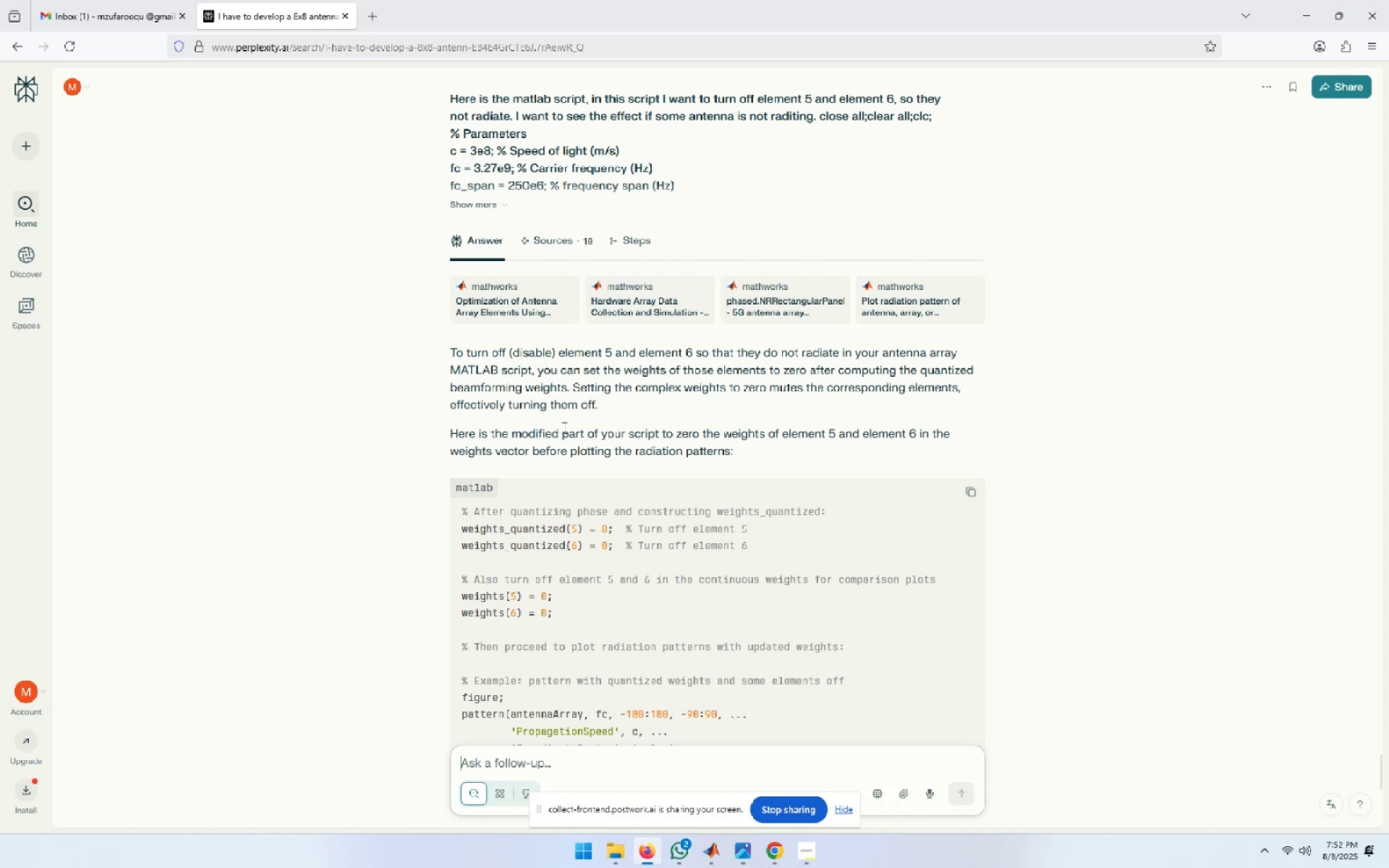 
wait(25.53)
 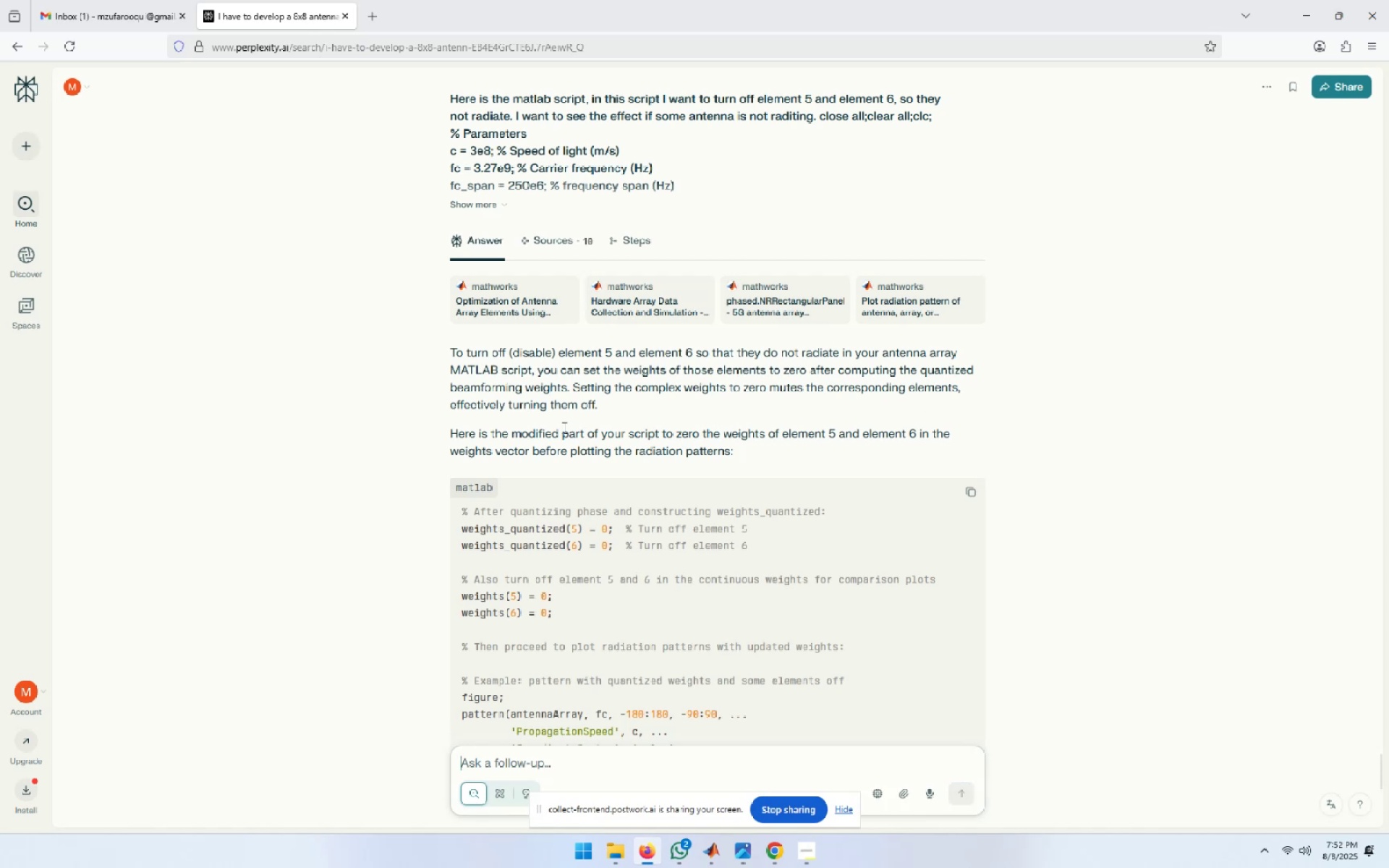 
scroll: coordinate [699, 553], scroll_direction: down, amount: 1.0
 